 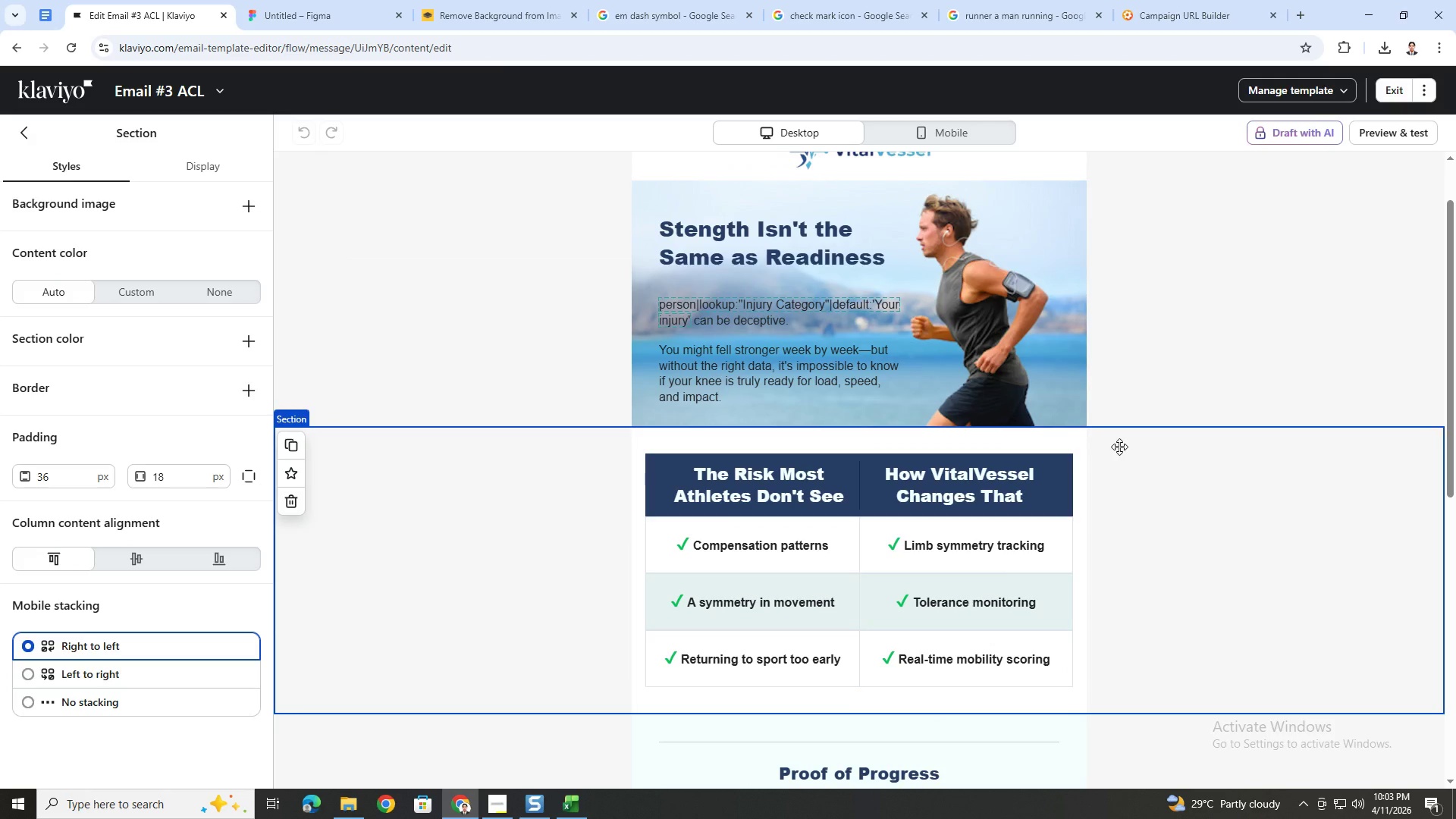 
scroll: coordinate [1119, 447], scroll_direction: up, amount: 1.0
 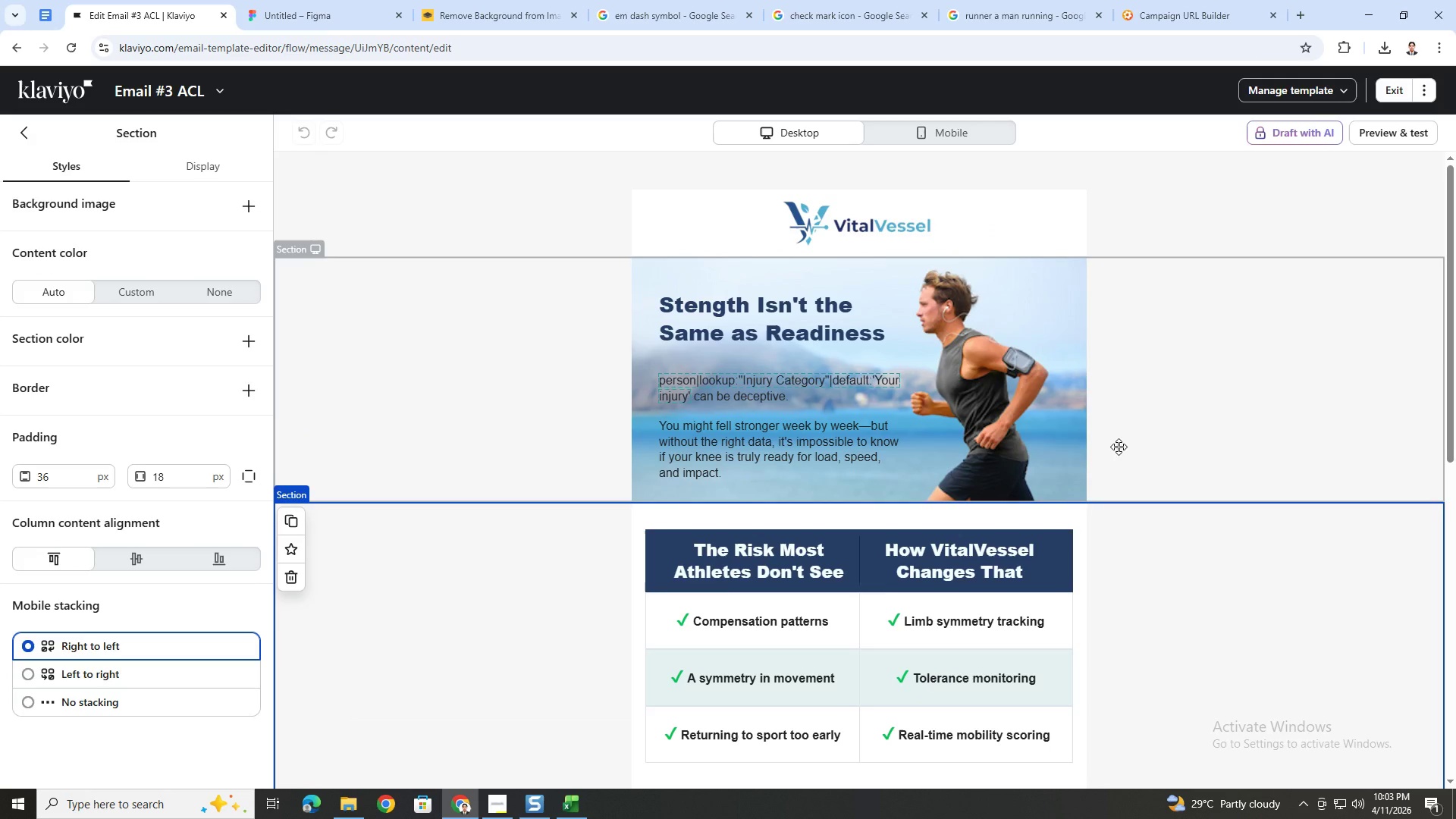 
scroll: coordinate [1119, 447], scroll_direction: down, amount: 1.0
 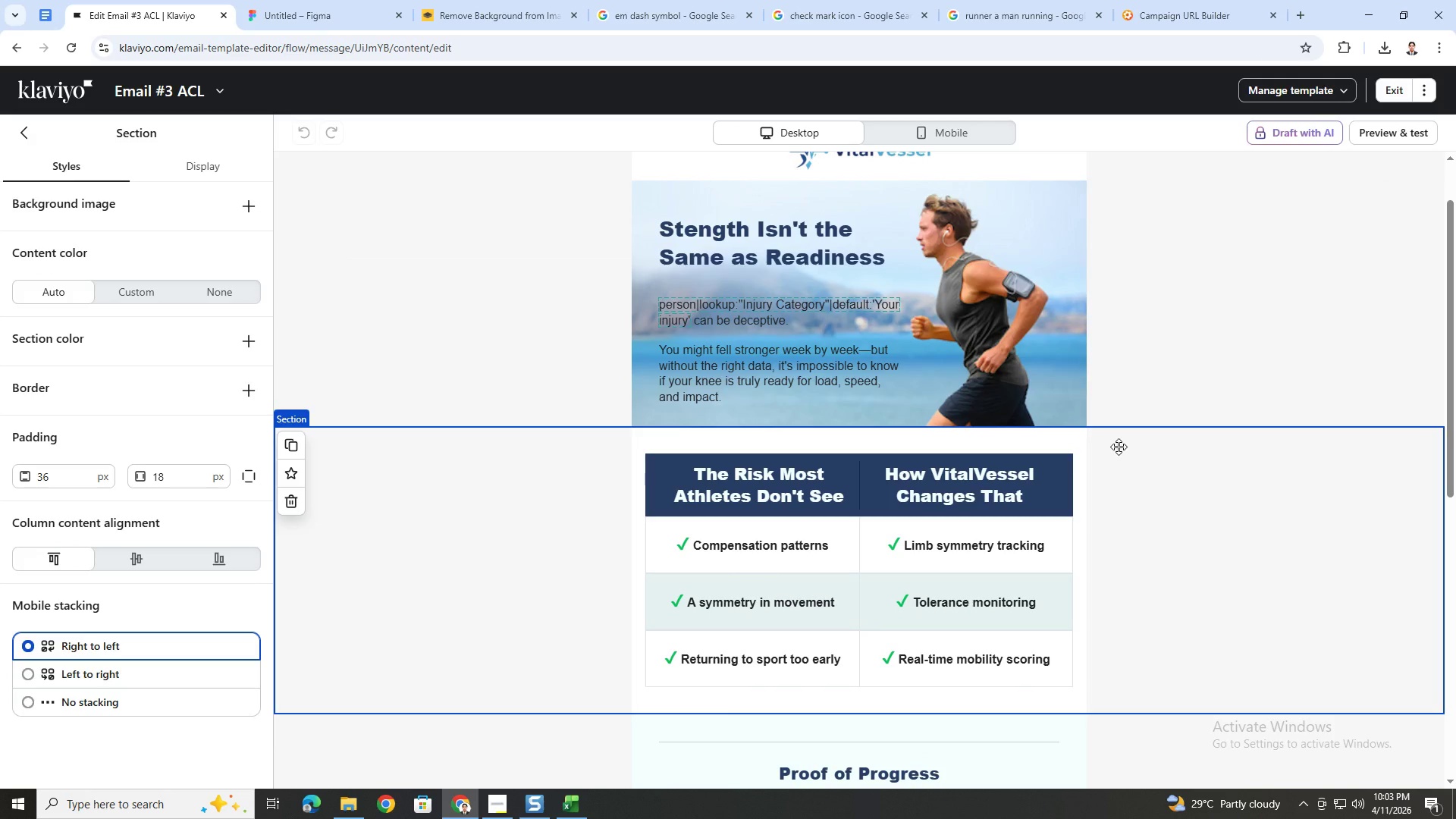 
scroll: coordinate [1119, 447], scroll_direction: up, amount: 1.0
 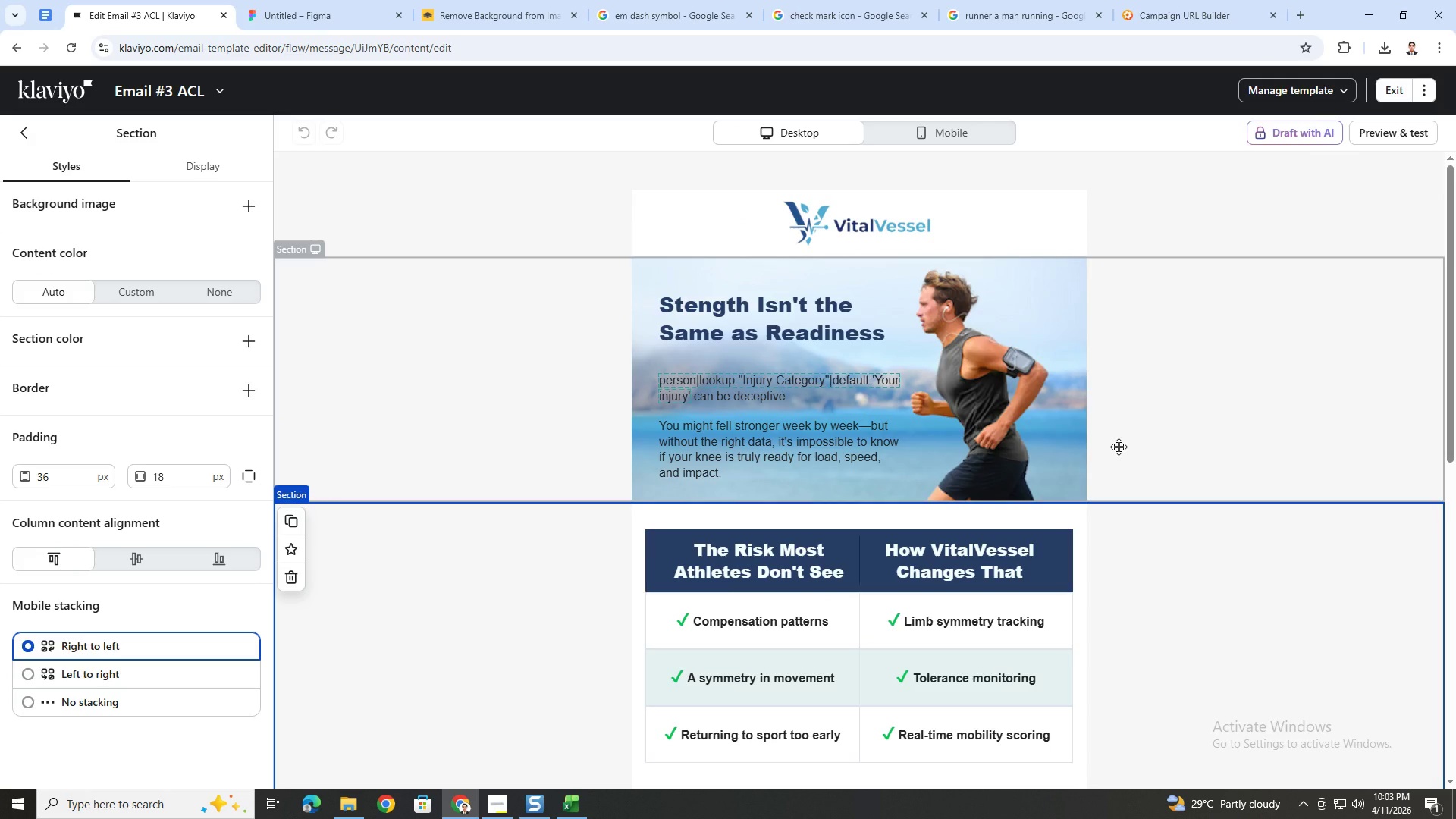 
scroll: coordinate [1119, 447], scroll_direction: down, amount: 1.0
 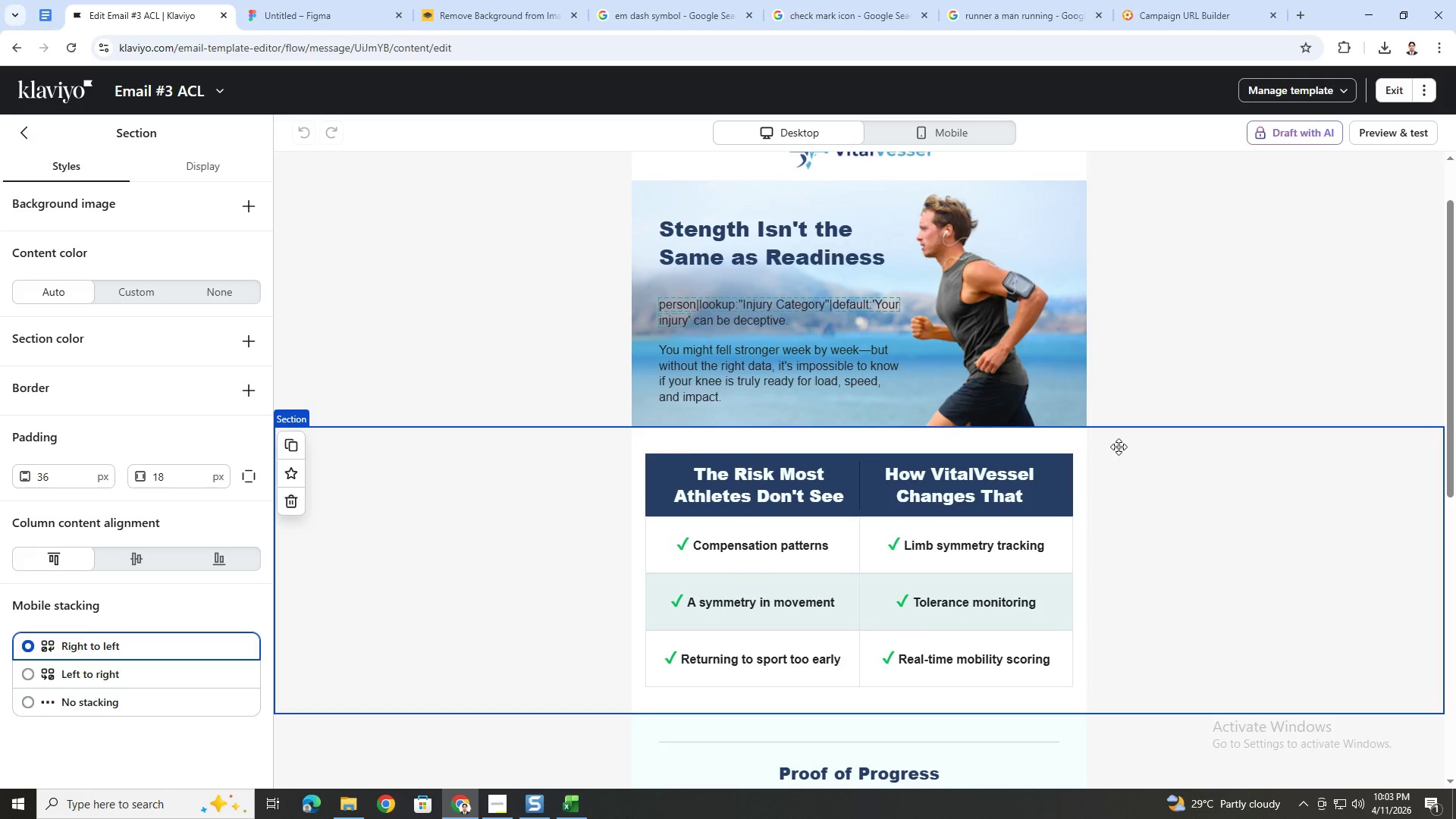 
scroll: coordinate [1119, 447], scroll_direction: up, amount: 1.0
 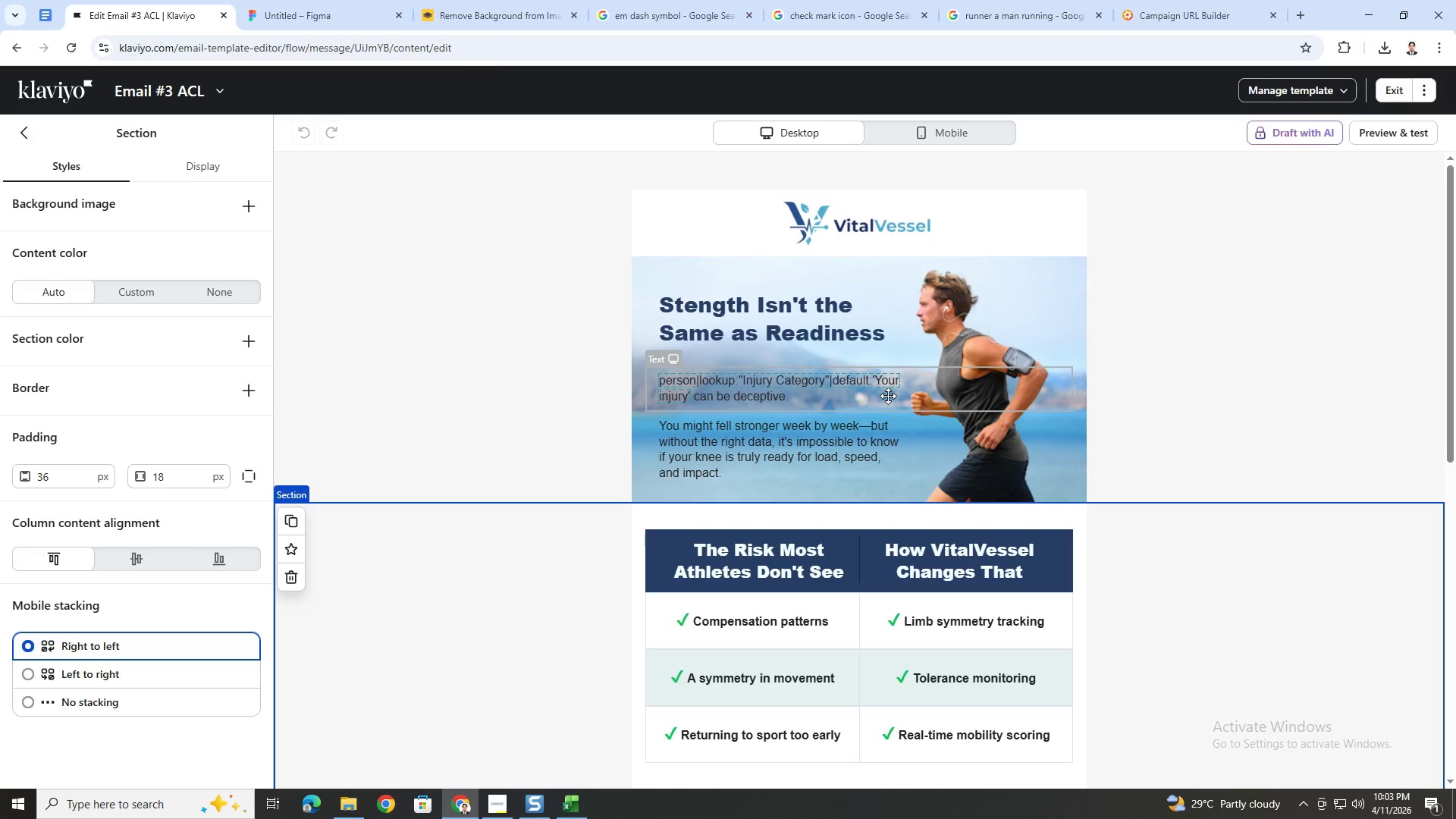 
wait(23.45)
 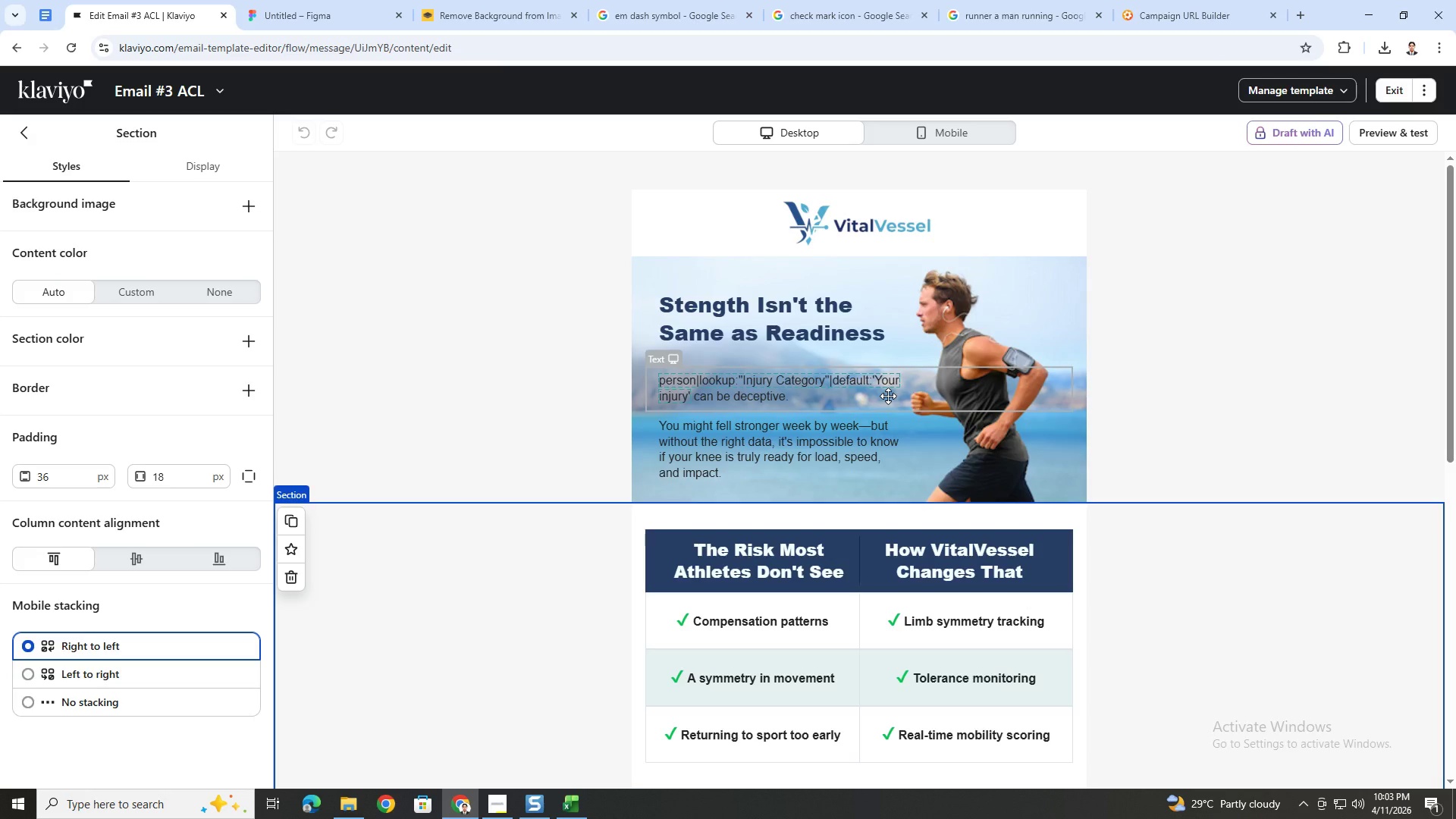 
scroll: coordinate [930, 391], scroll_direction: down, amount: 2.0
 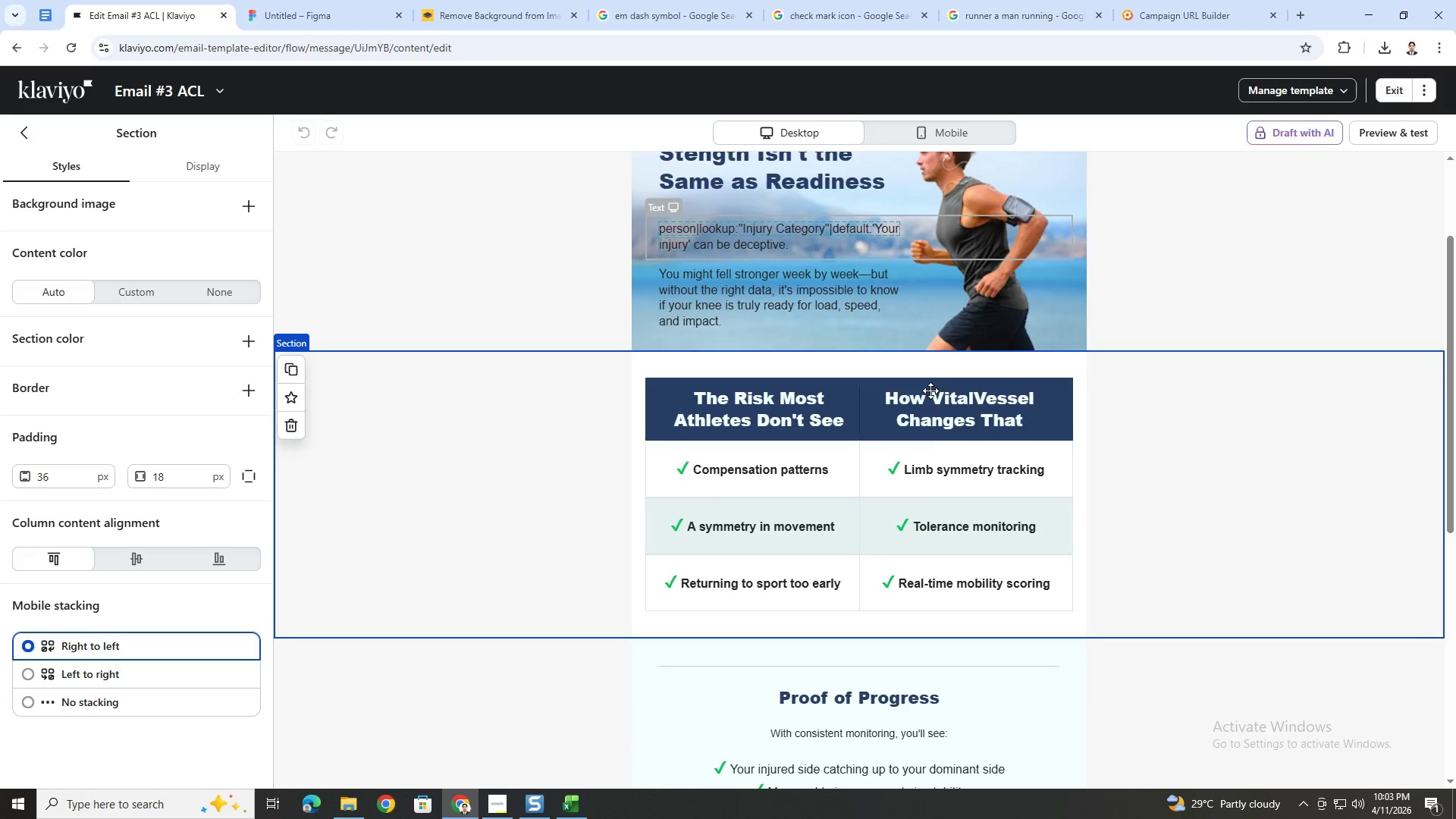 
scroll: coordinate [930, 391], scroll_direction: up, amount: 2.0
 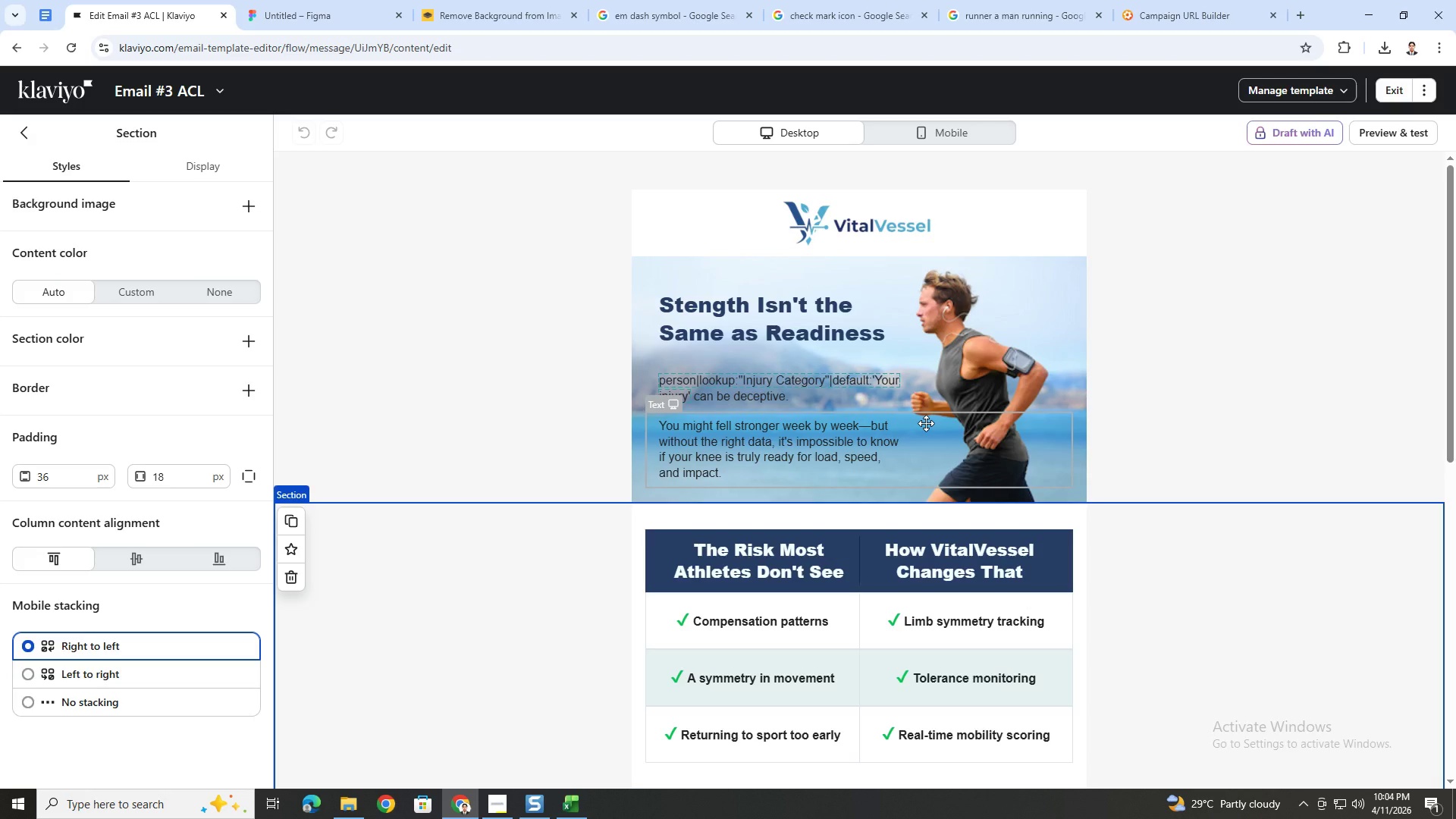 
wait(22.89)
 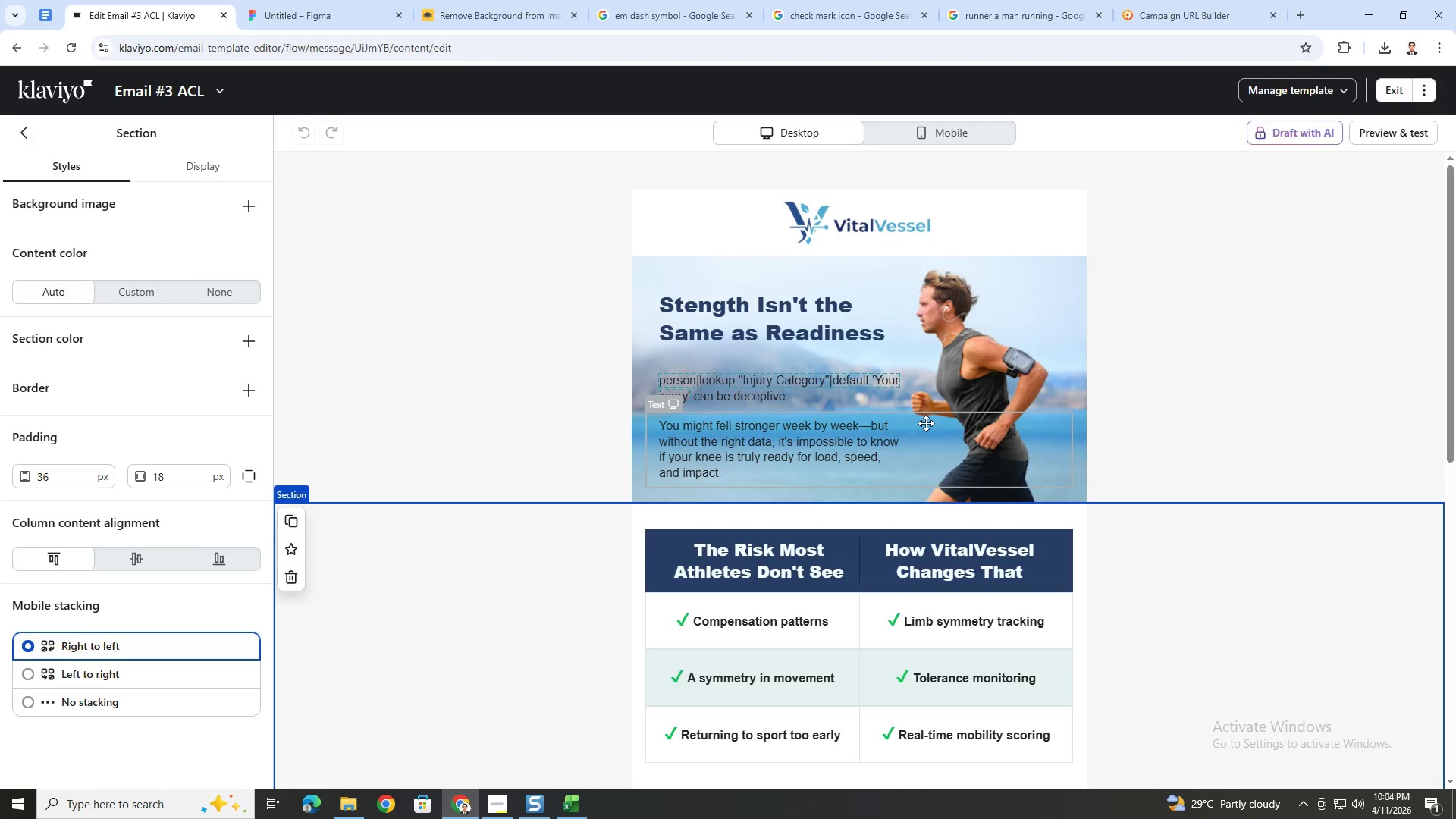 
left_click([229, 94])
 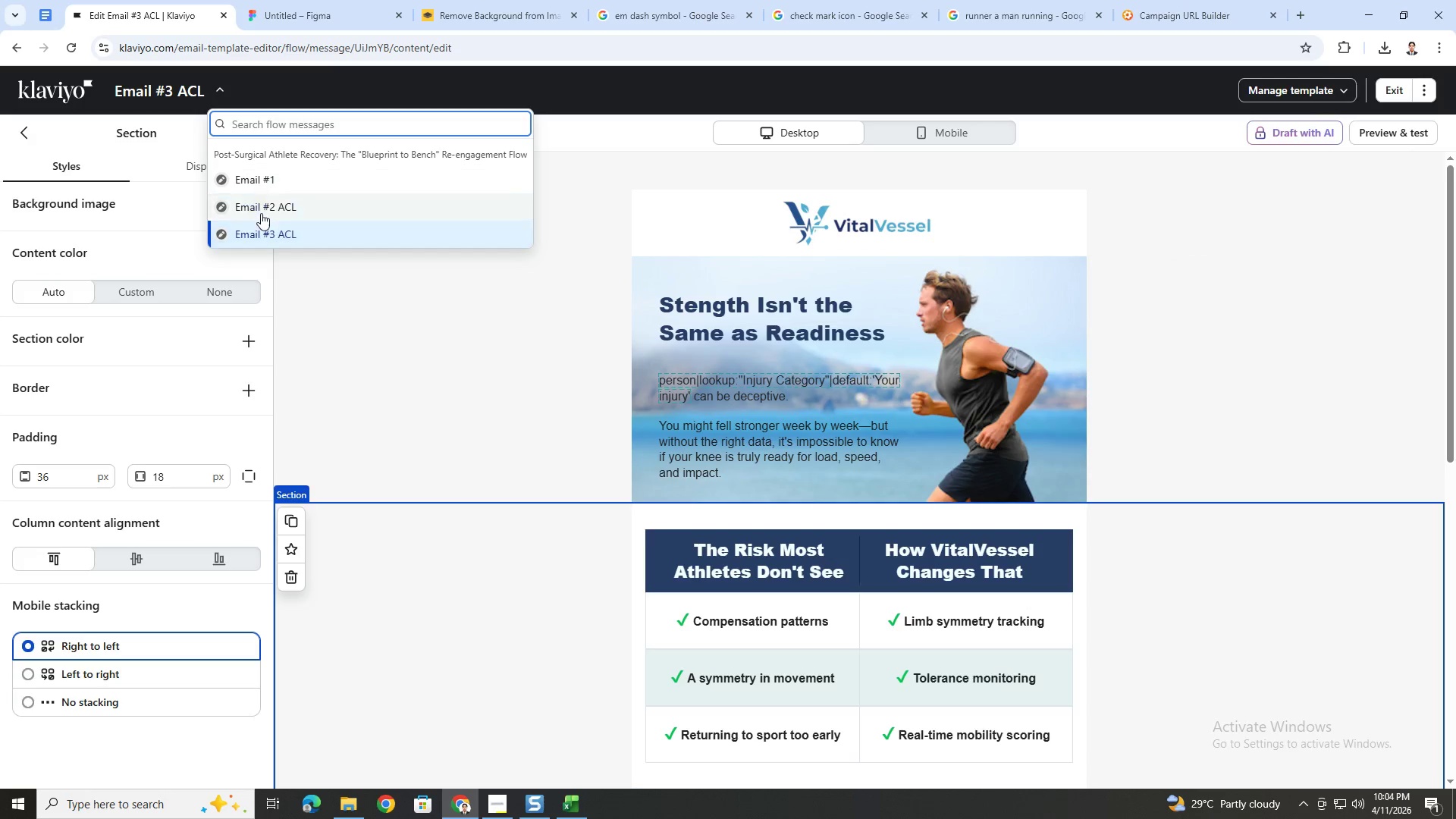 
left_click([262, 214])
 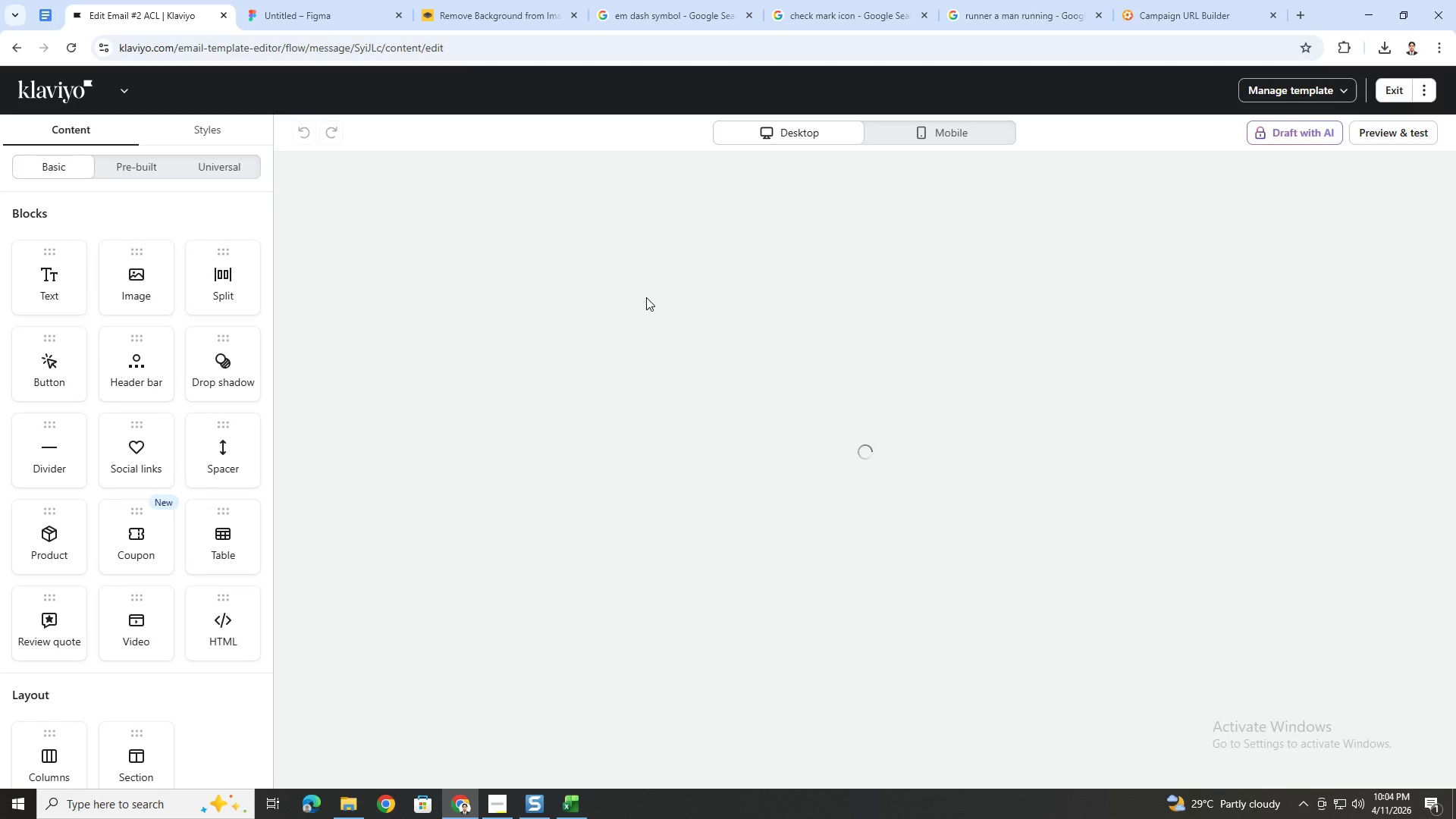 
wait(7.33)
 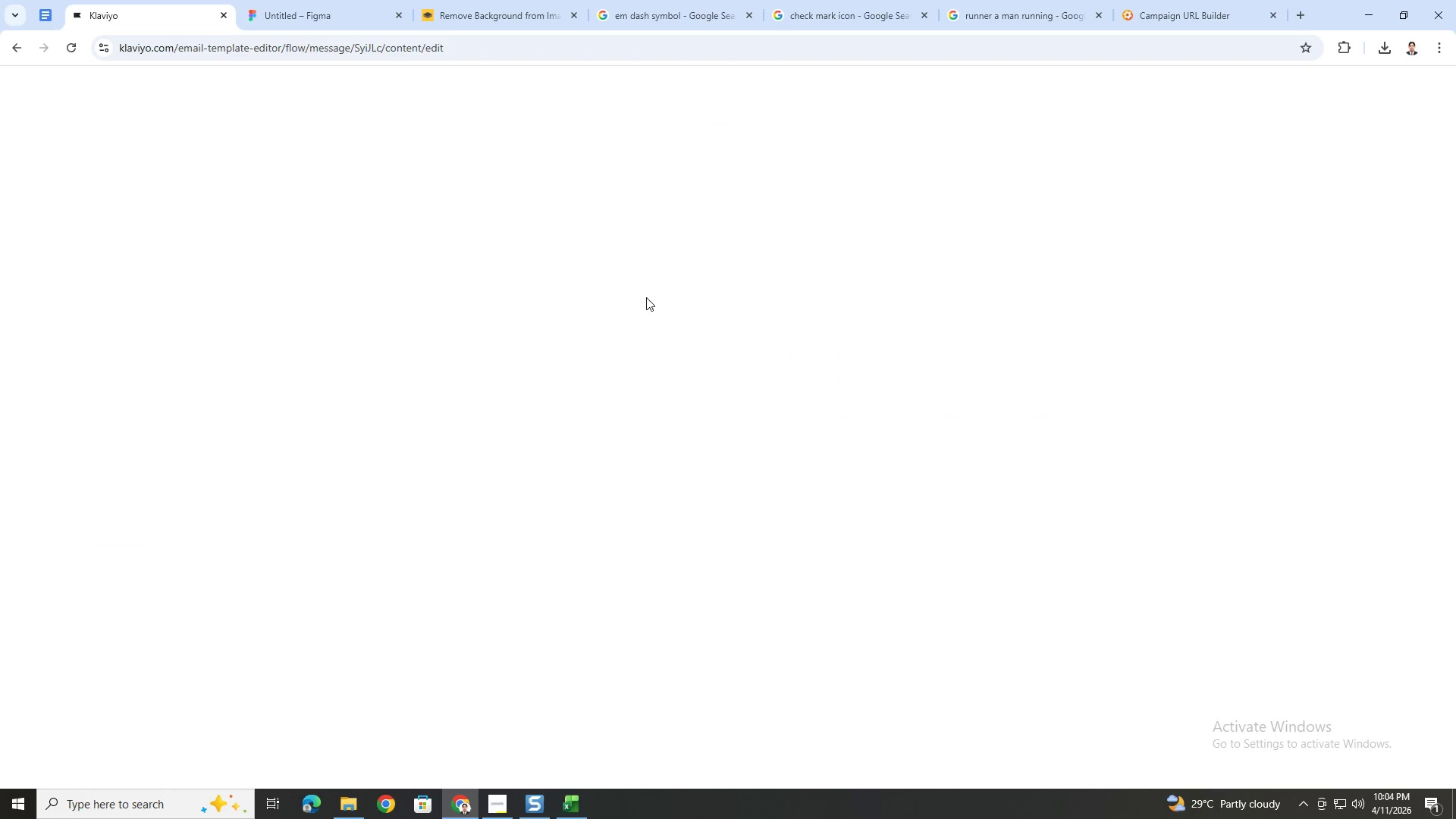 
double_click([740, 386])
 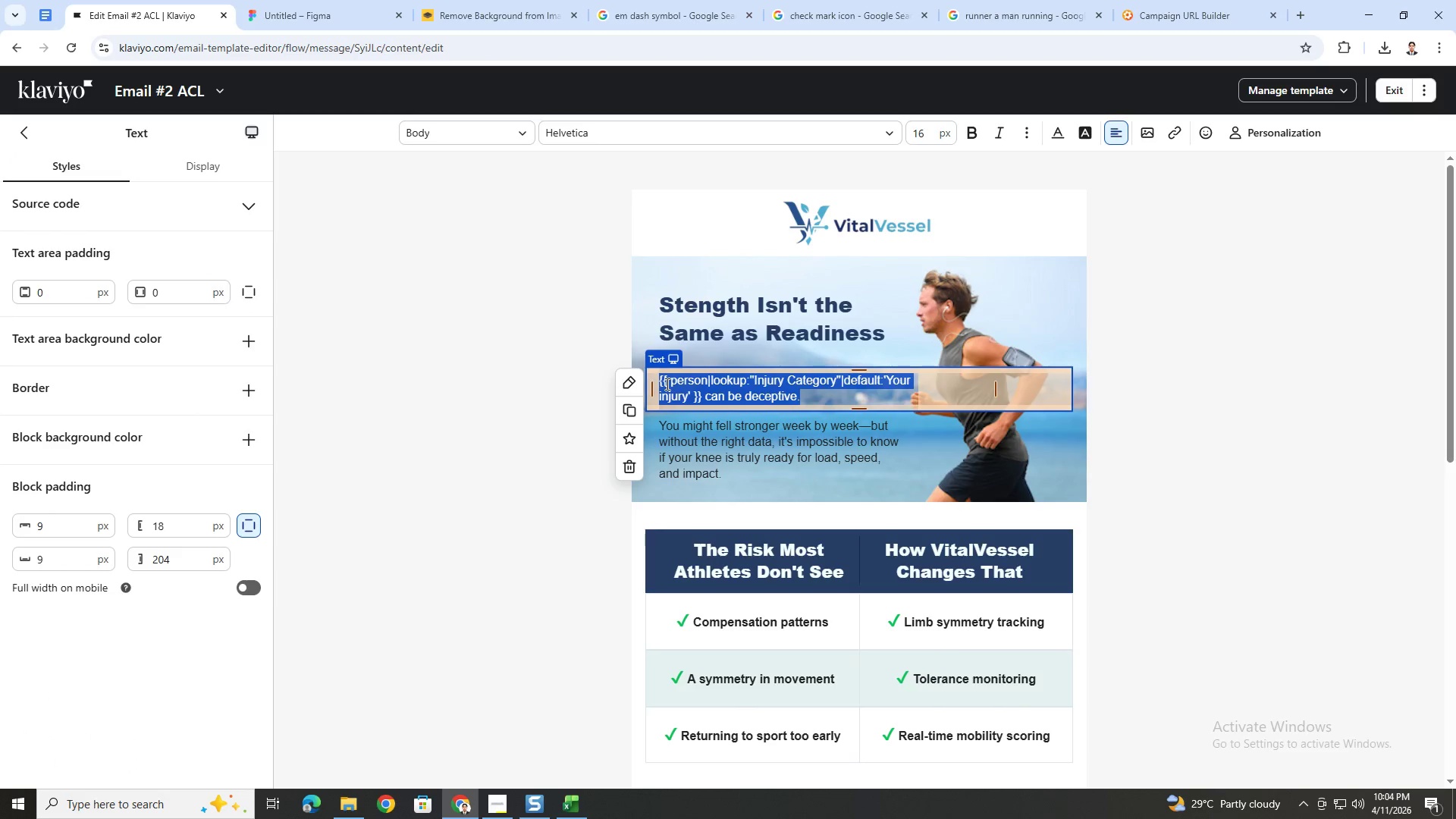 
left_click([663, 385])
 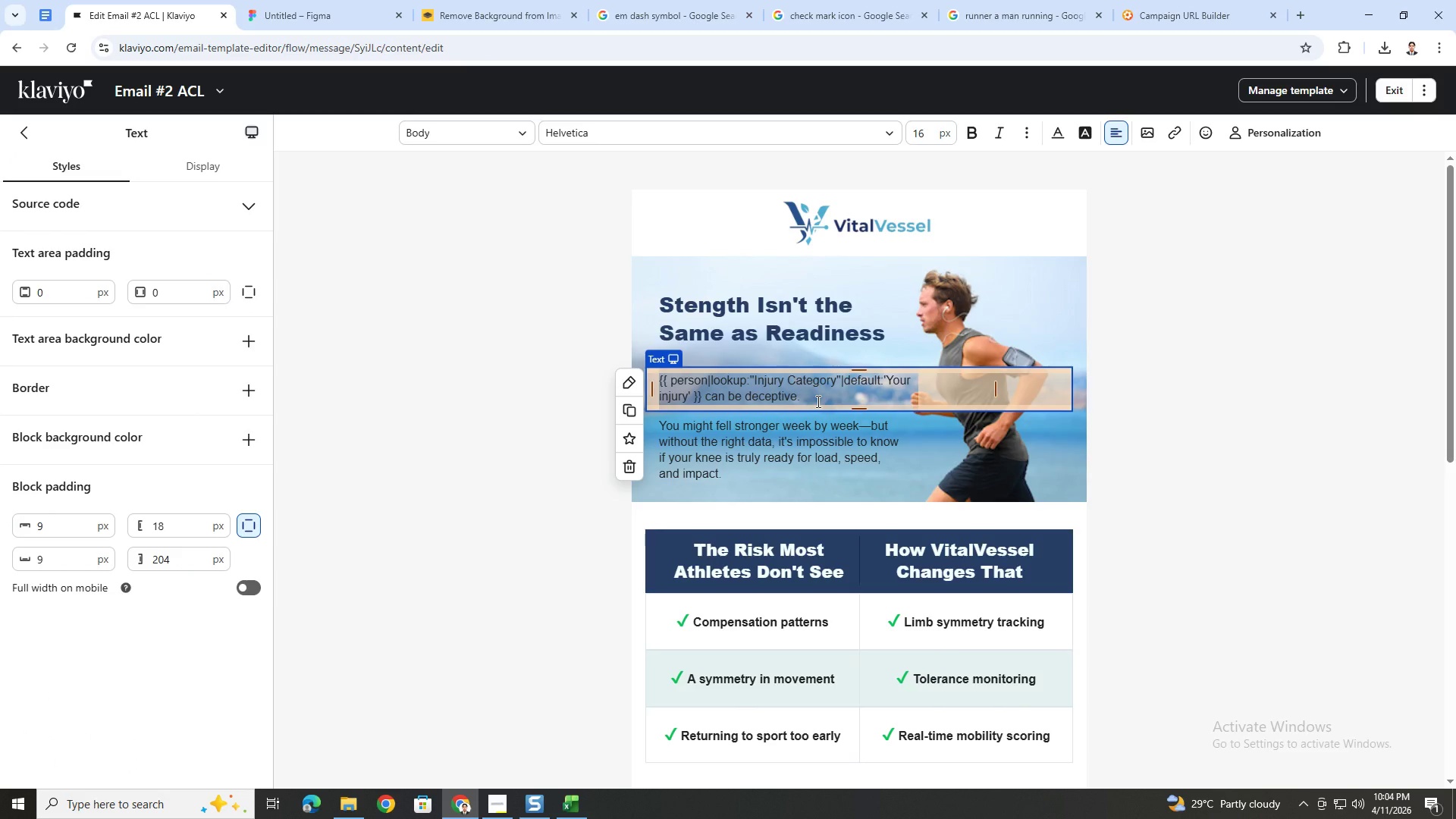 
wait(5.48)
 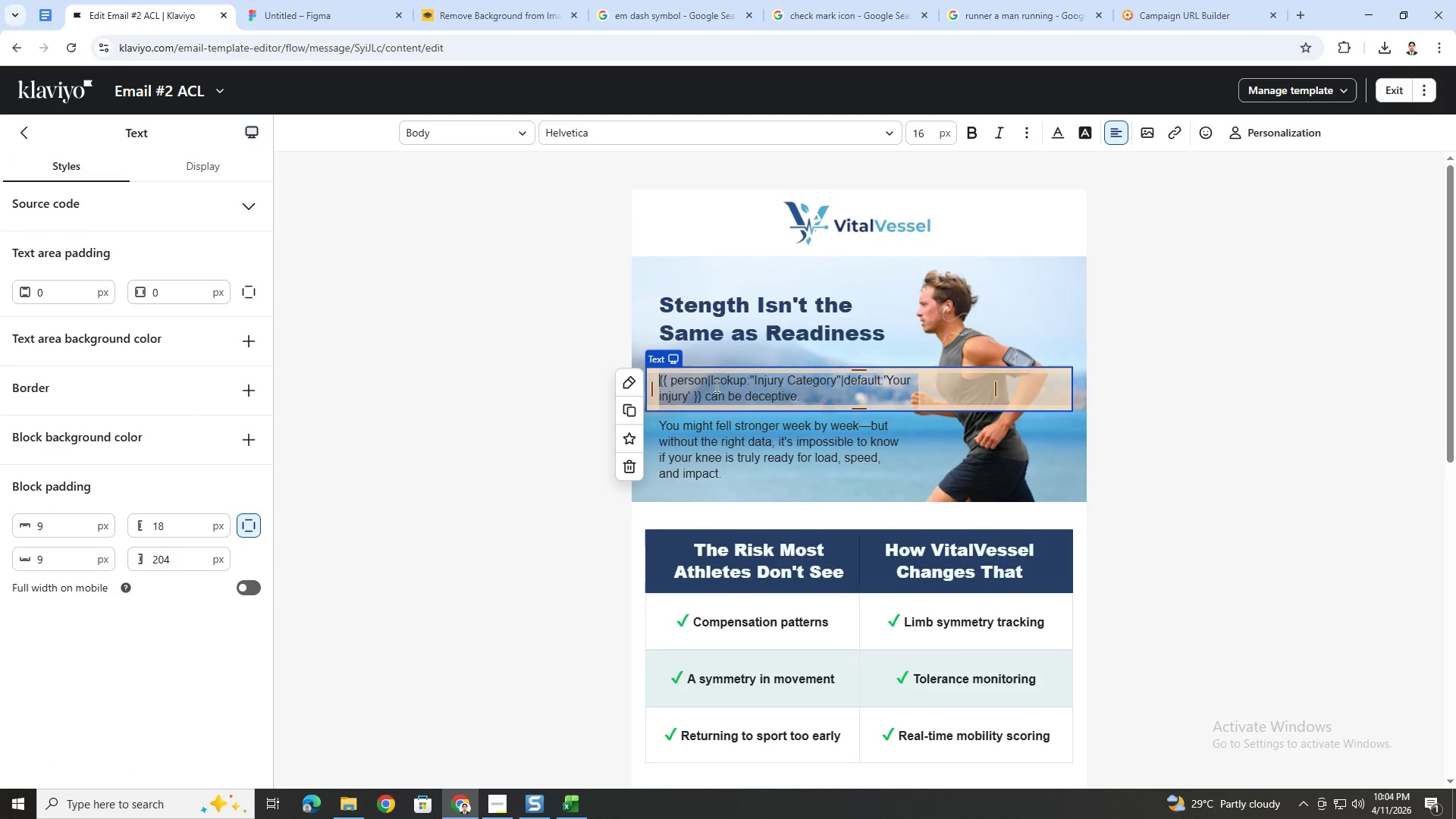 
type(Hey )
 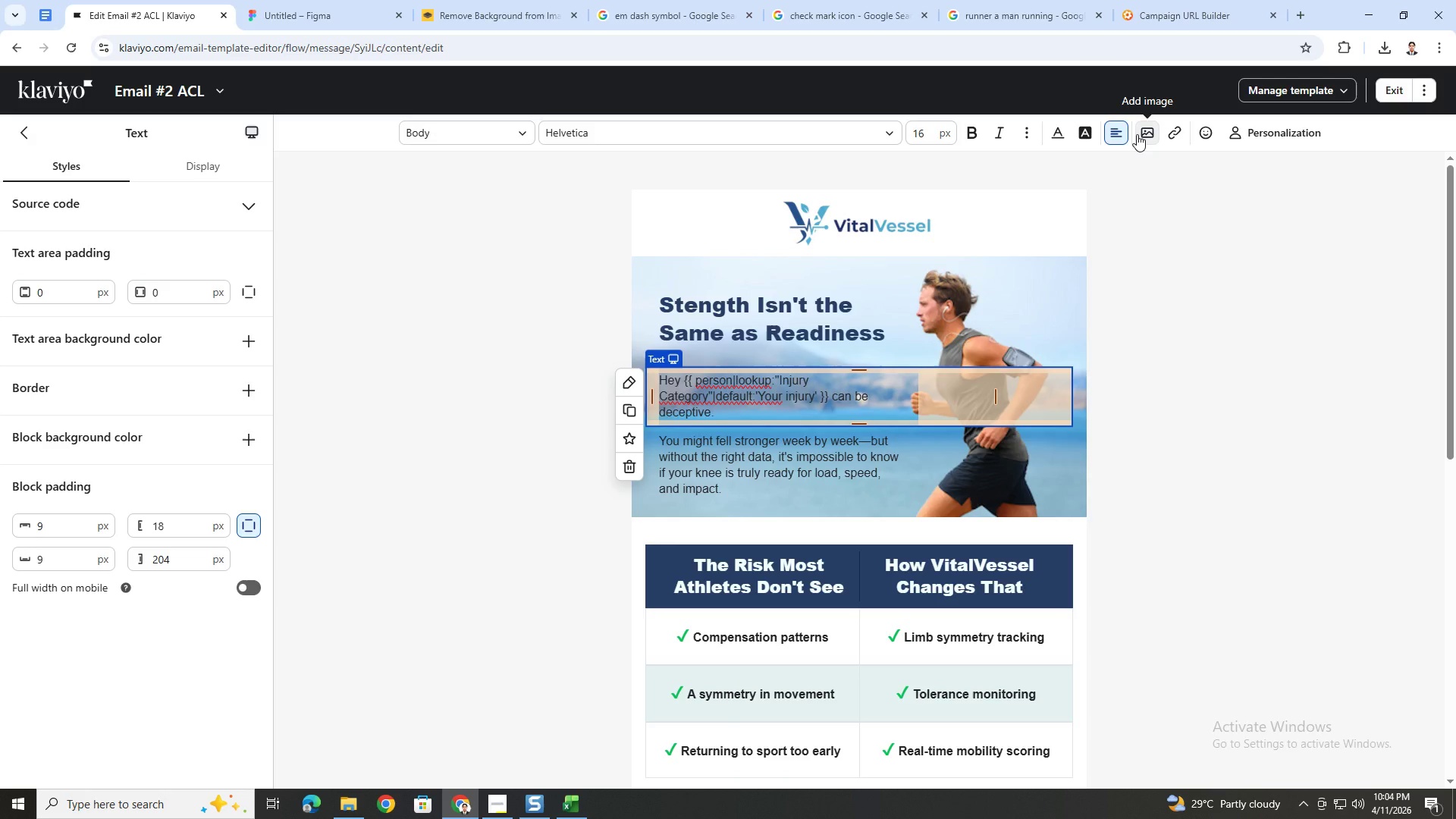 
wait(10.94)
 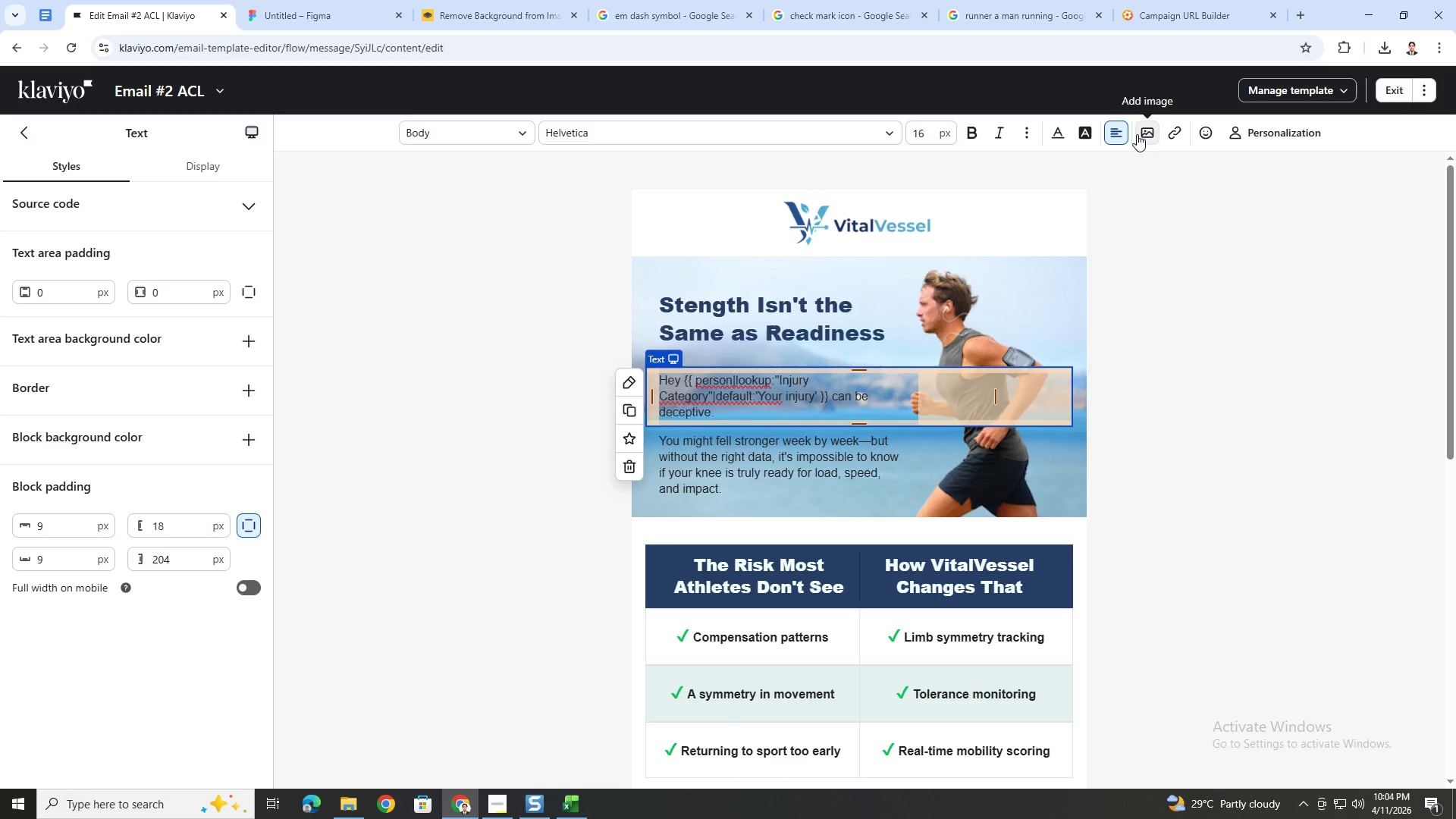 
left_click([1243, 129])
 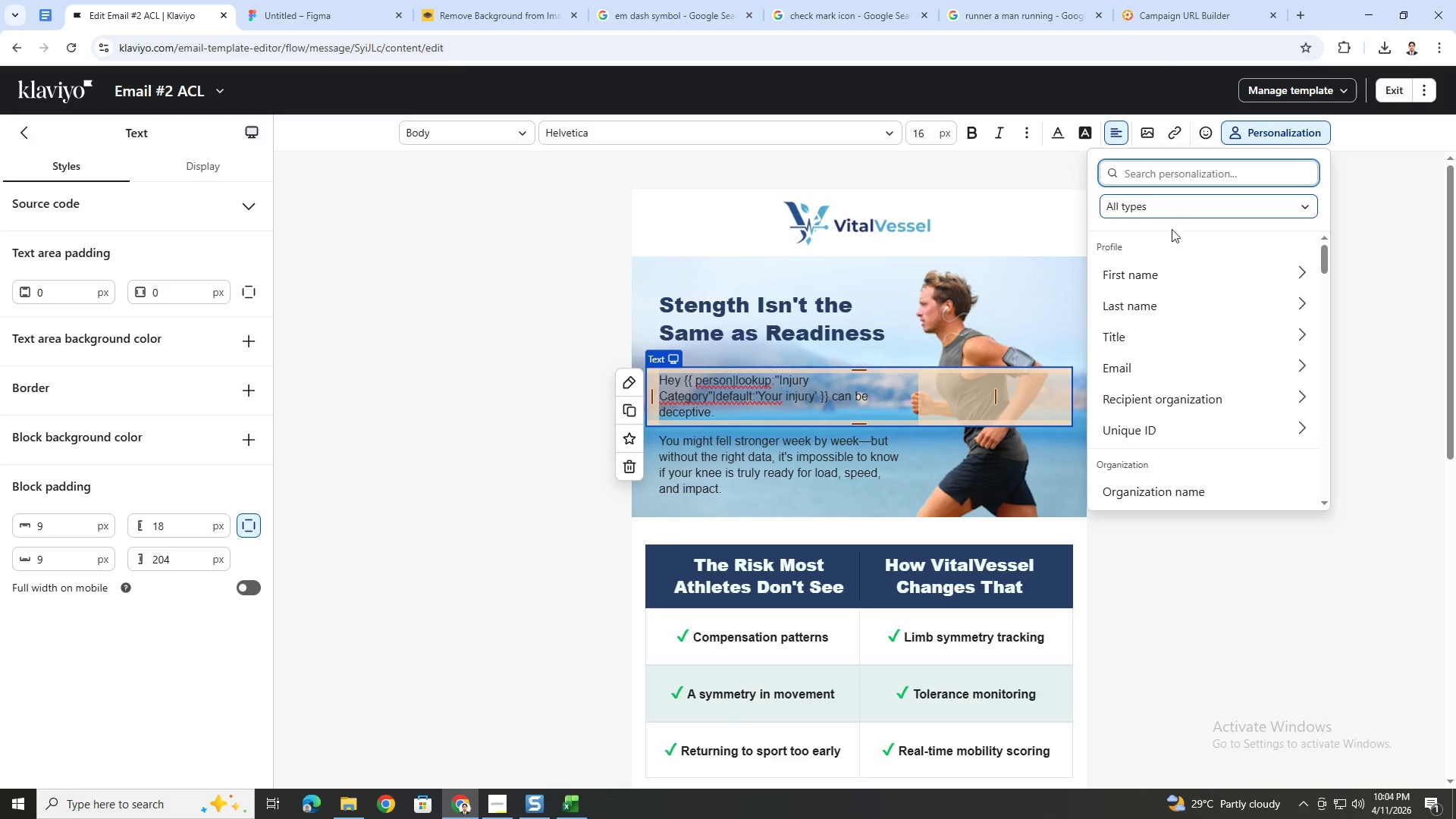 
left_click([1164, 268])
 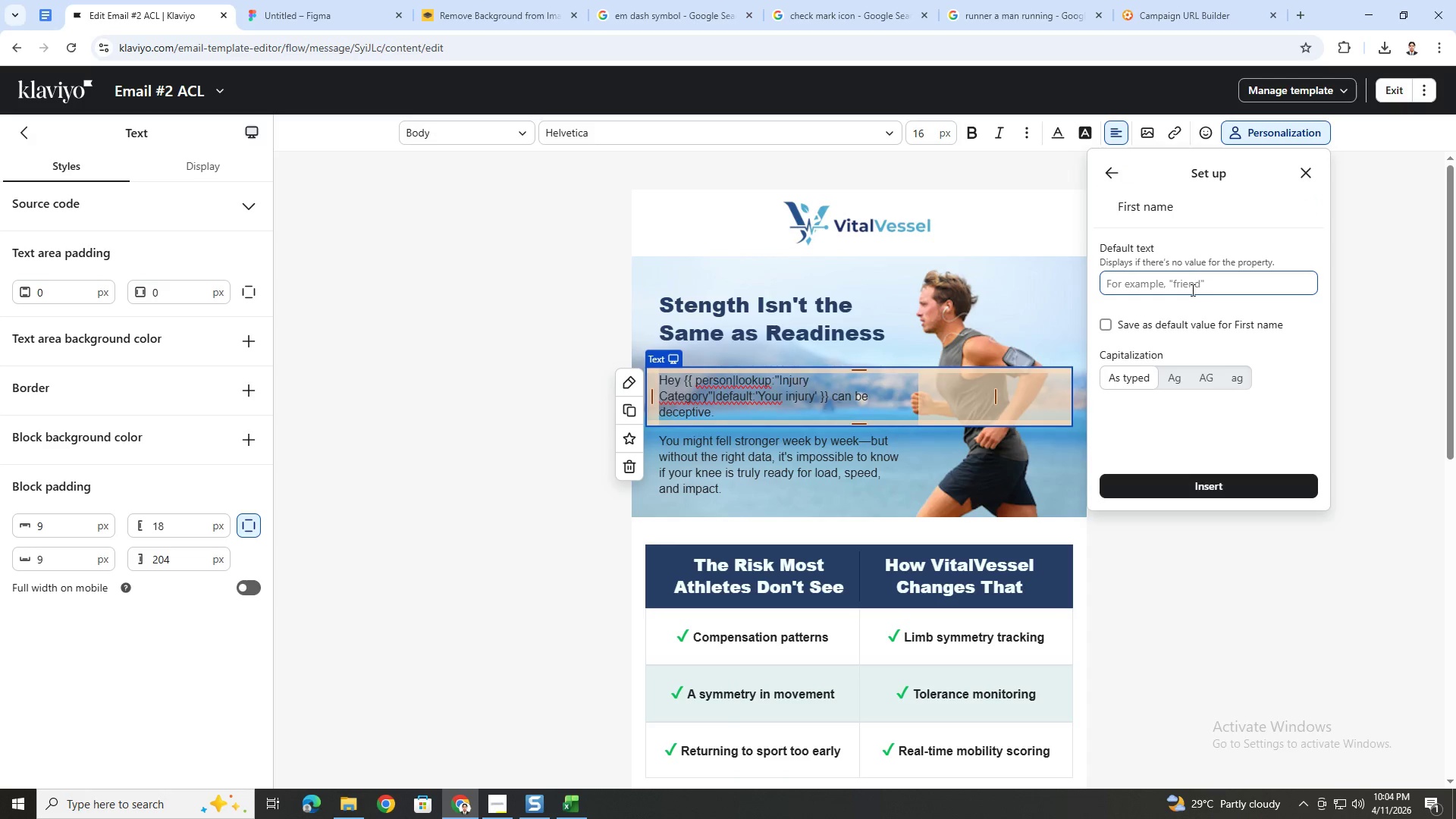 
left_click([1190, 288])
 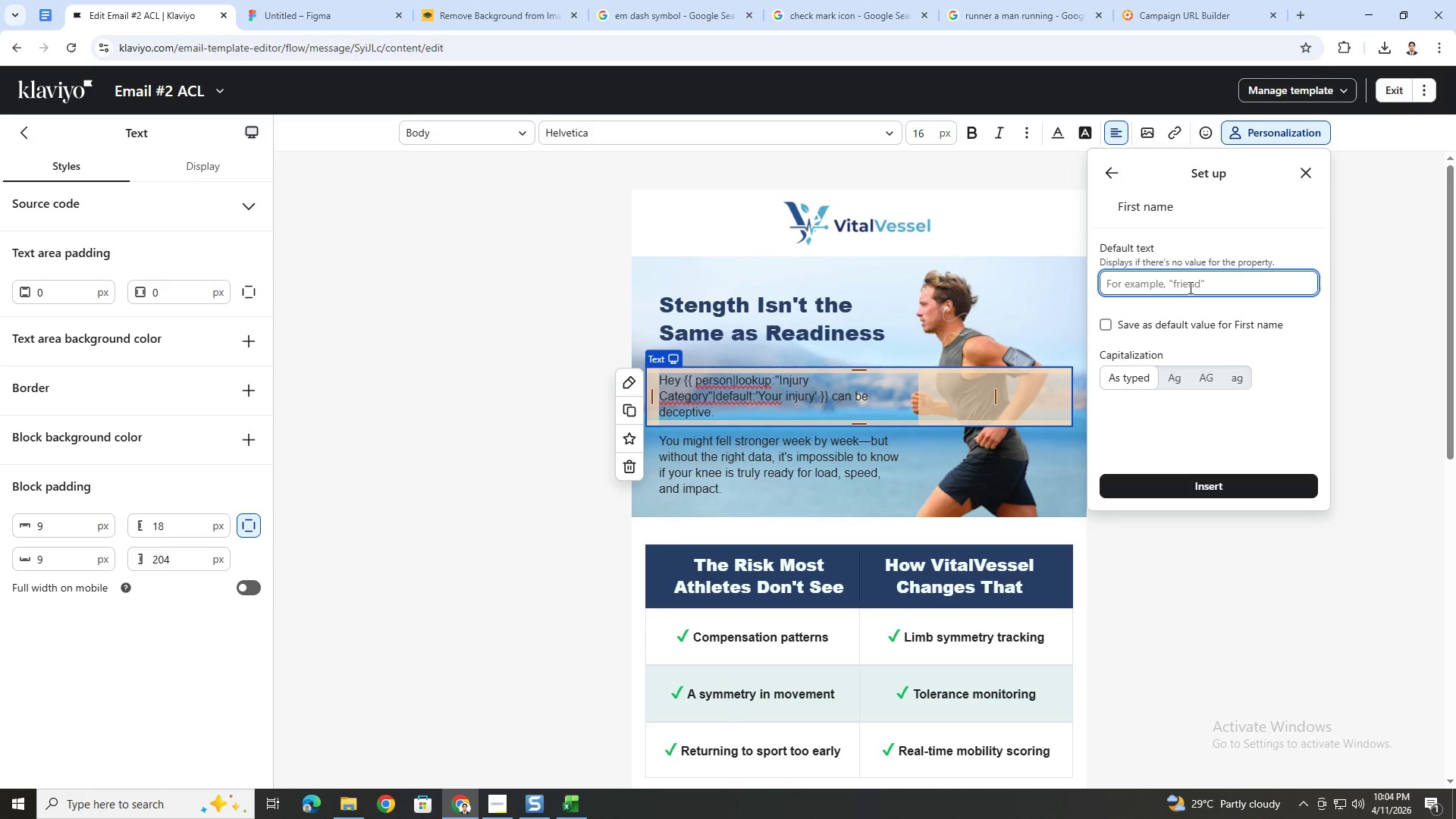 
type(ehre)
key(Backspace)
key(Backspace)
key(Backspace)
key(Backspace)
type(there)
 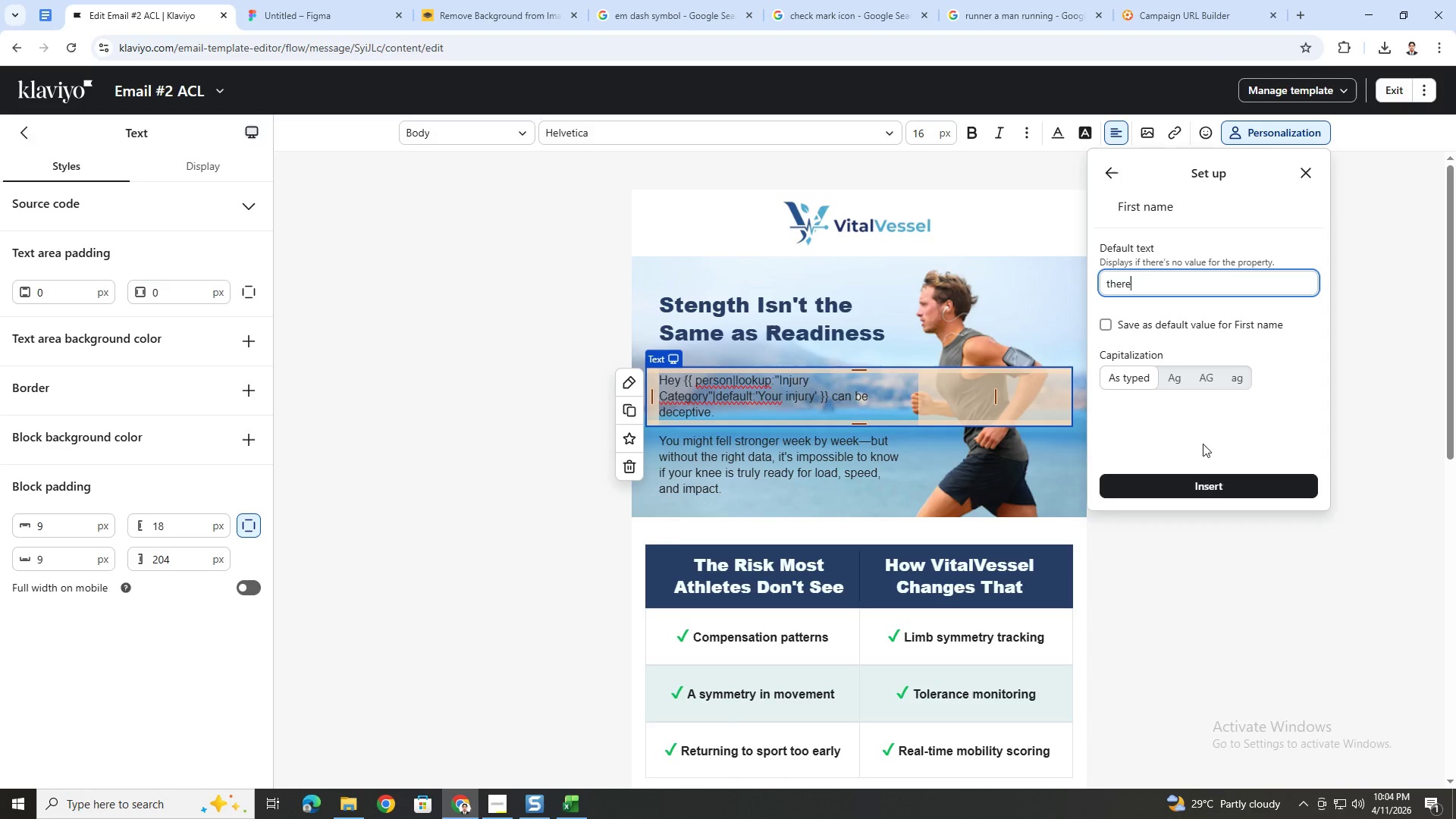 
left_click([1197, 485])
 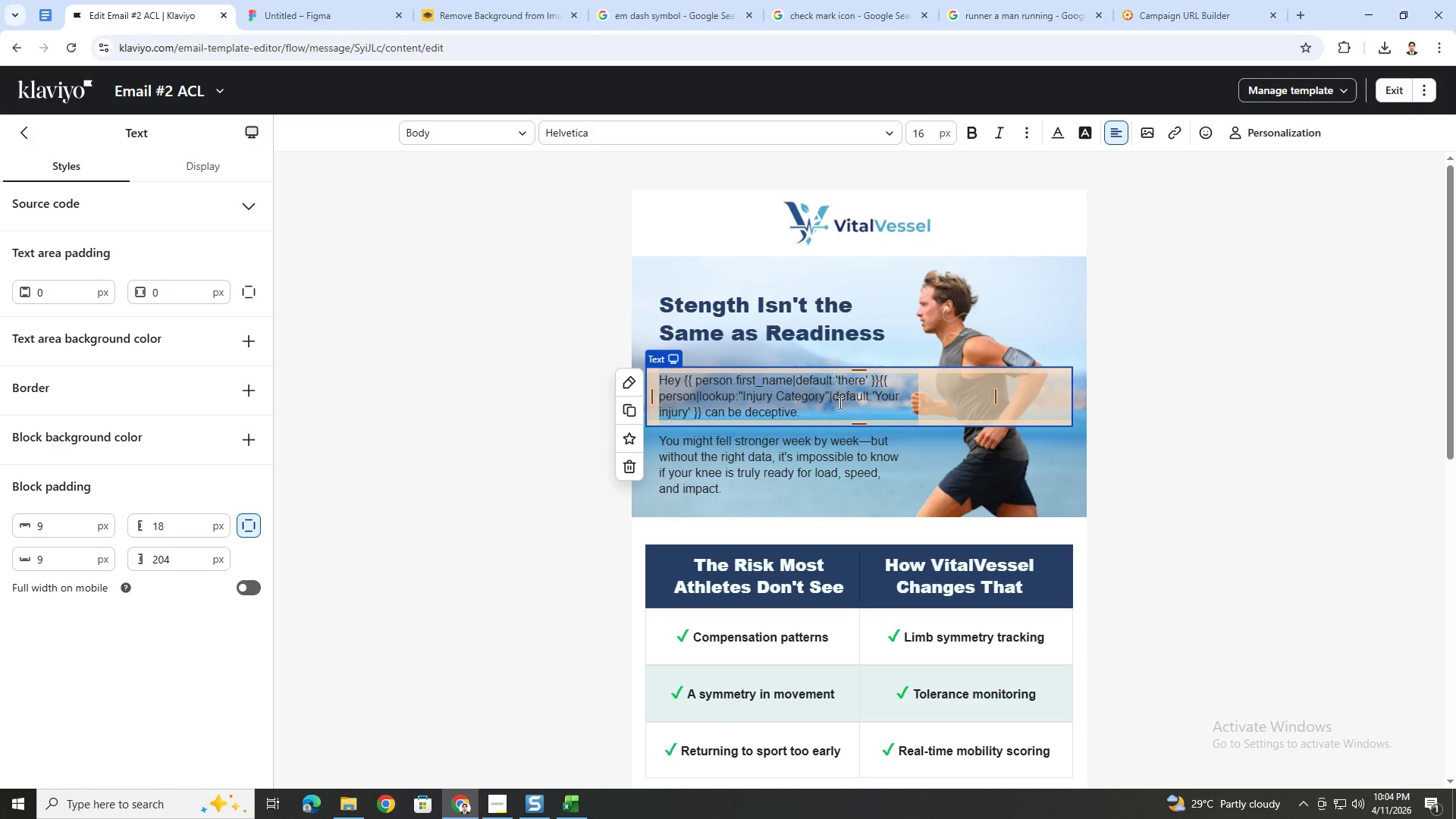 
key(Space)
 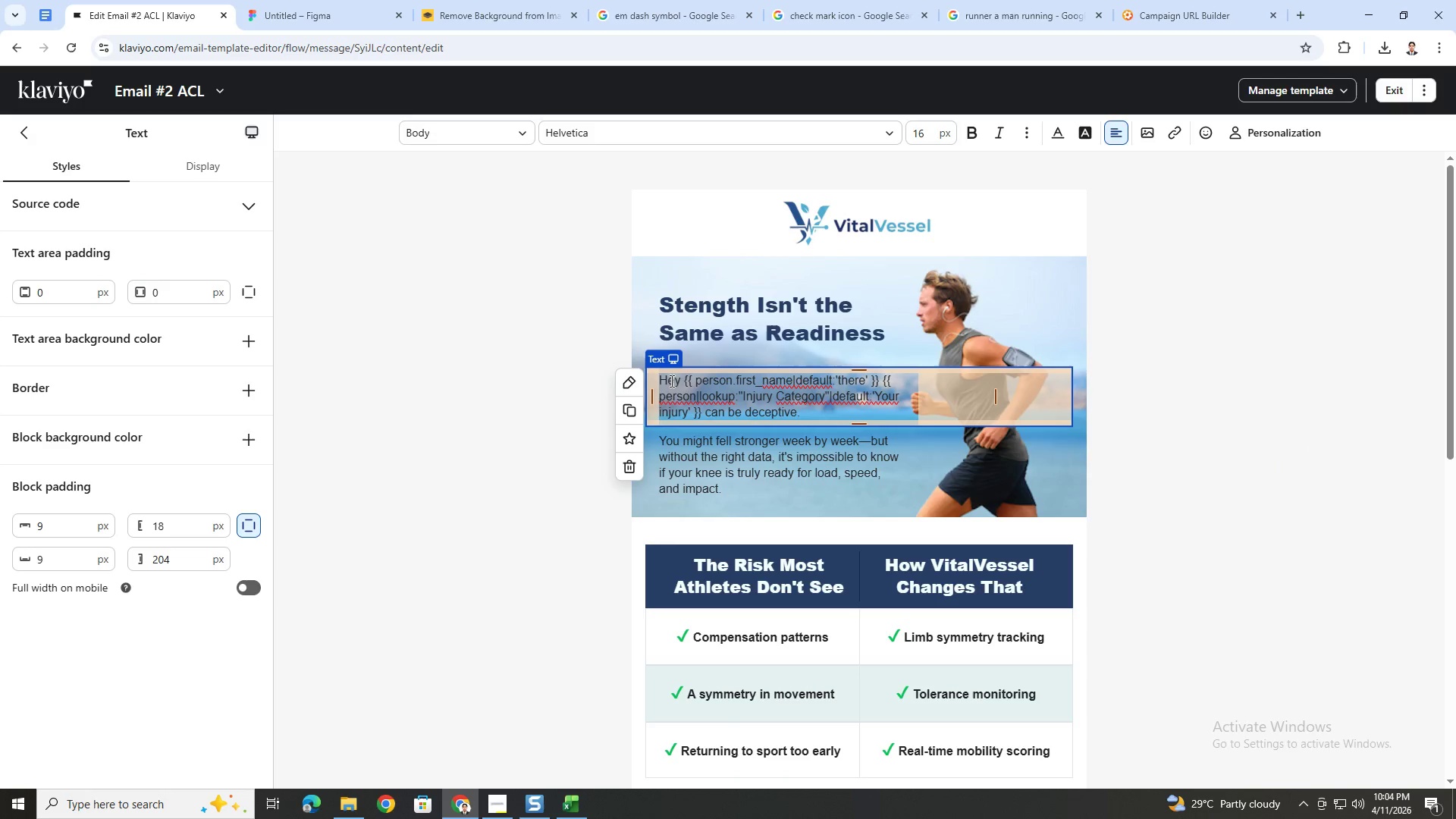 
wait(5.16)
 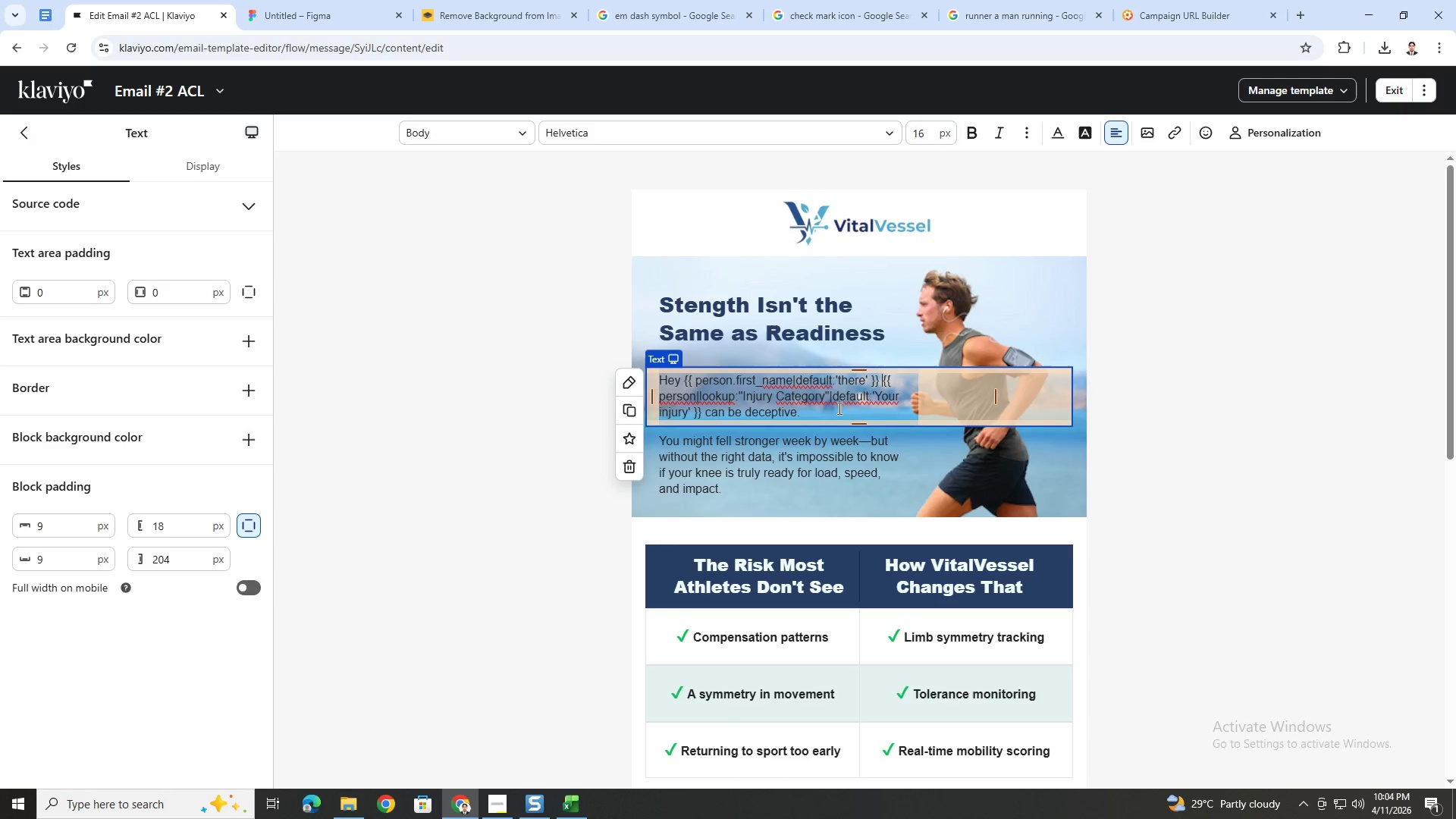 
left_click_drag(start_coordinate=[660, 383], to_coordinate=[878, 383])
 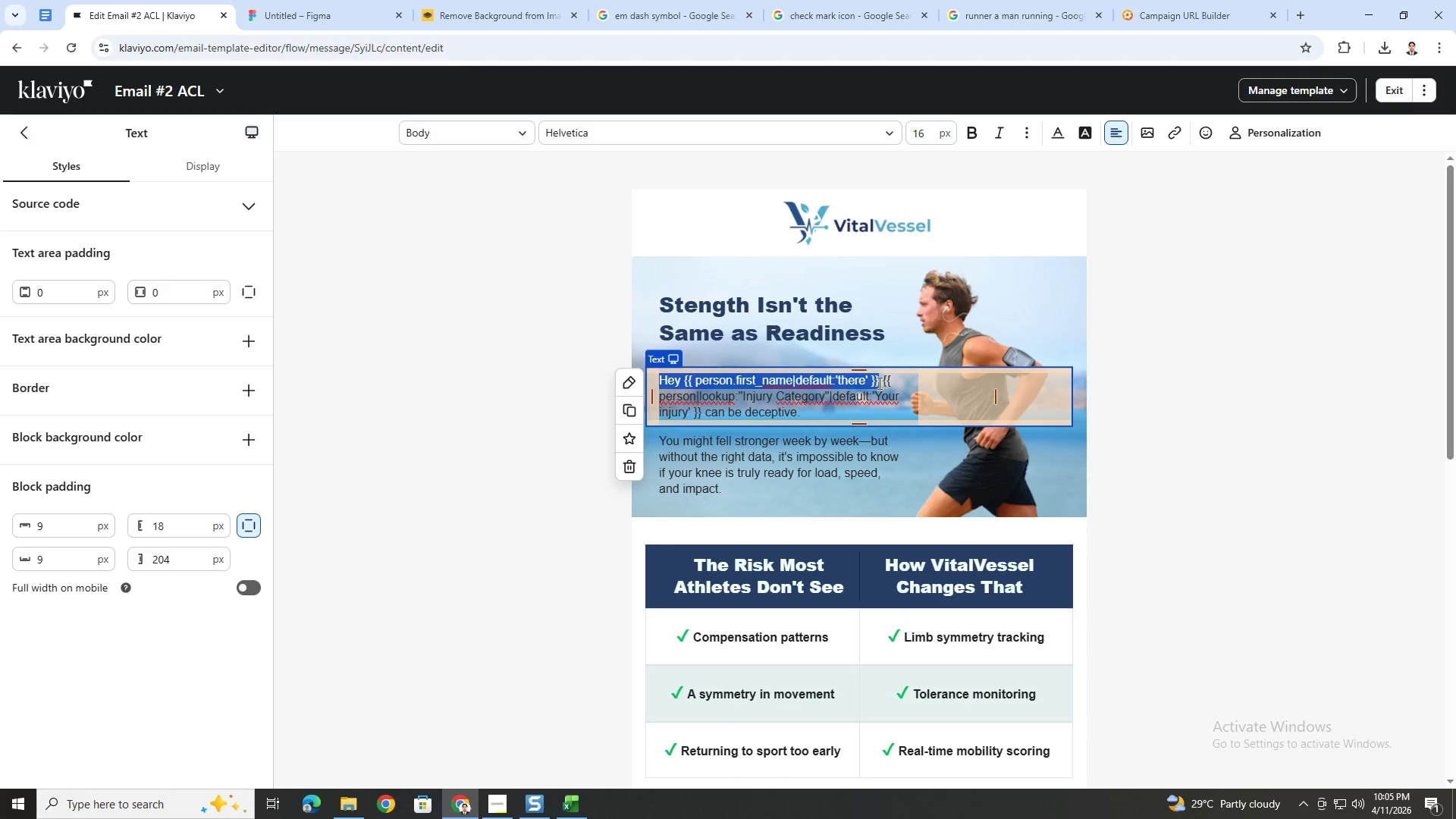 
key(Control+B)
 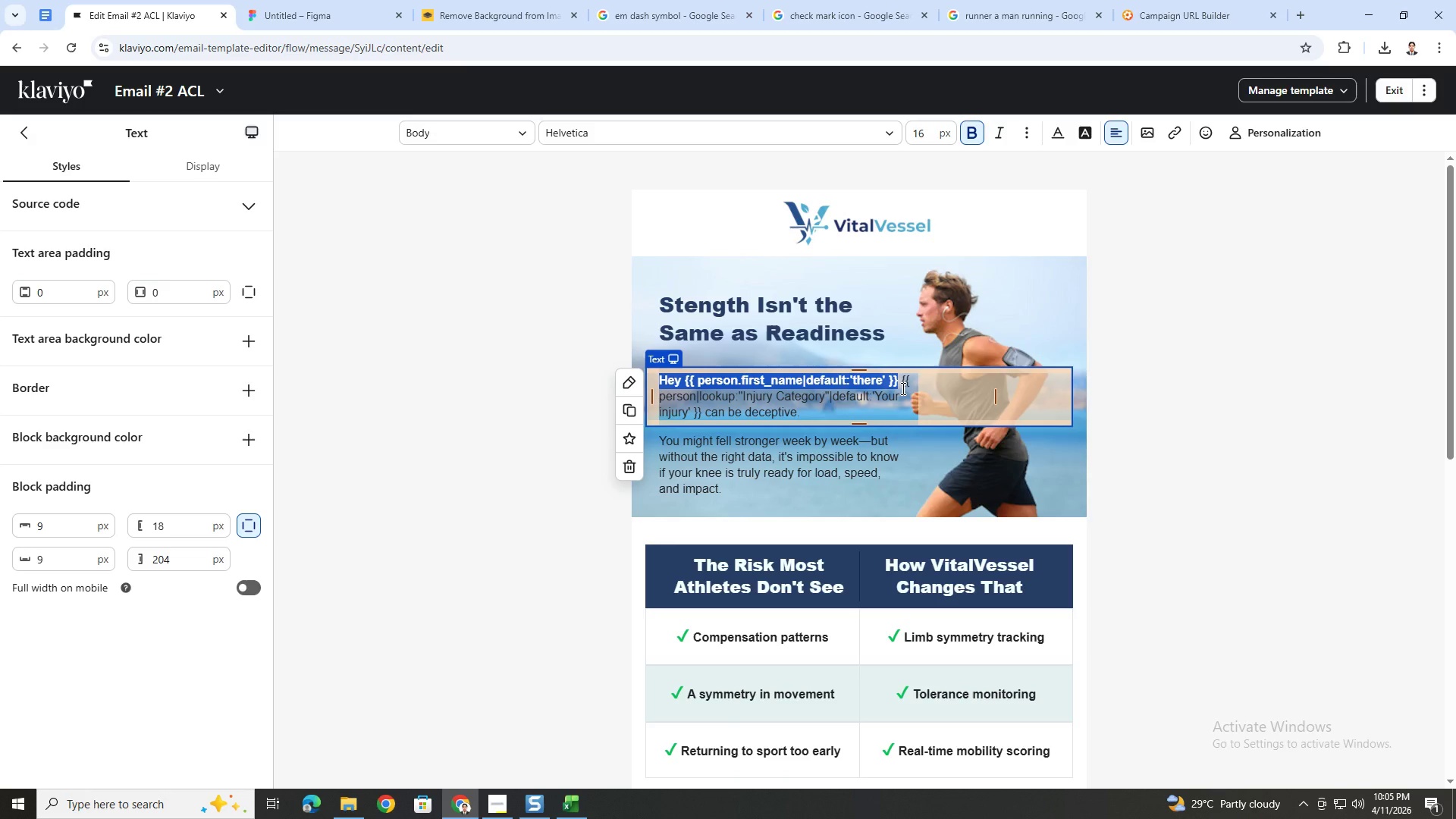 
left_click([902, 388])
 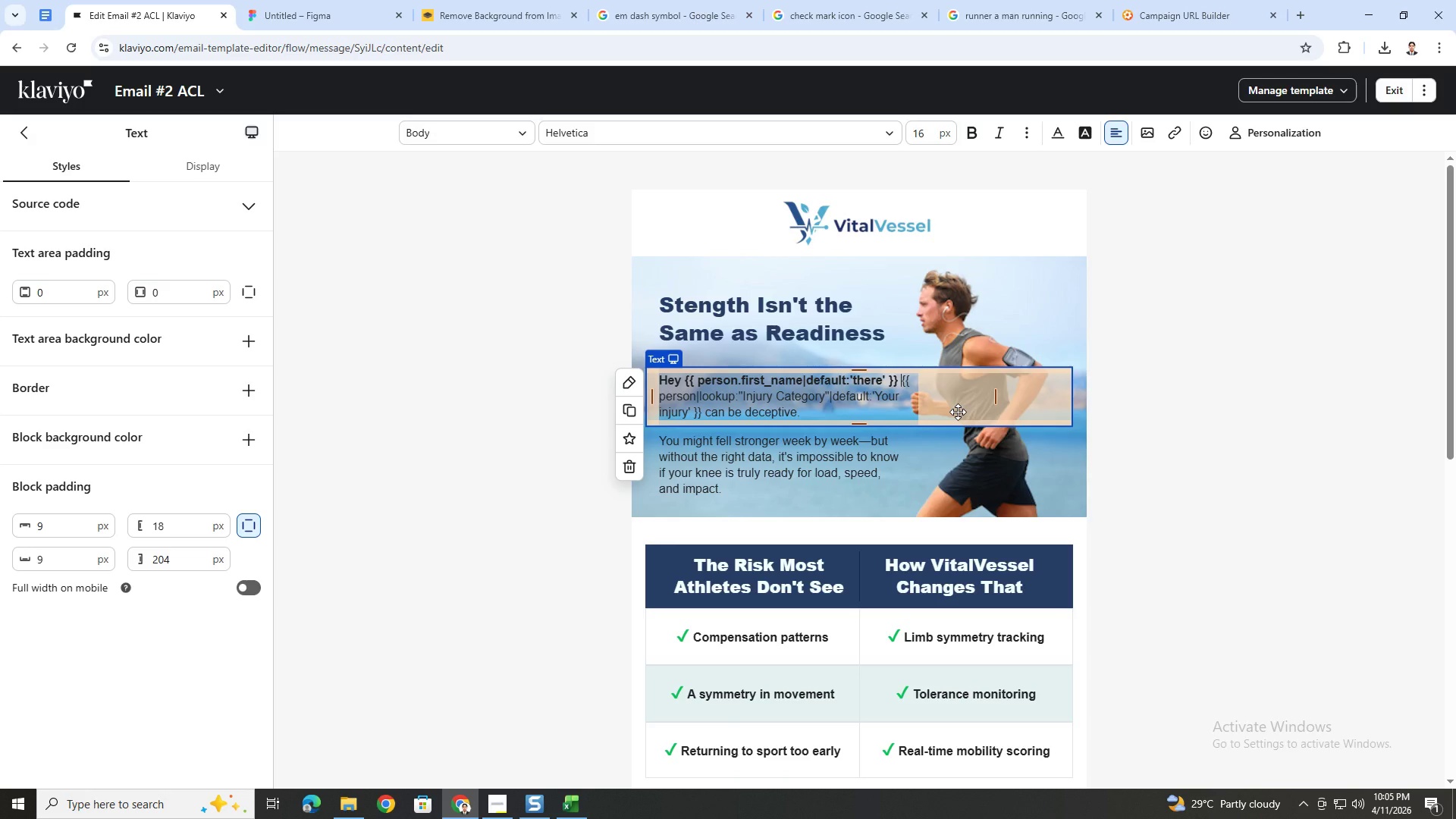 
key(ArrowLeft)
 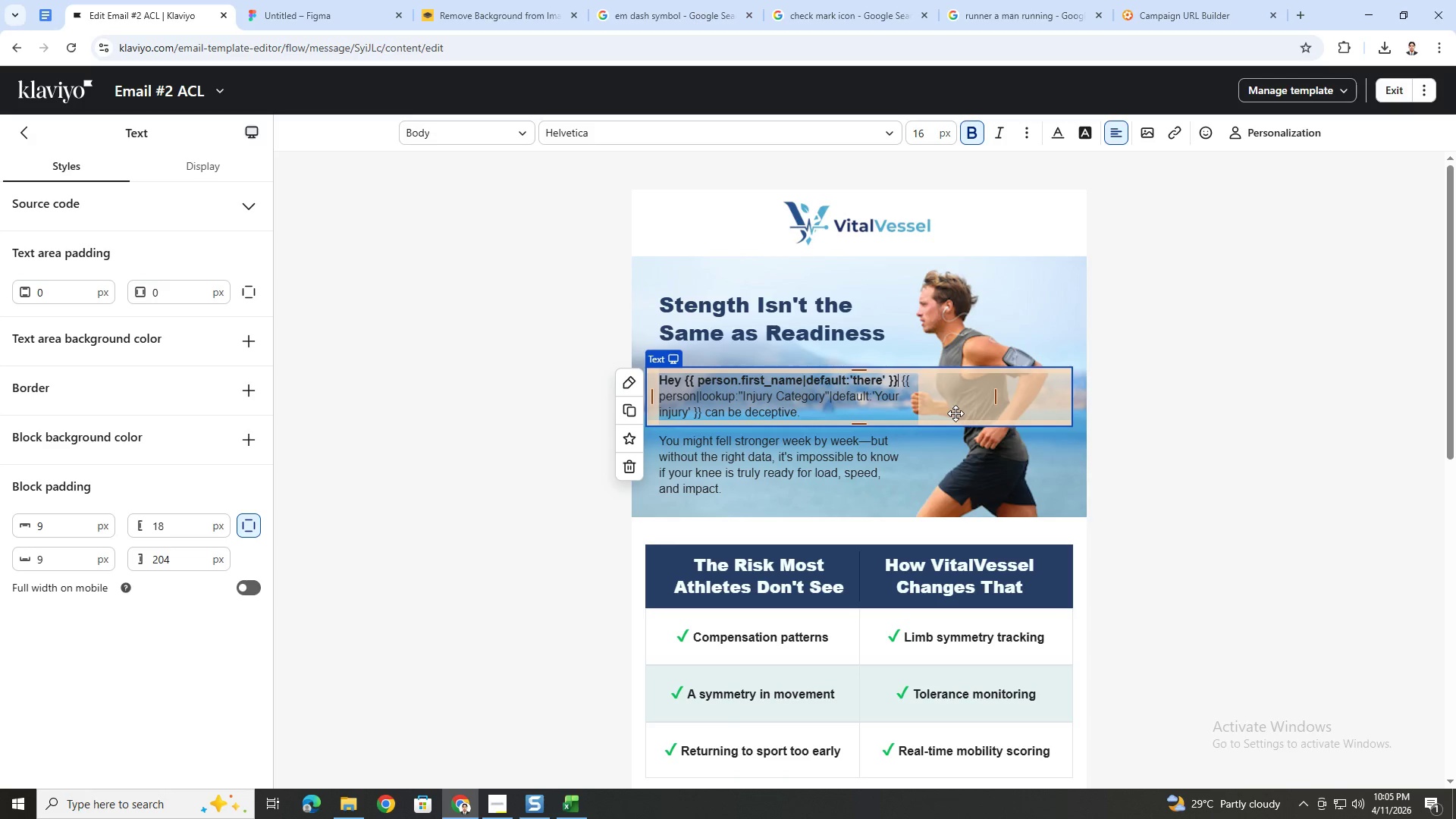 
key(Comma)
 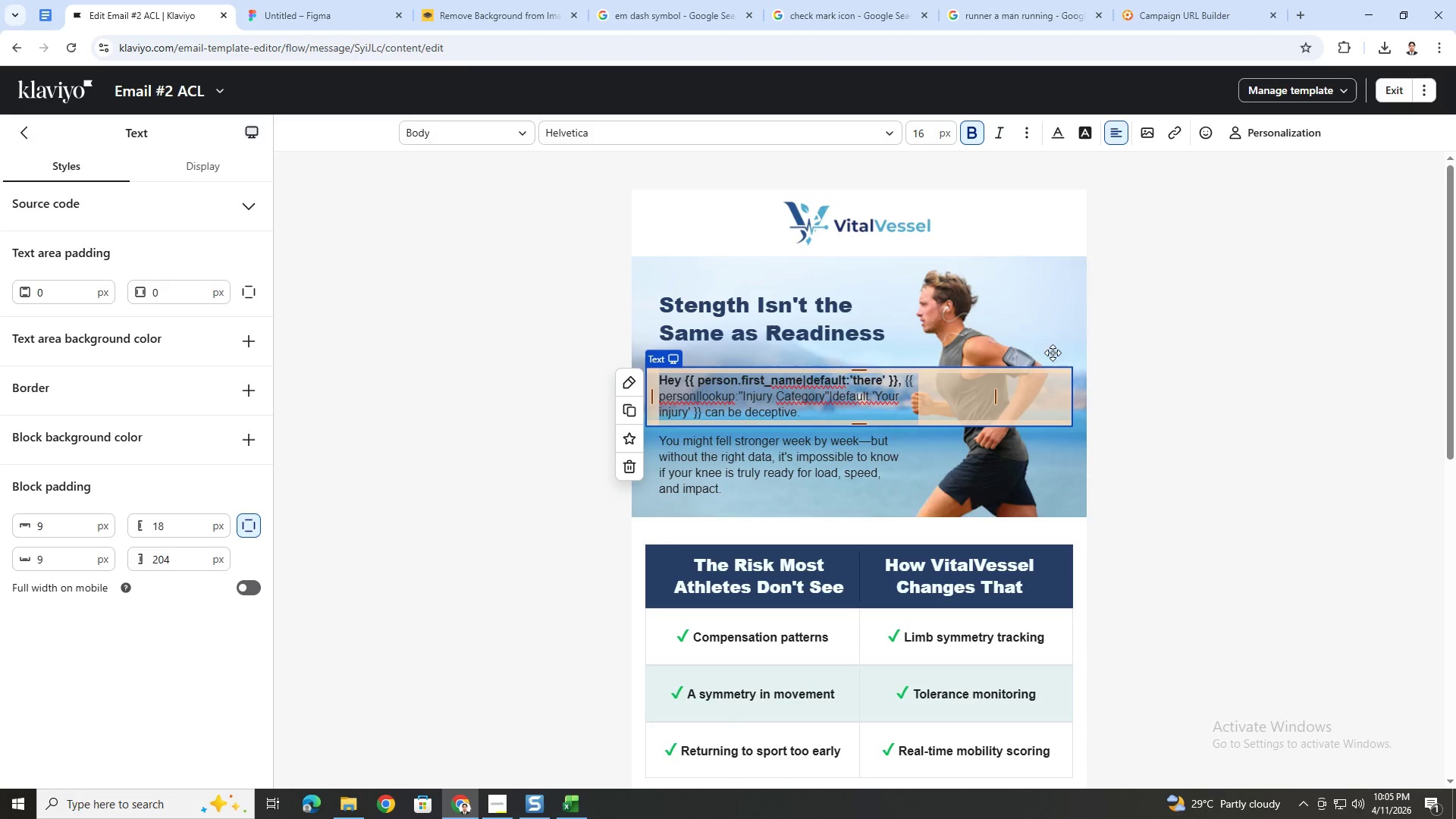 
left_click([1279, 135])
 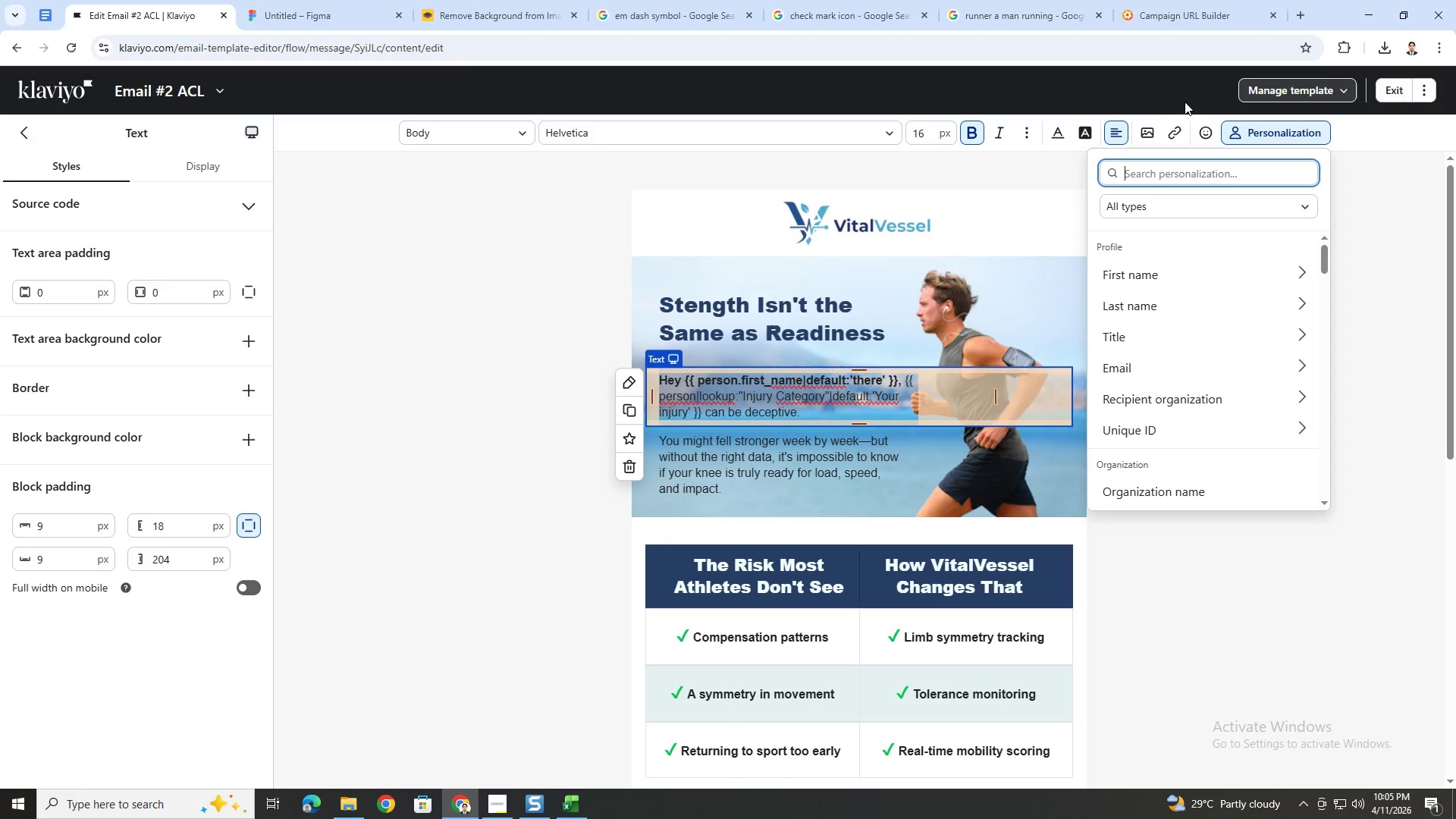 
left_click([1166, 97])
 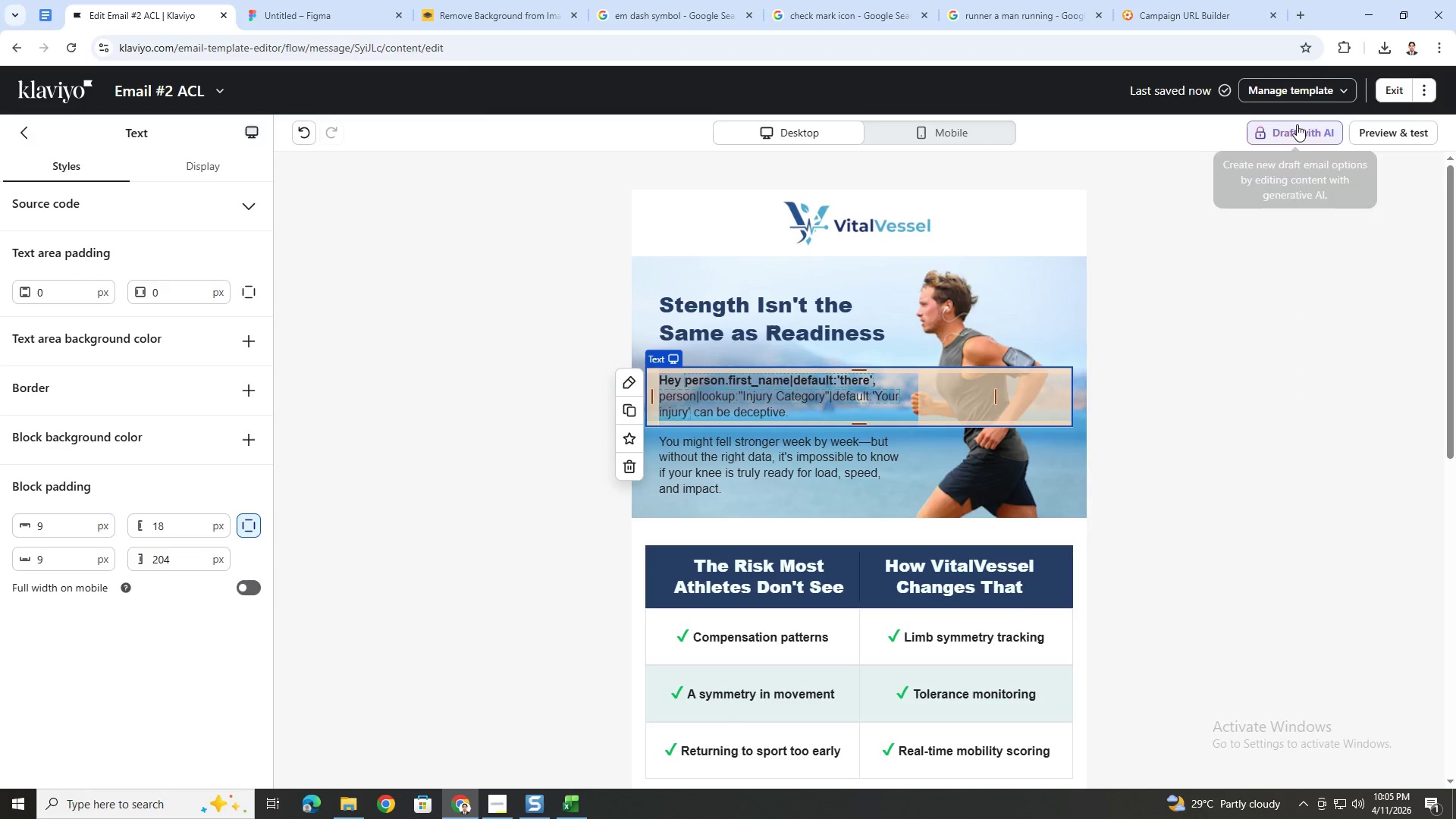 
left_click([1398, 132])
 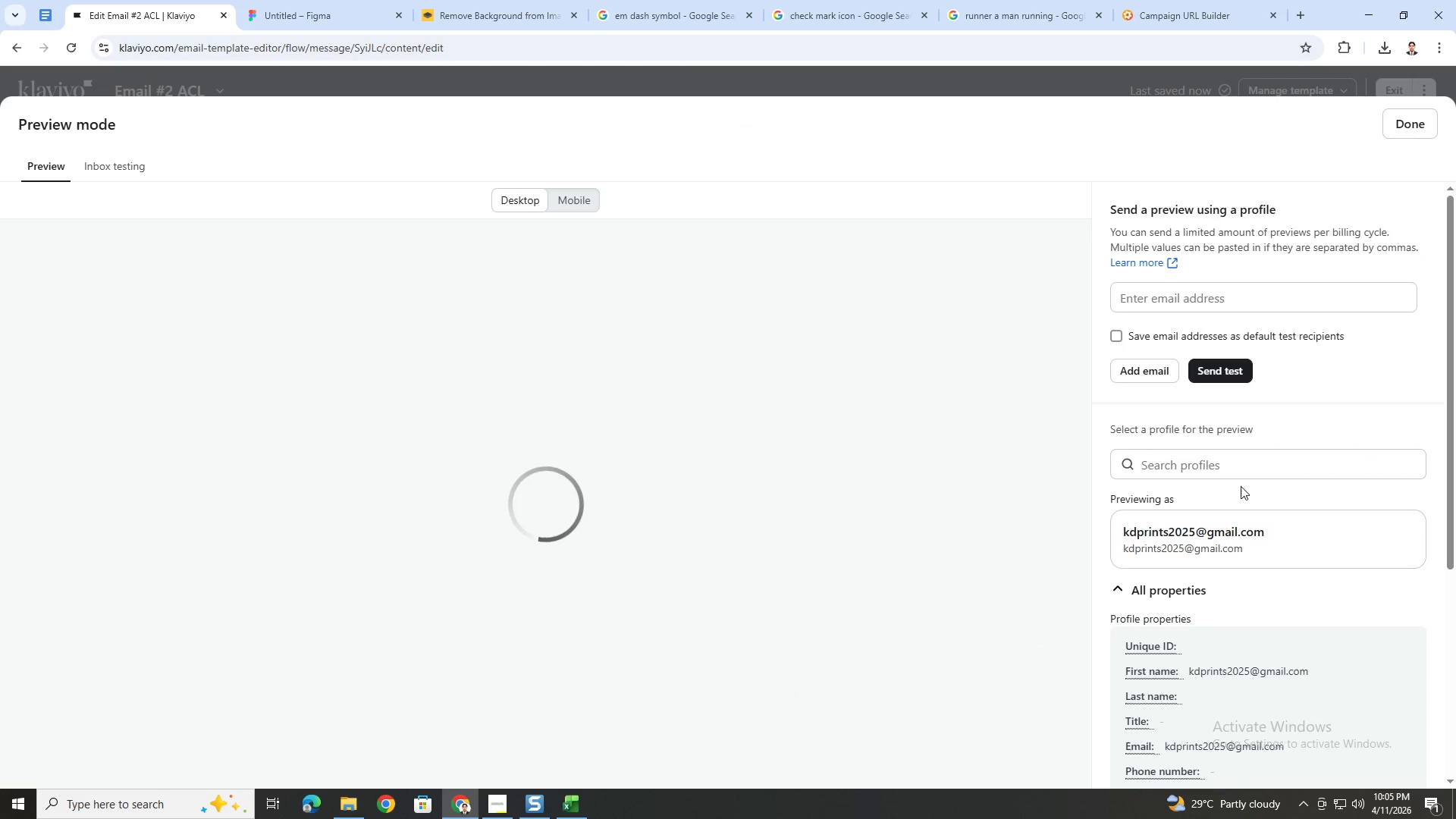 
left_click([1216, 466])
 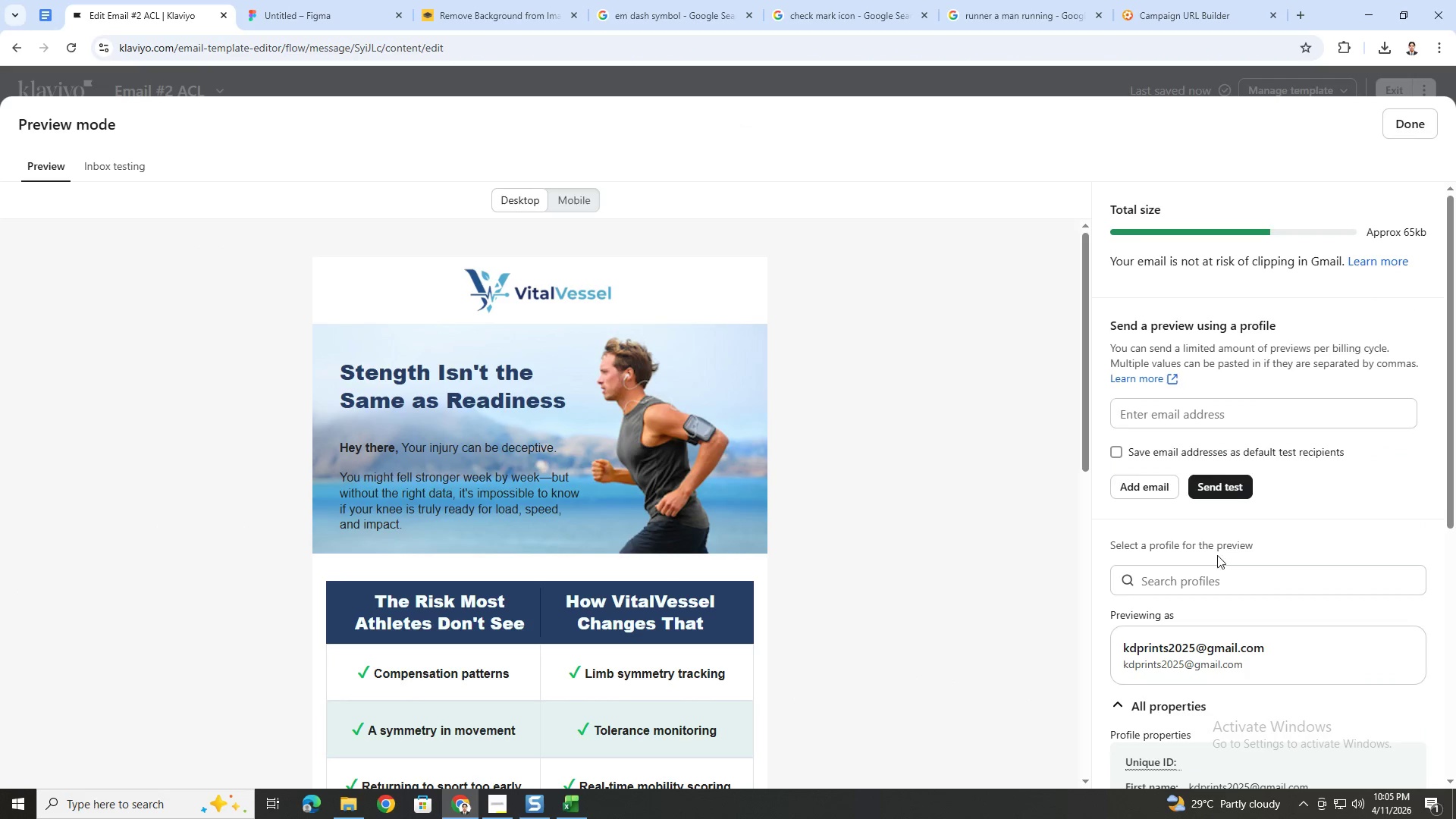 
left_click([1217, 570])
 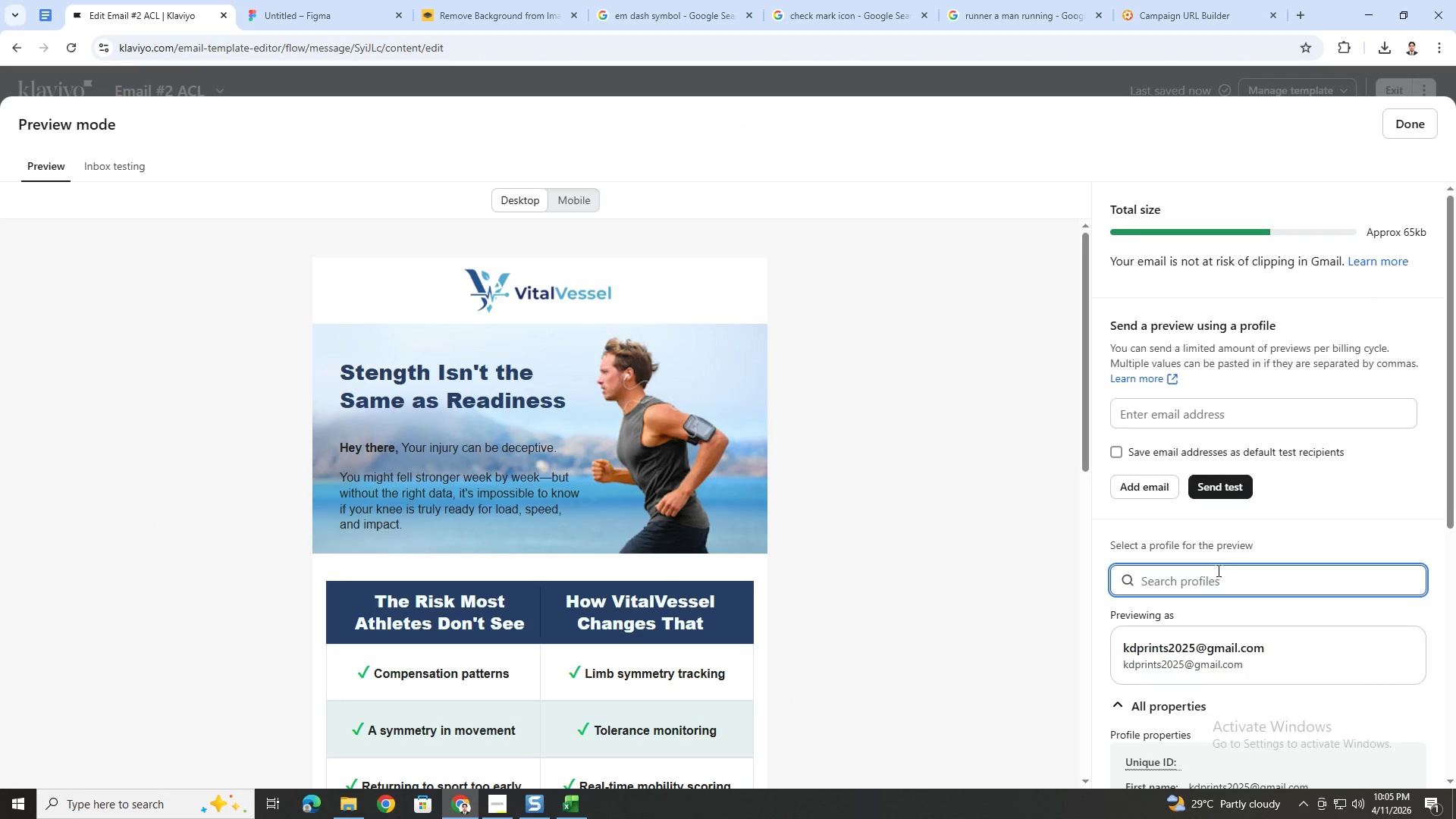 
type(alex)
 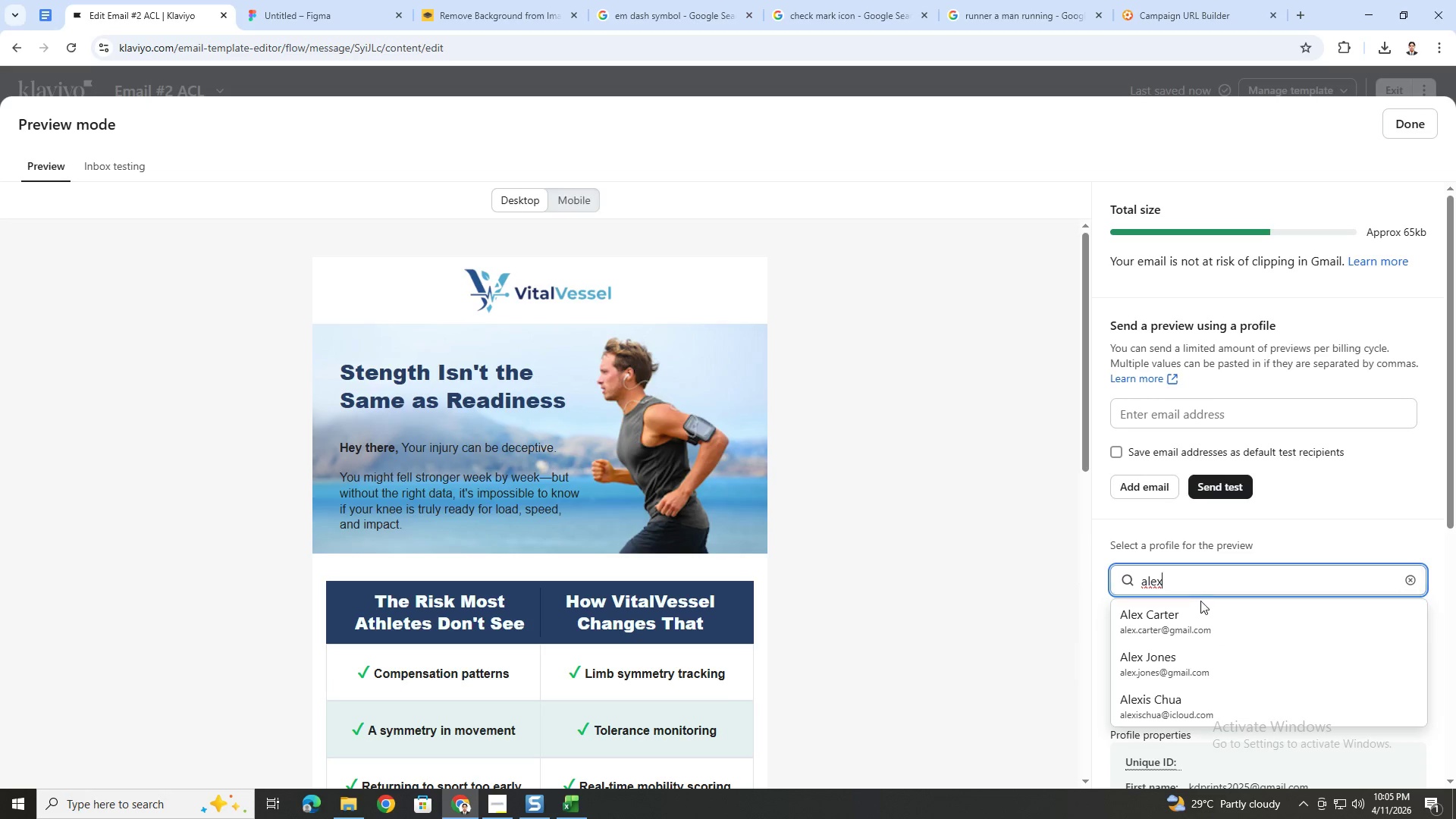 
left_click([1200, 615])
 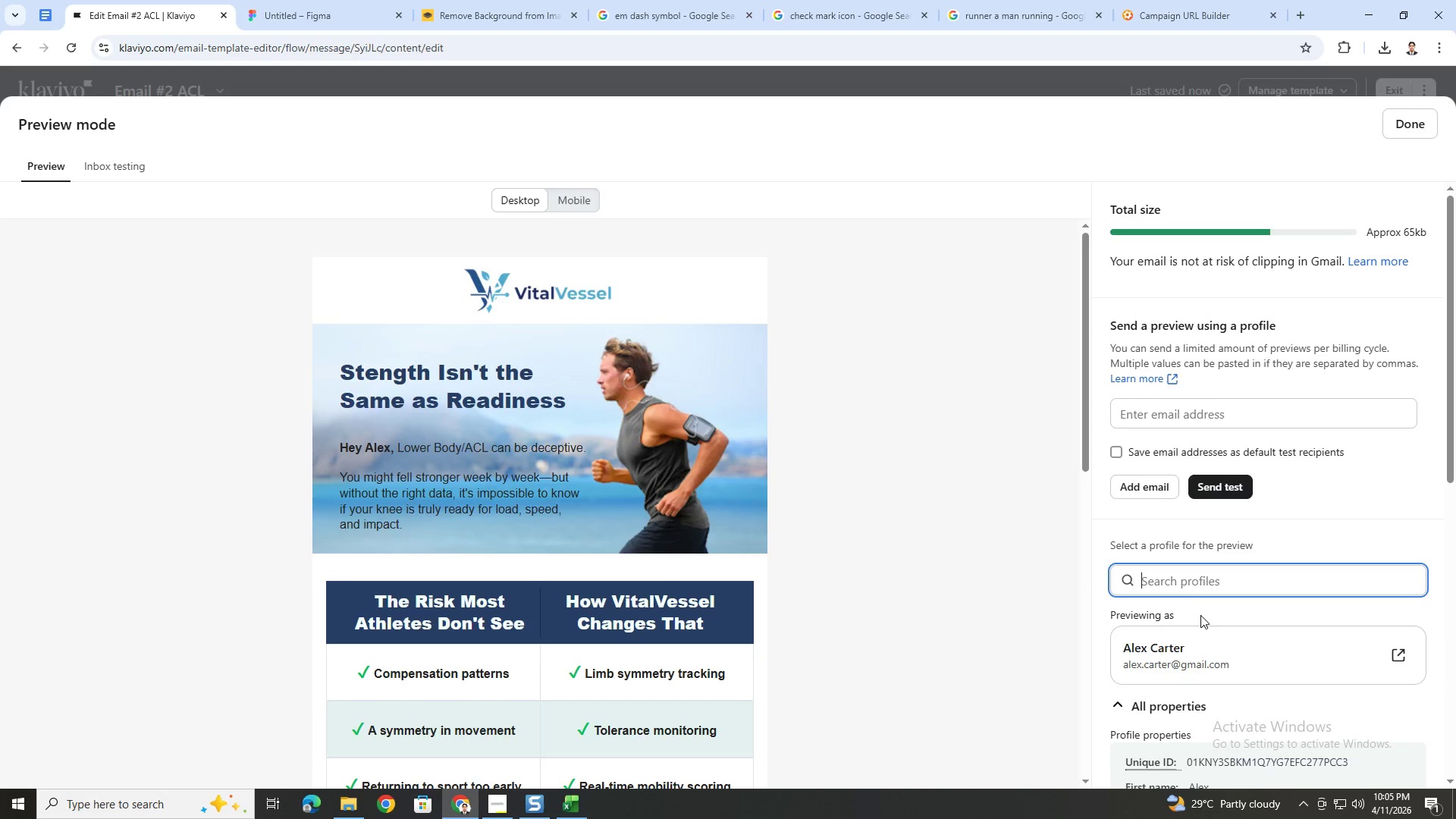 
scroll: coordinate [866, 500], scroll_direction: down, amount: 2.0
 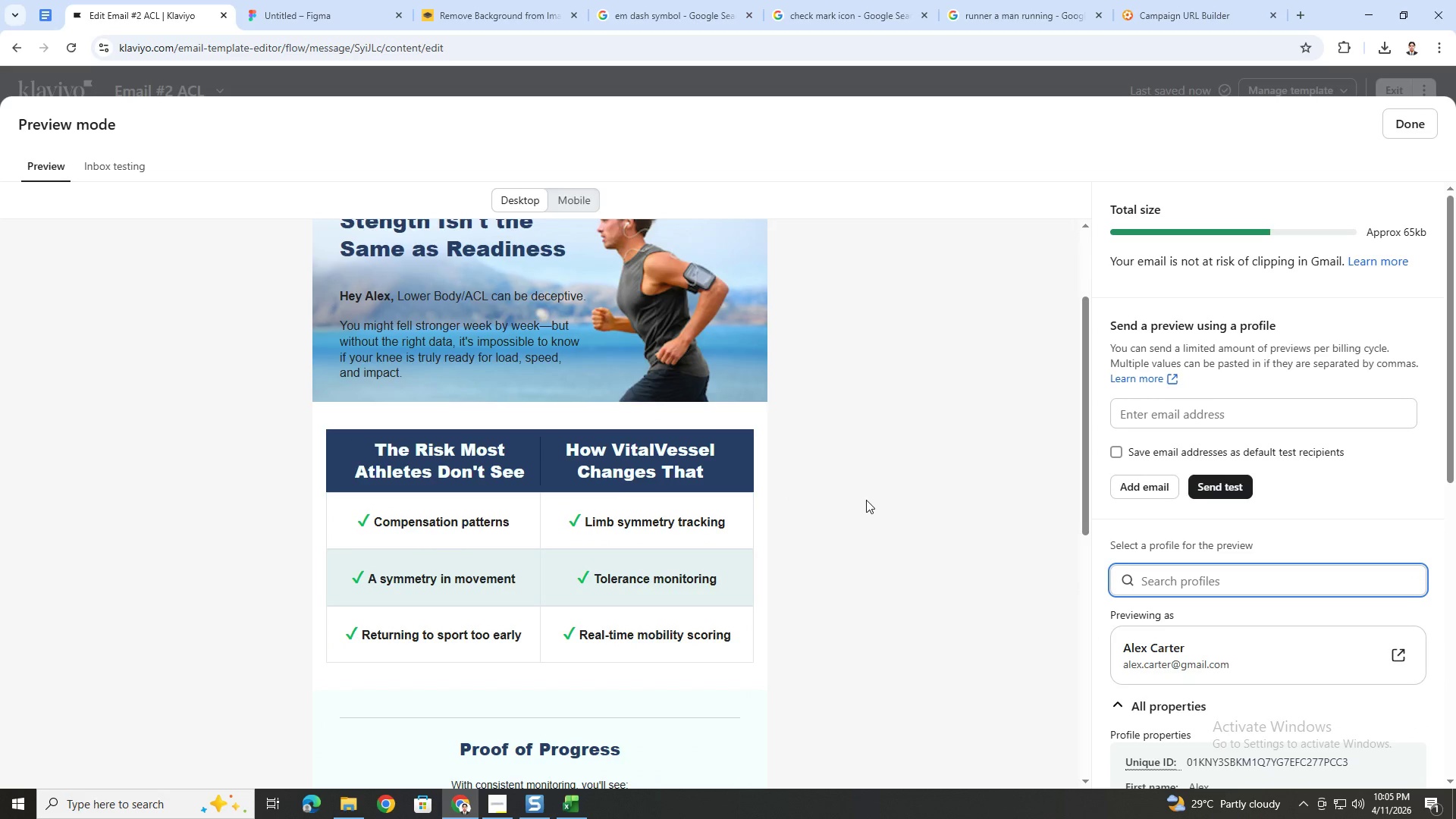 
scroll: coordinate [866, 500], scroll_direction: up, amount: 1.0
 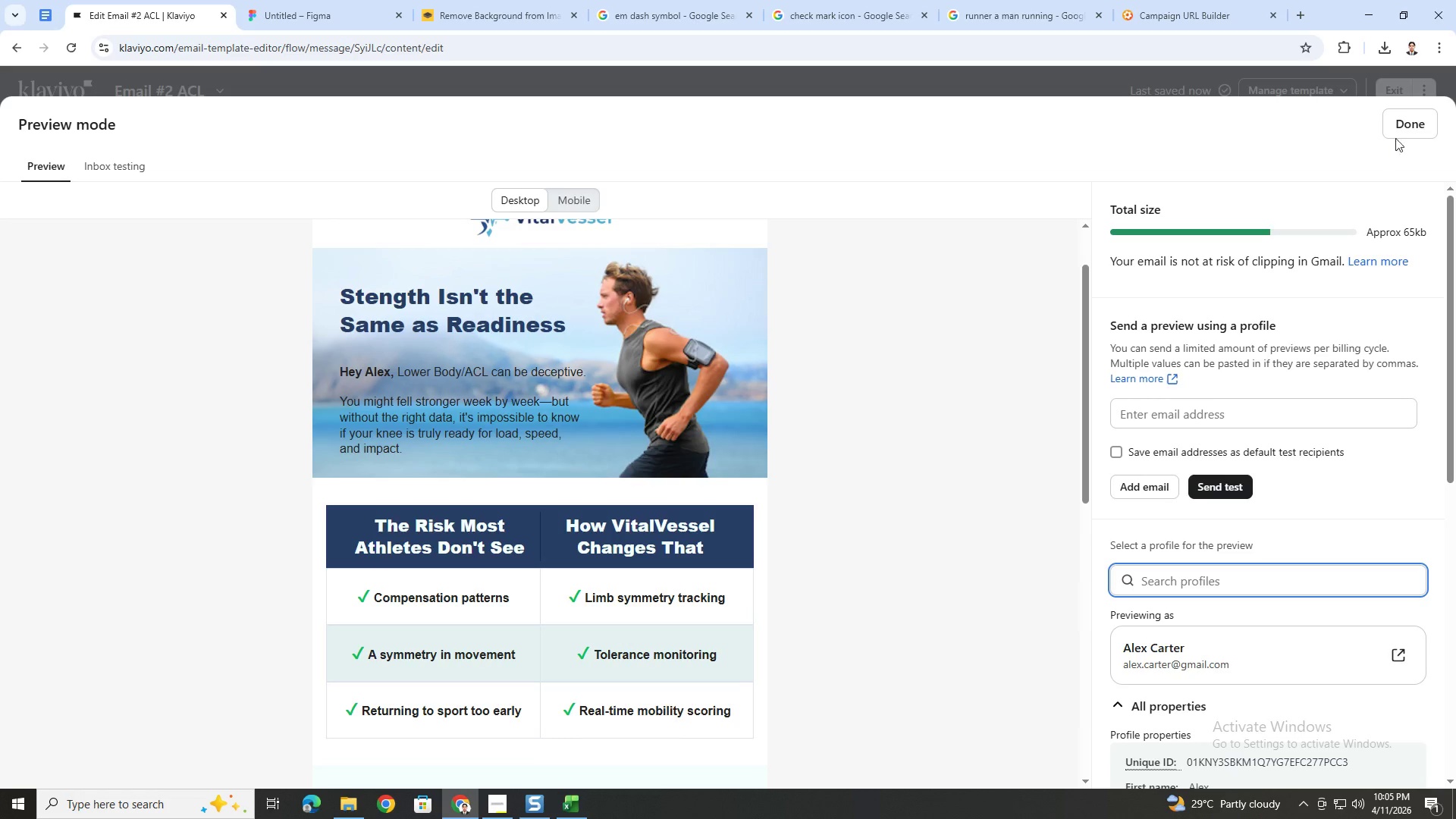 
left_click([1404, 129])
 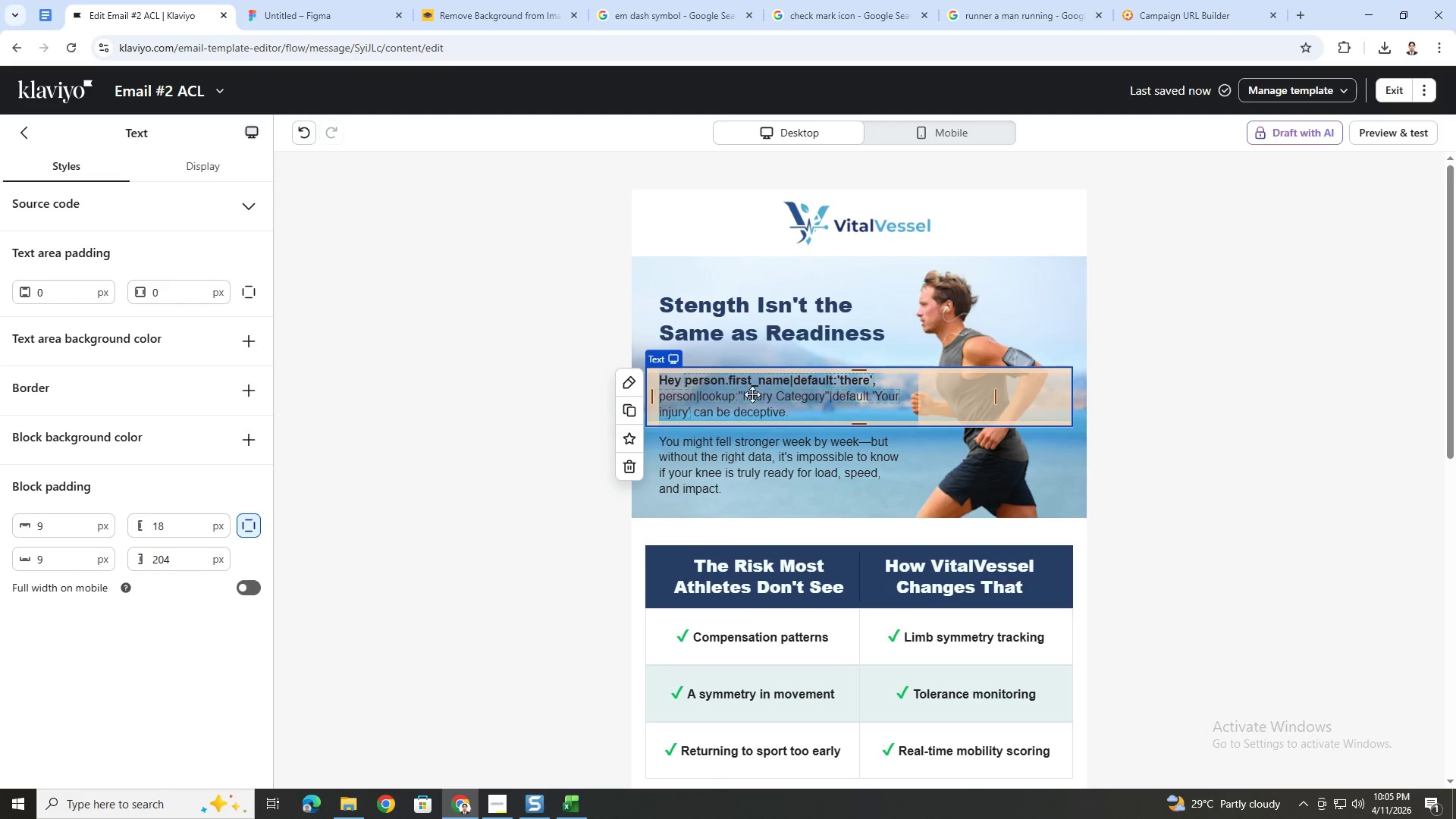 
double_click([754, 386])
 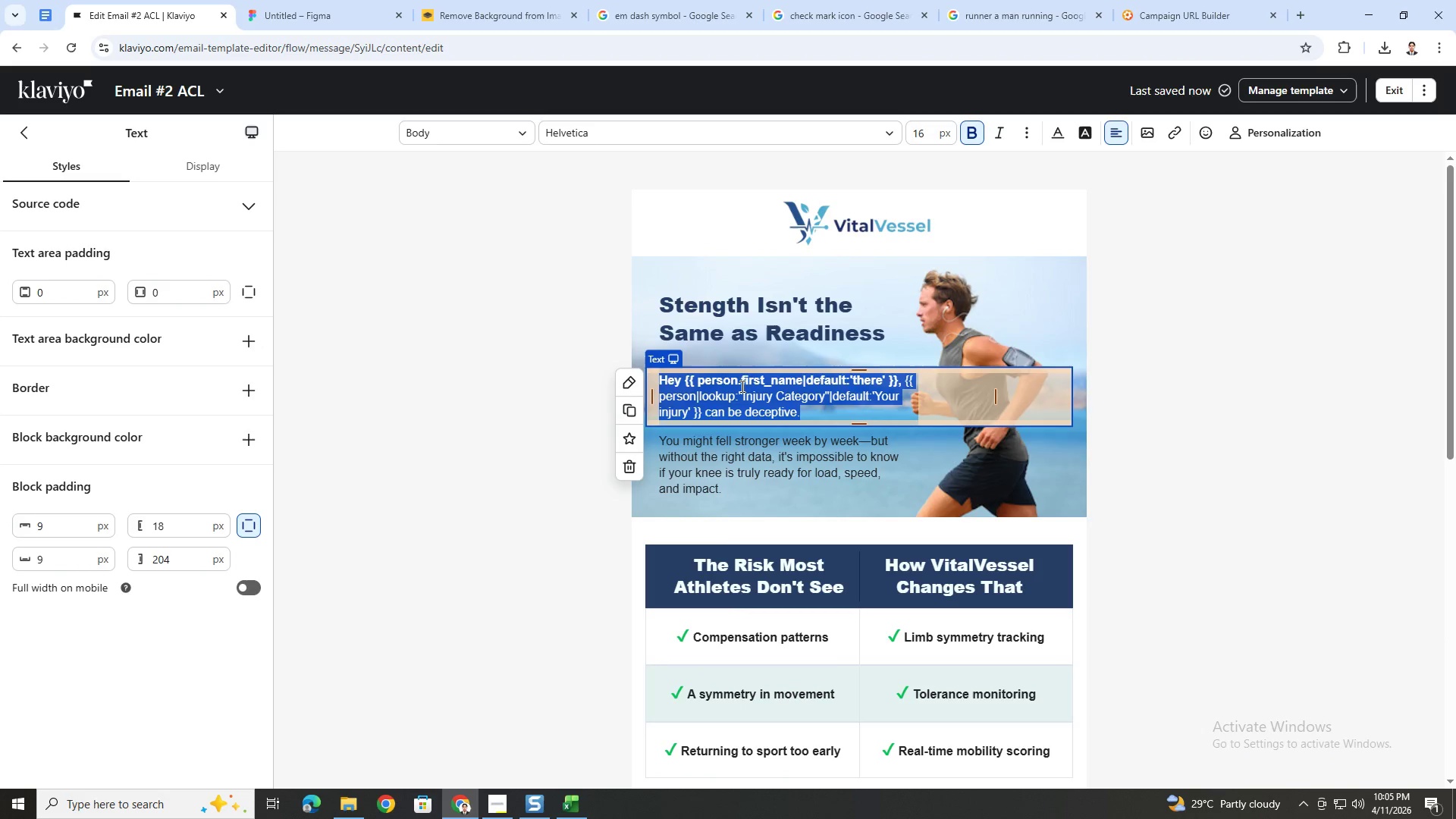 
left_click([739, 386])
 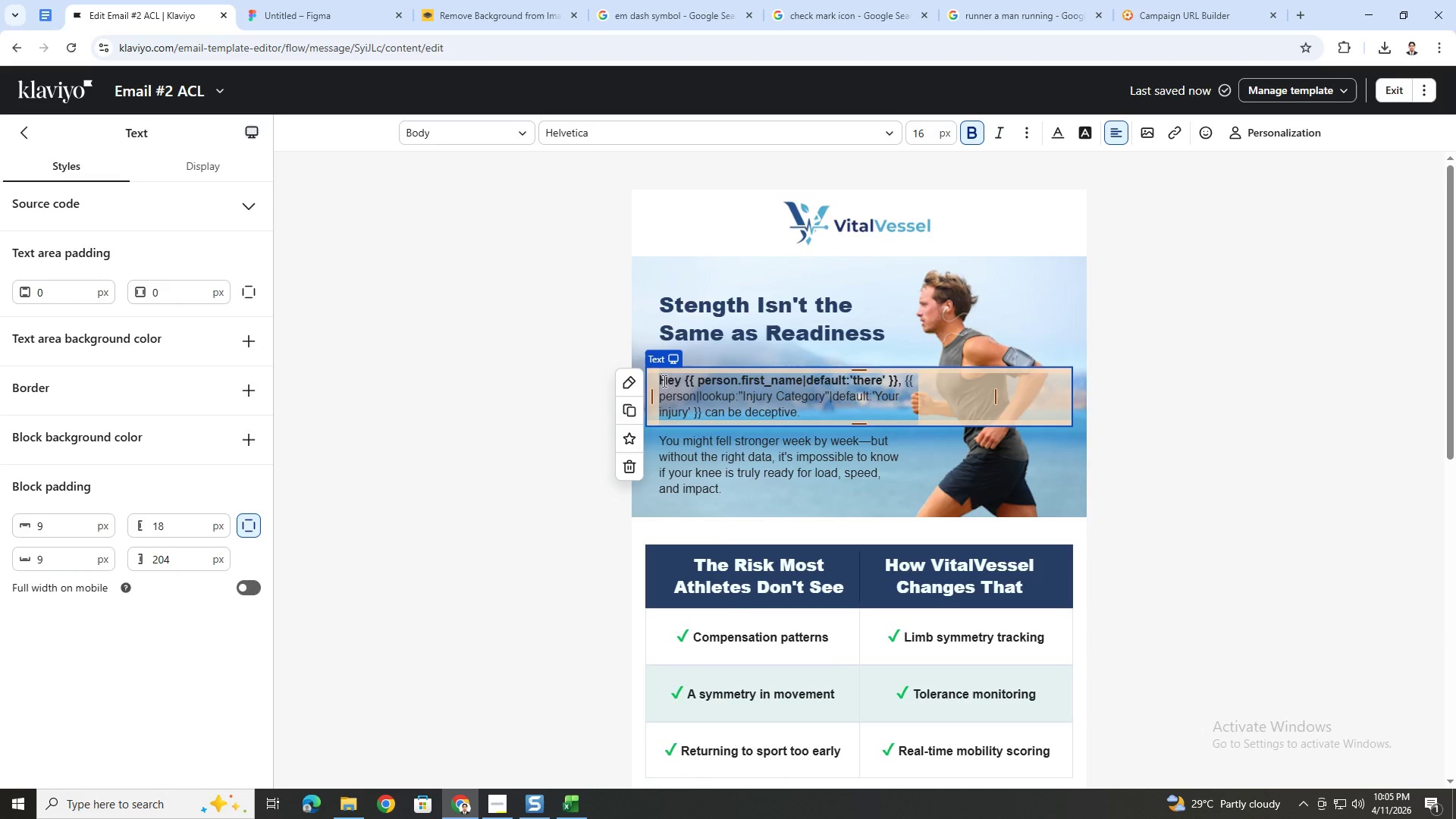 
left_click_drag(start_coordinate=[663, 381], to_coordinate=[901, 379])
 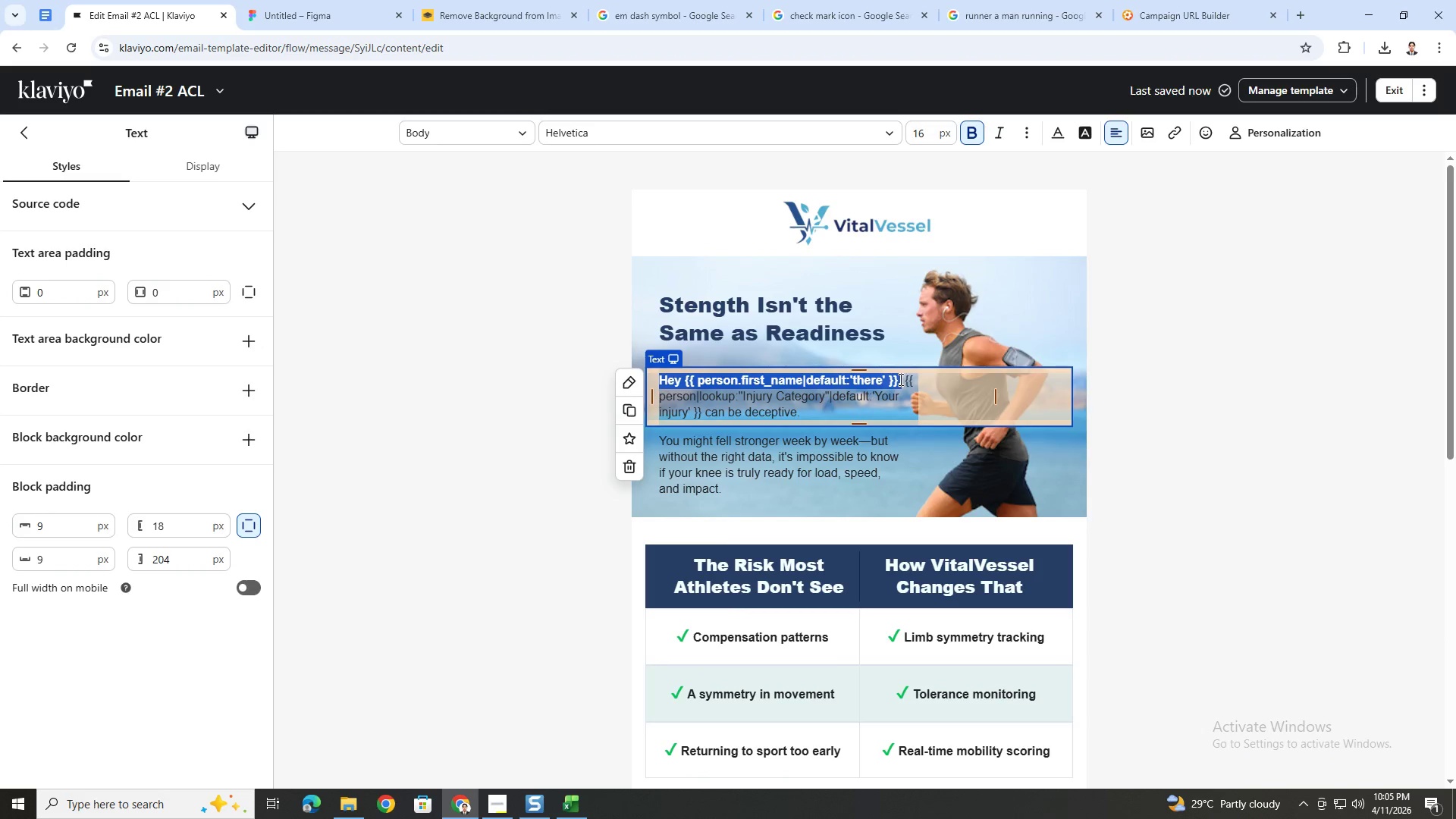 
key(Control+C)
 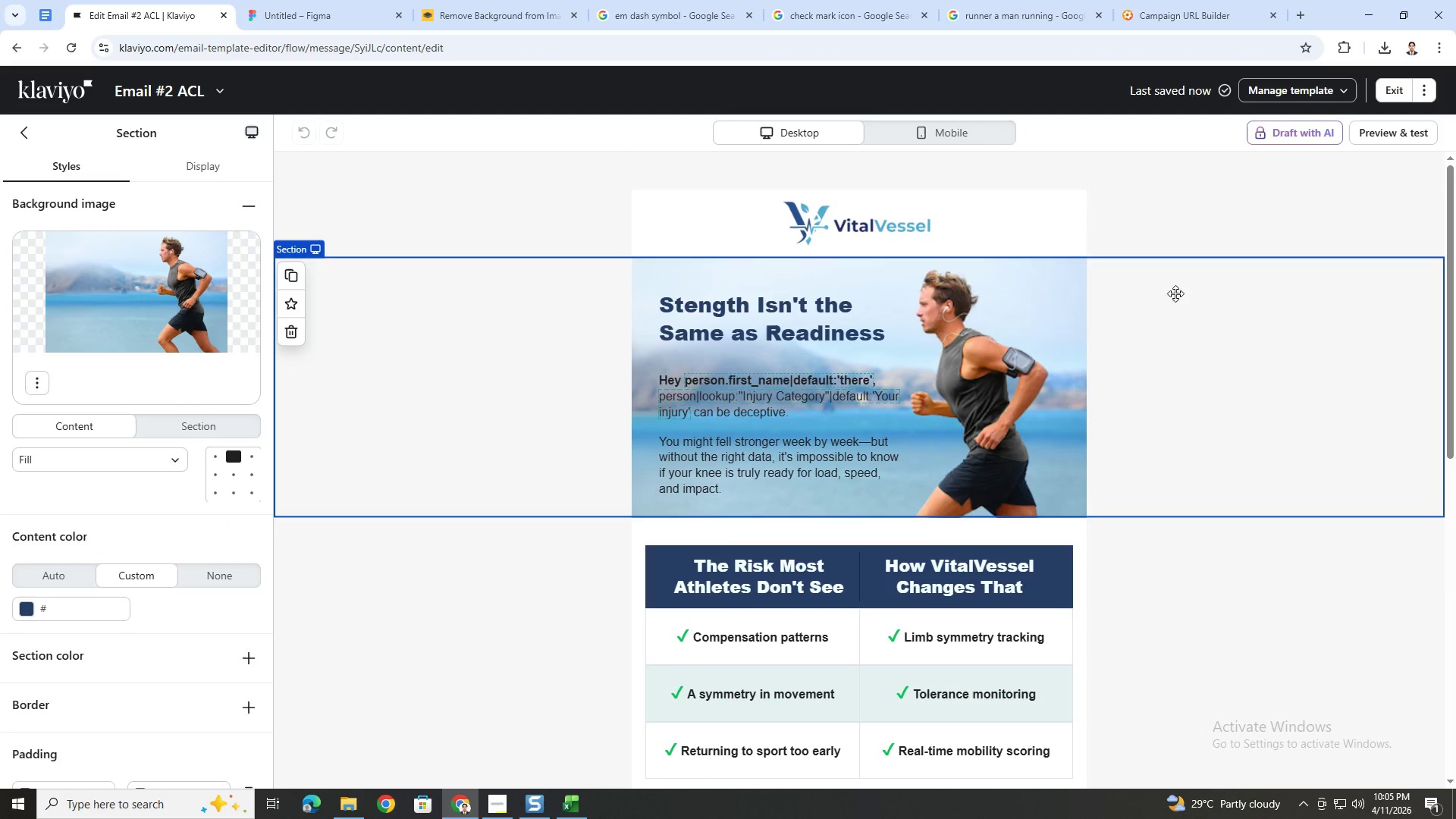 
left_click([914, 144])
 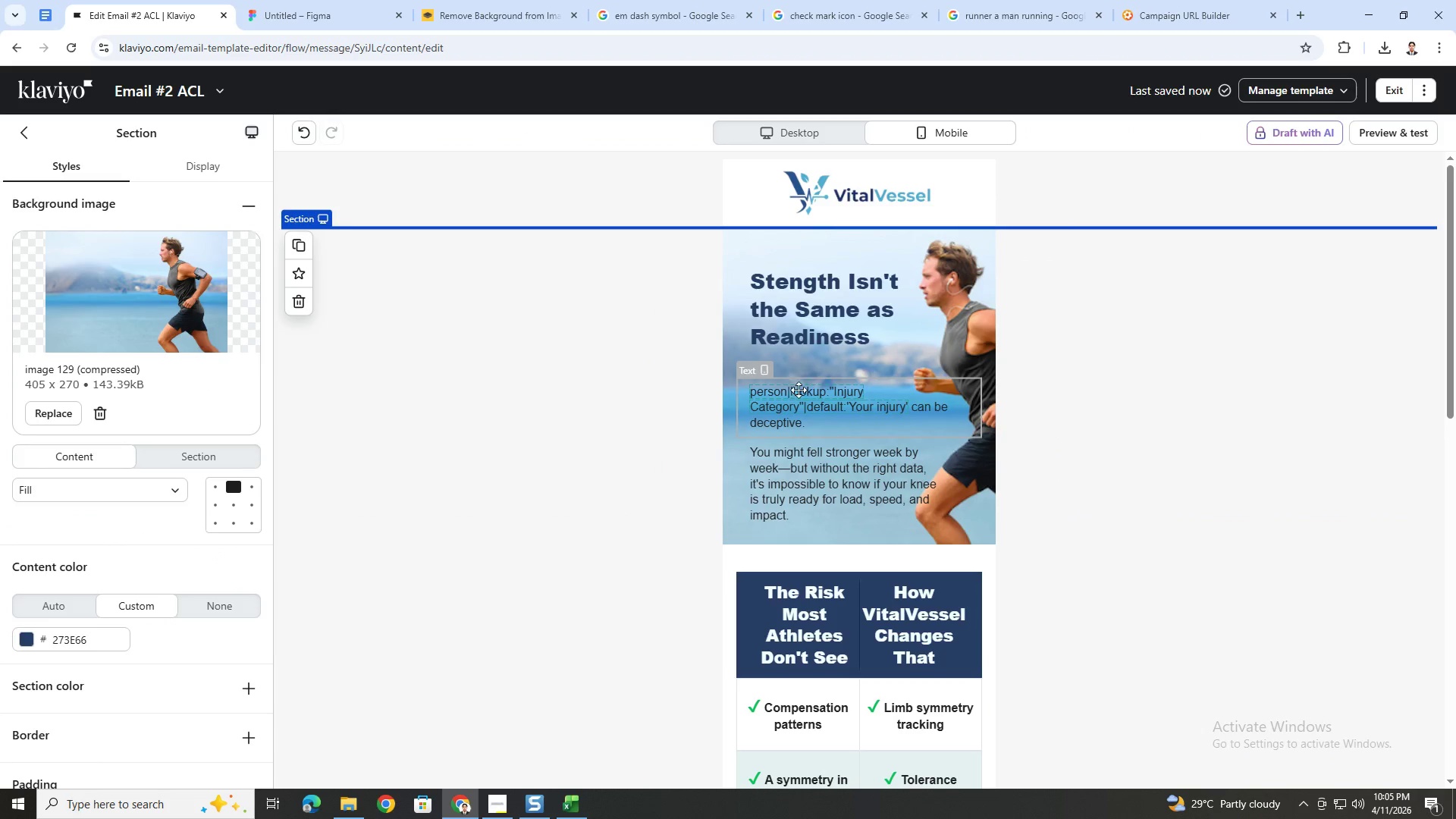 
double_click([799, 390])
 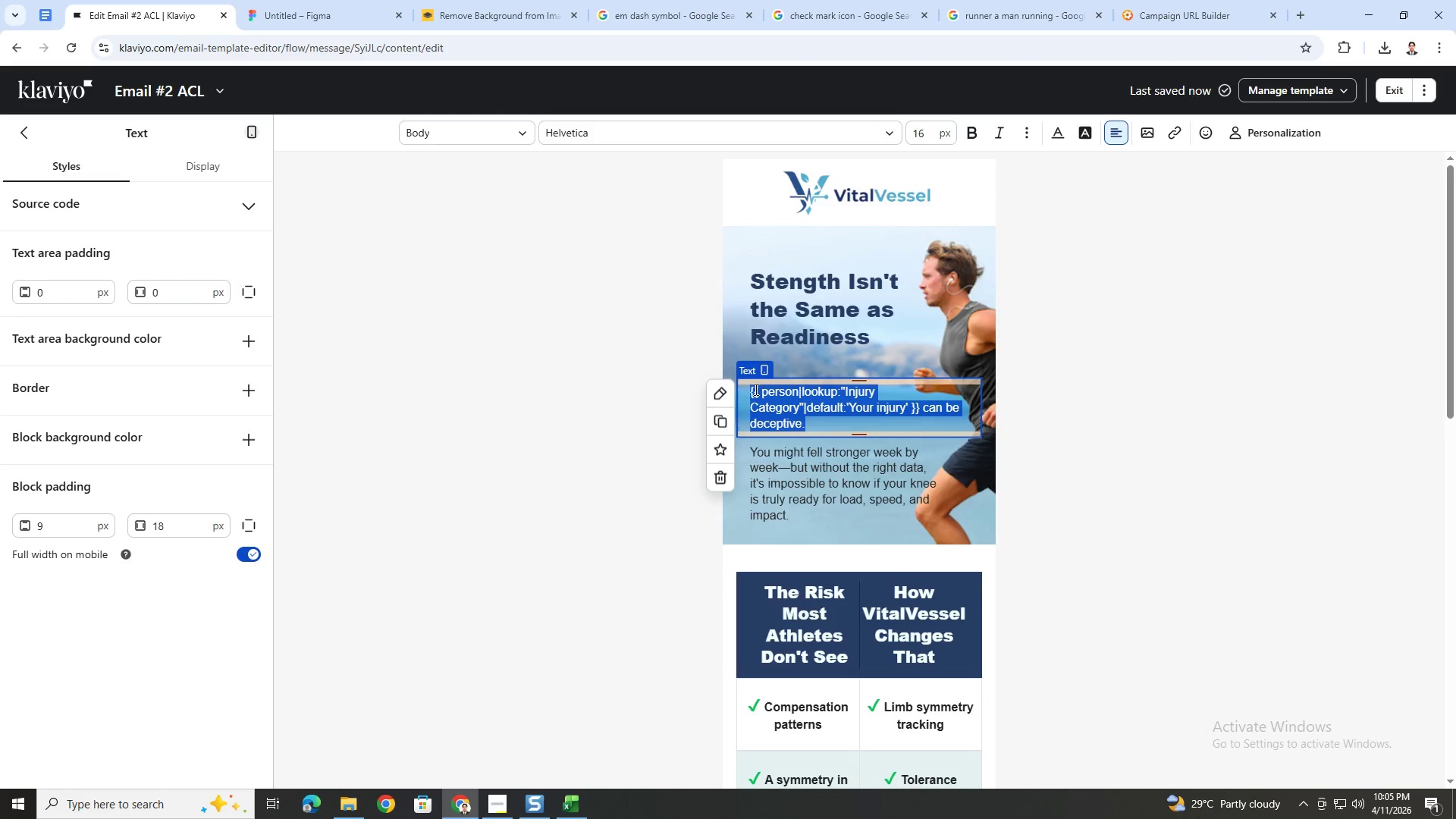 
left_click([750, 390])
 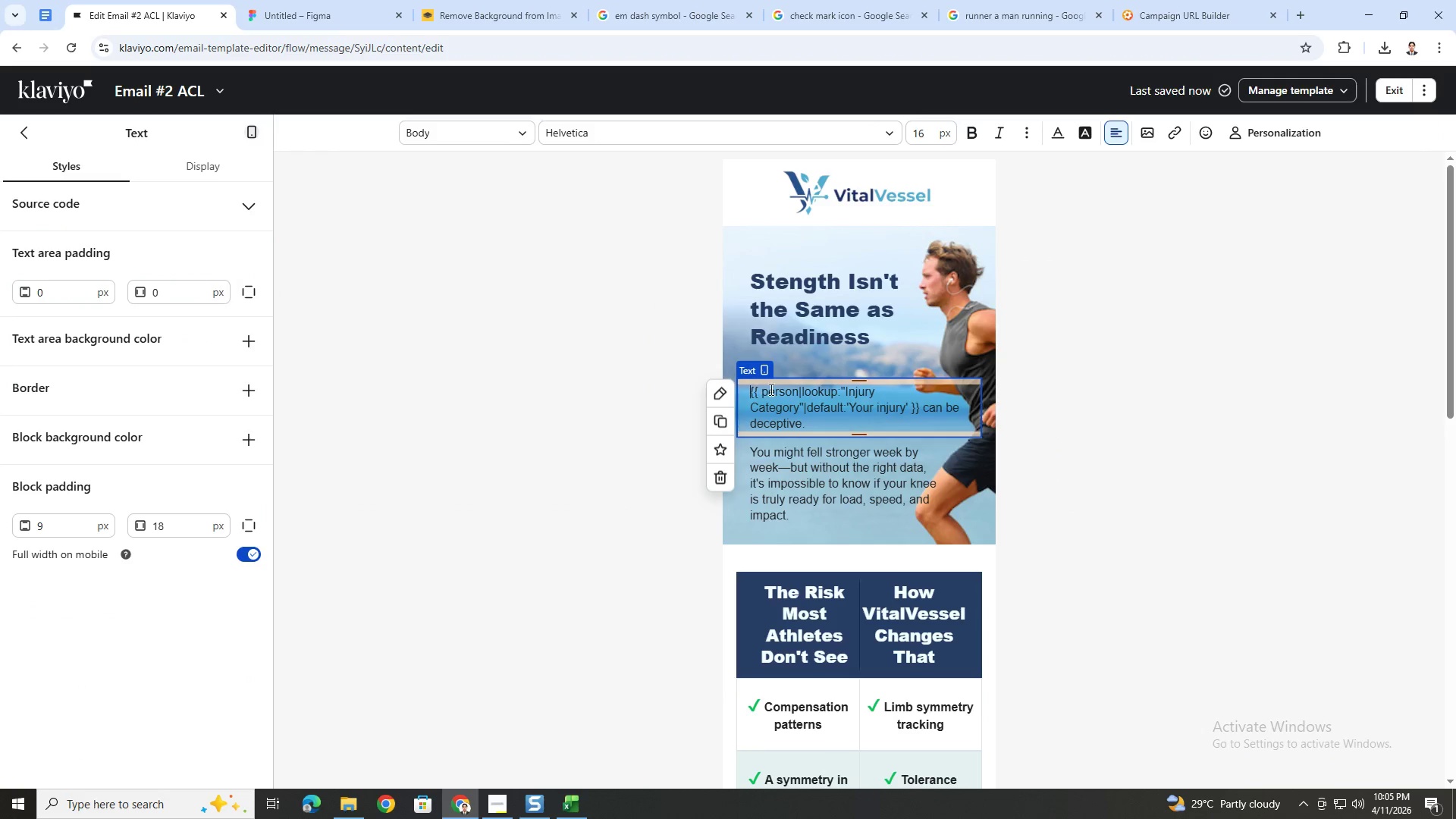 
key(Control+V)
 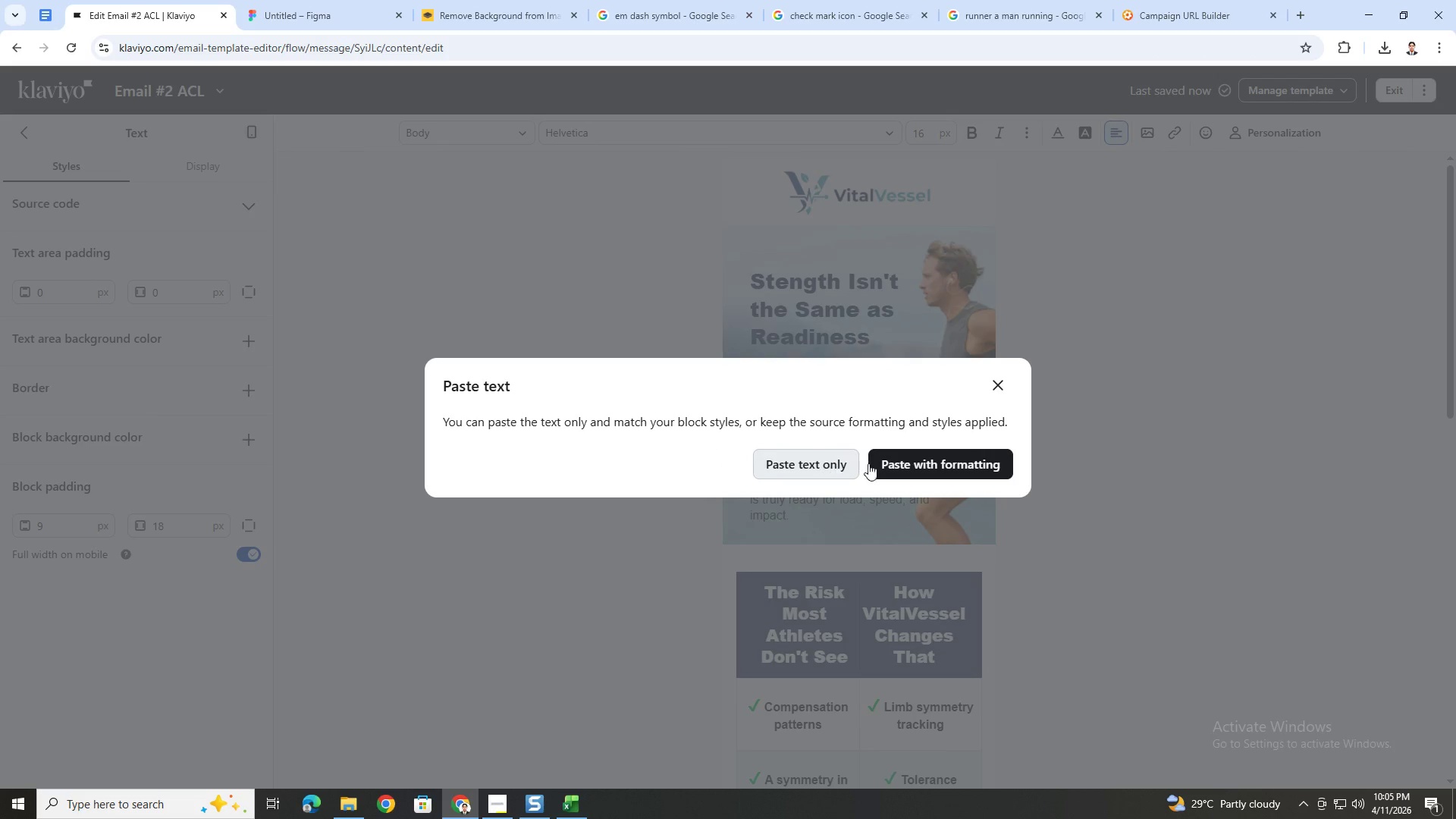 
left_click([890, 463])
 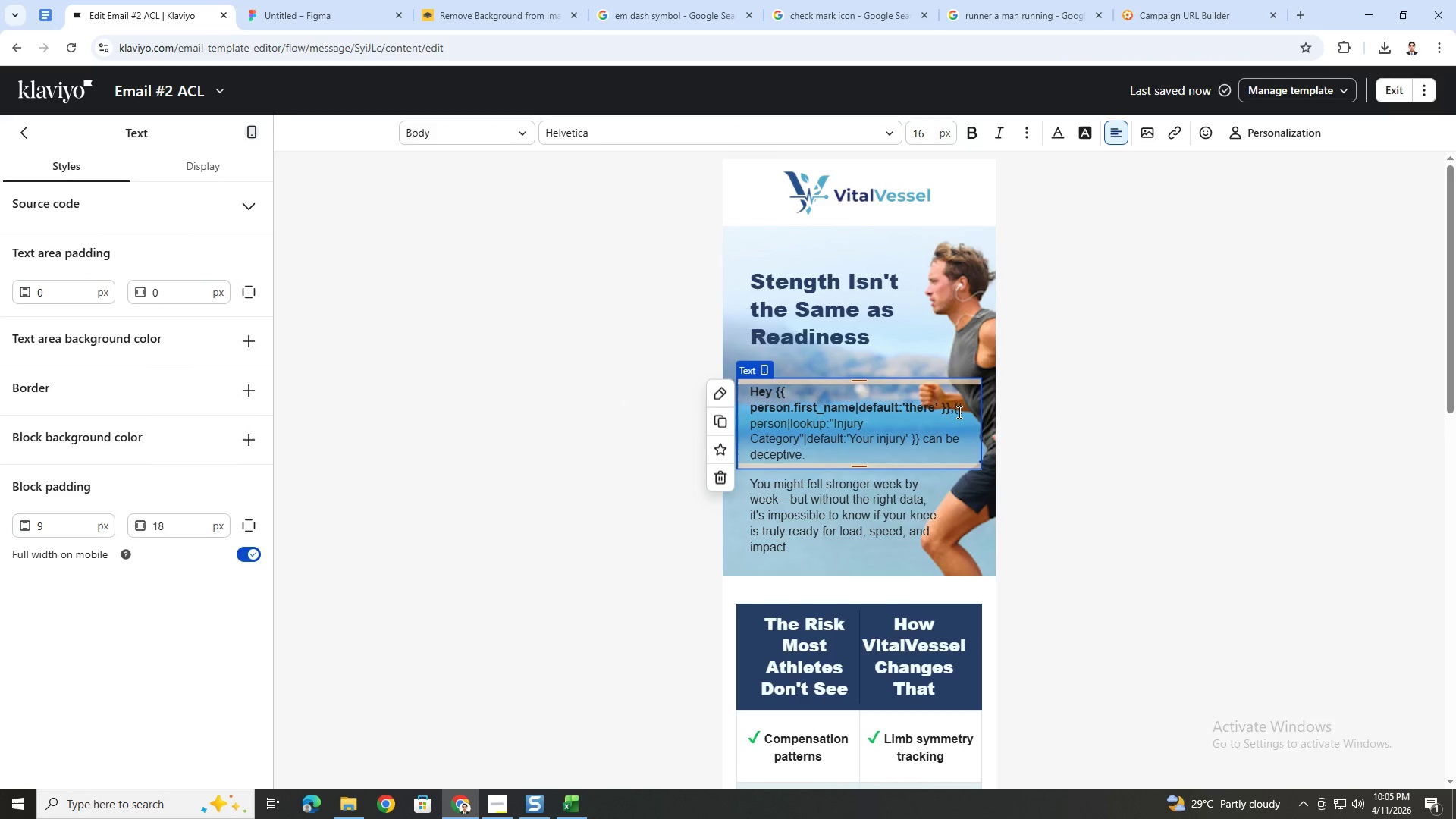 
left_click([953, 408])
 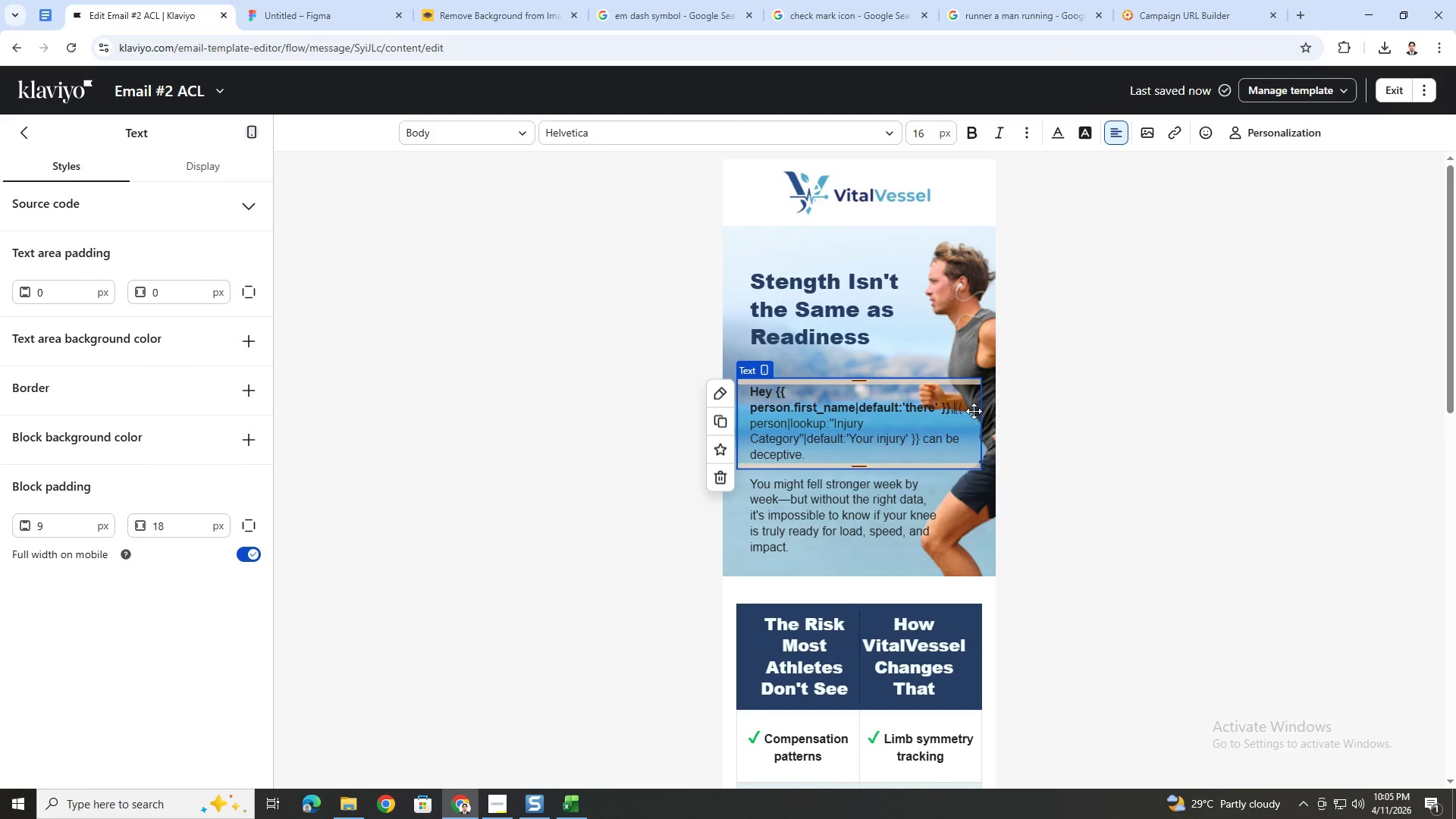 
key(Space)
 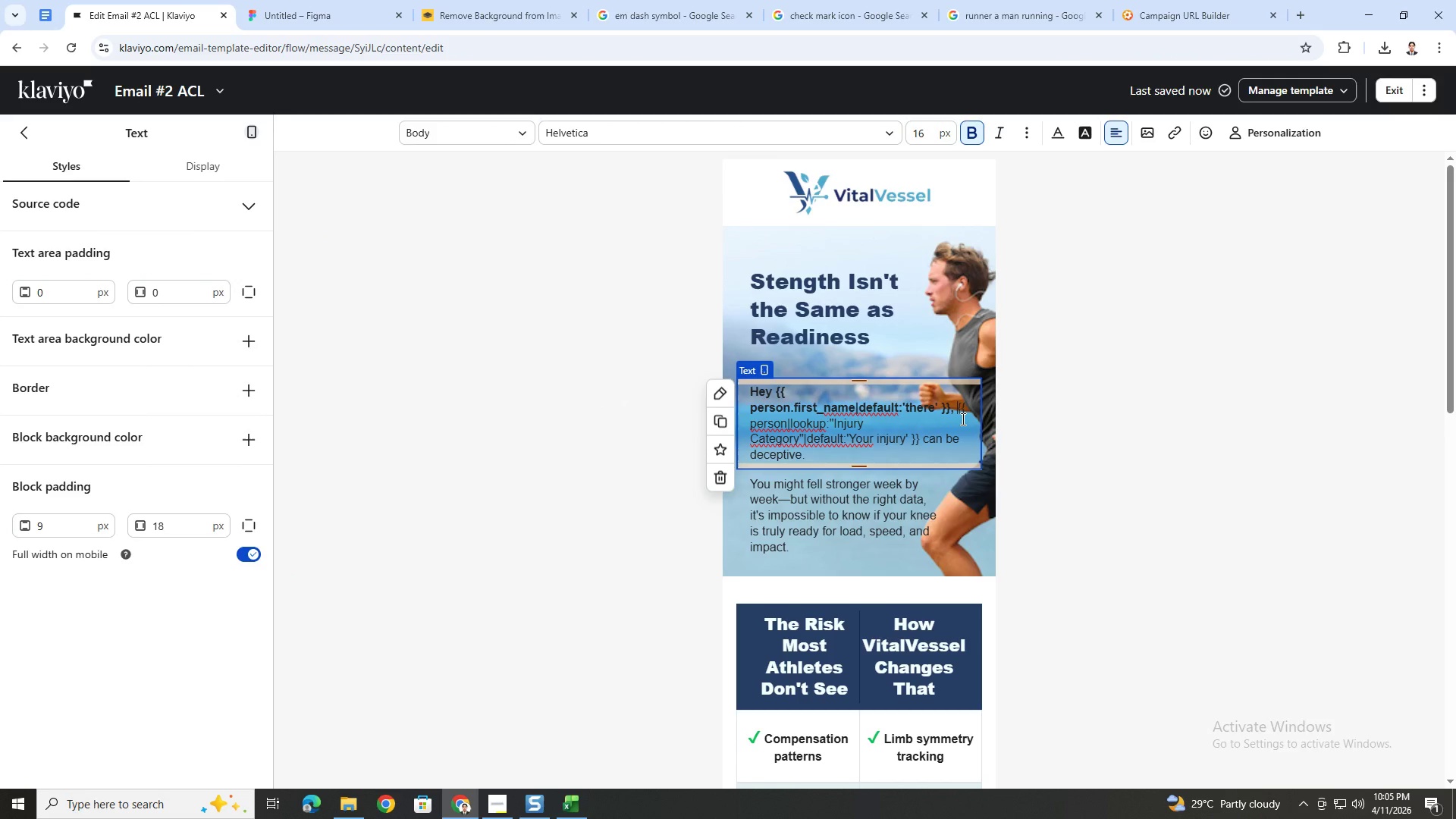 
wait(6.12)
 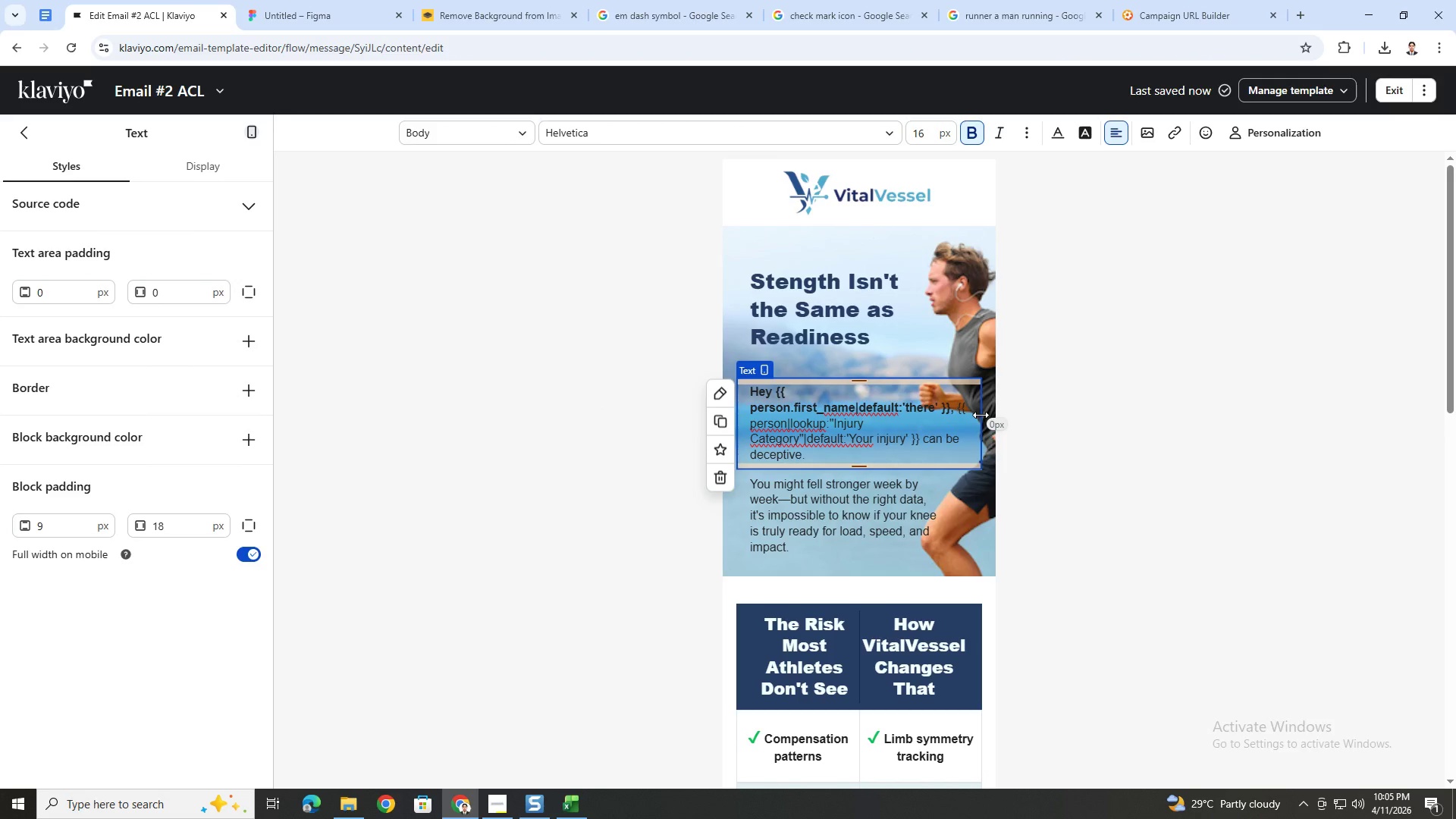 
left_click([1127, 399])
 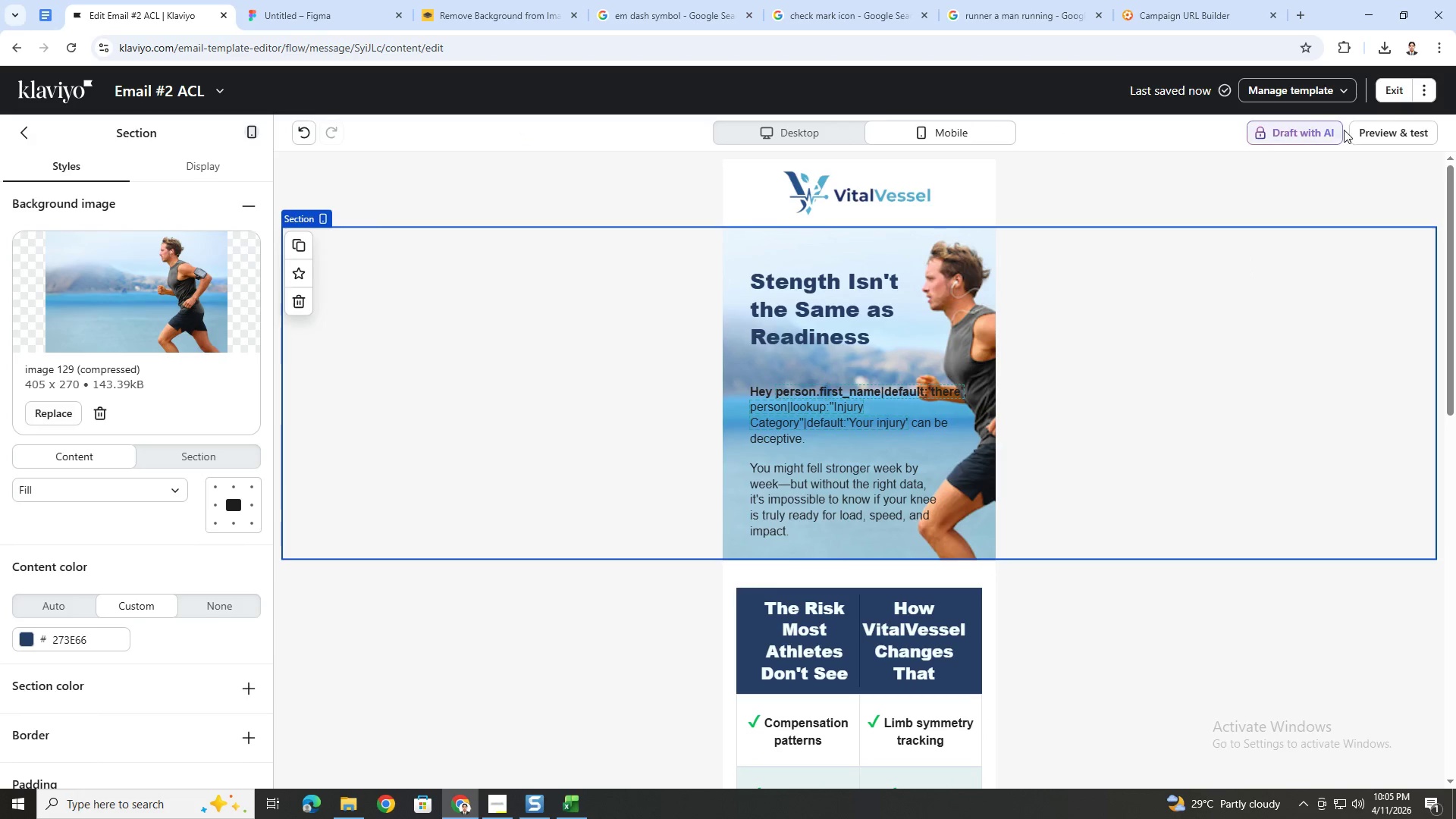 
left_click([1389, 136])
 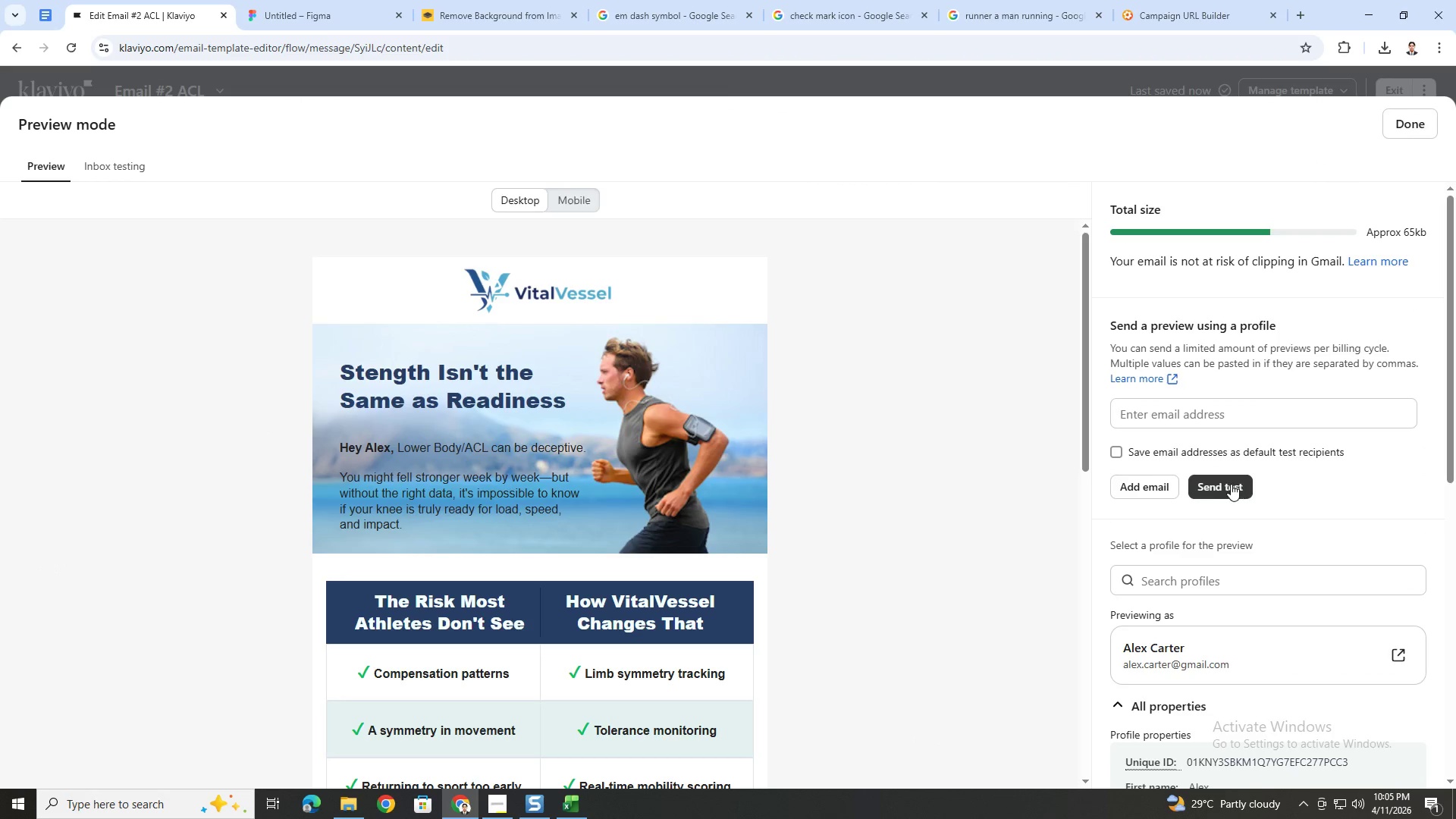 
left_click([583, 200])
 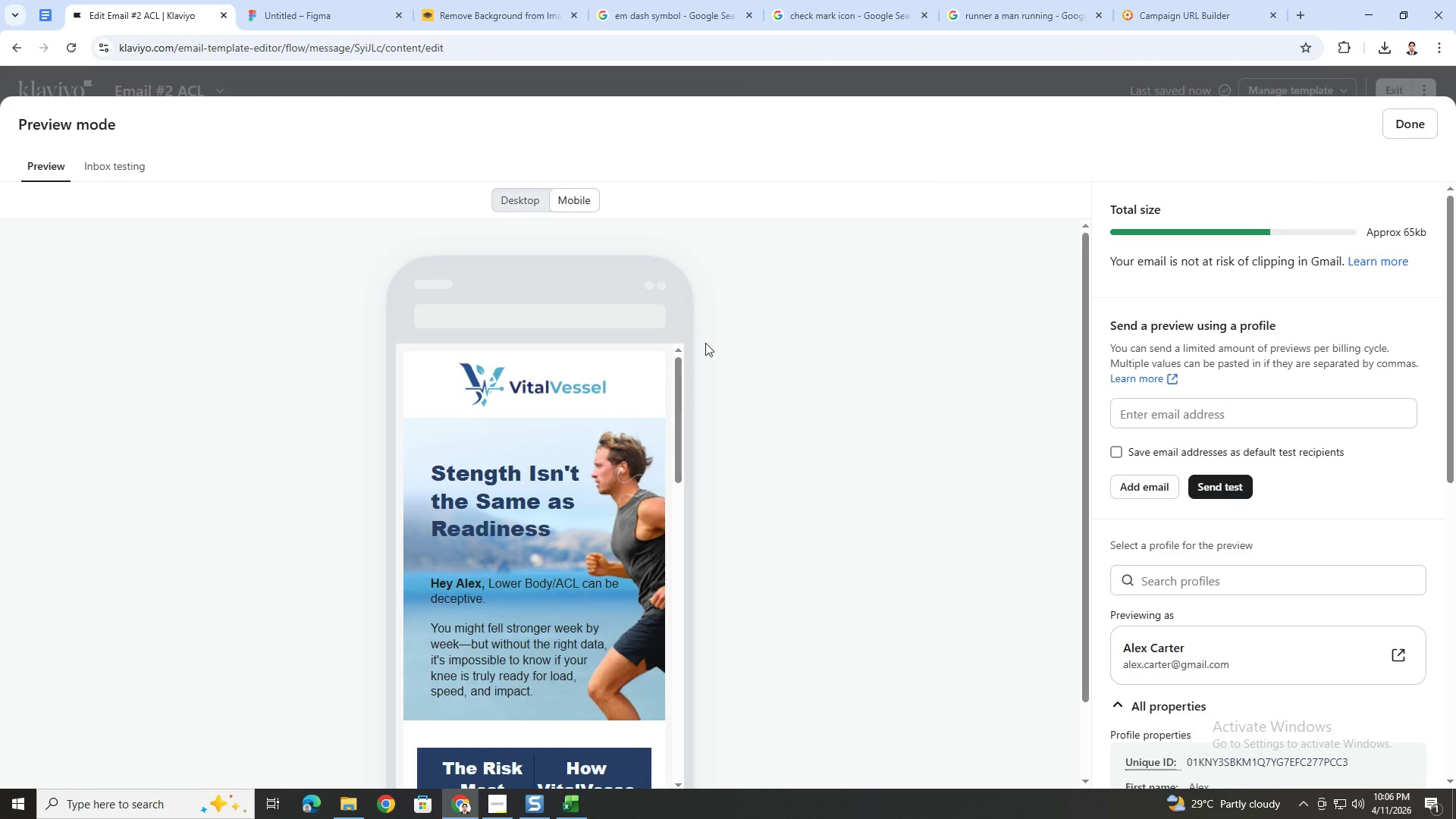 
scroll: coordinate [752, 427], scroll_direction: down, amount: 6.0
 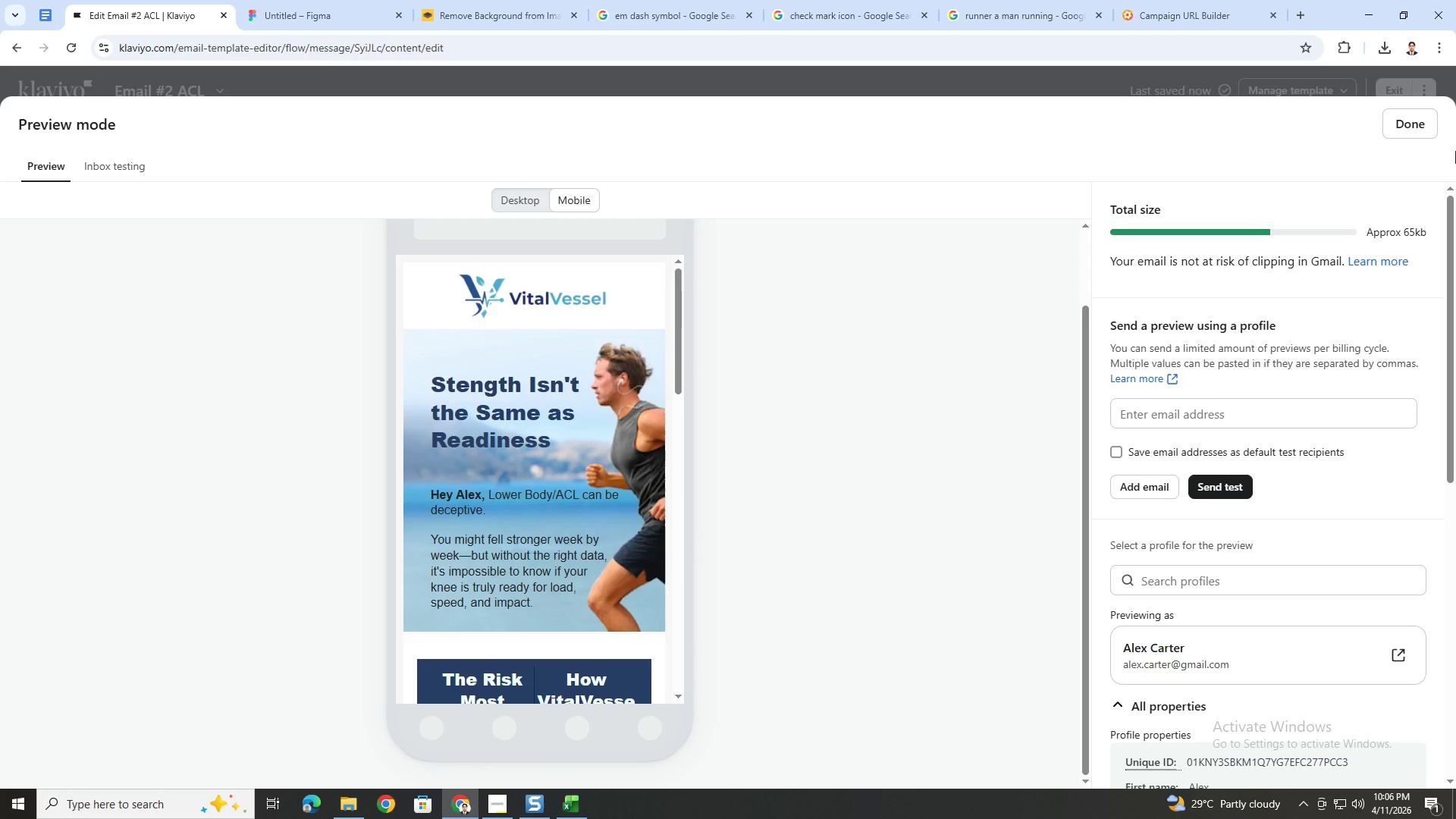 
left_click([1431, 133])
 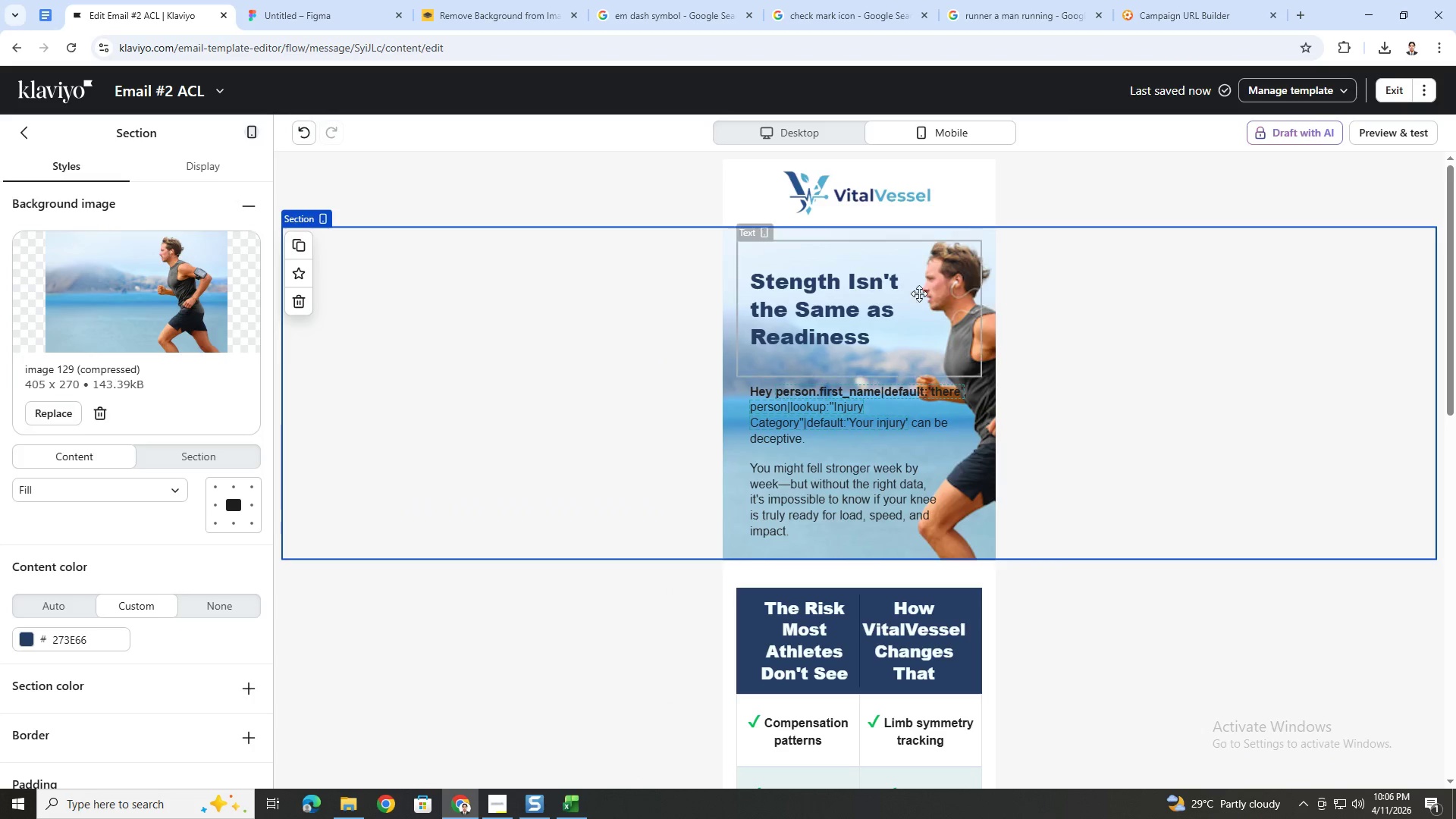 
left_click([883, 287])
 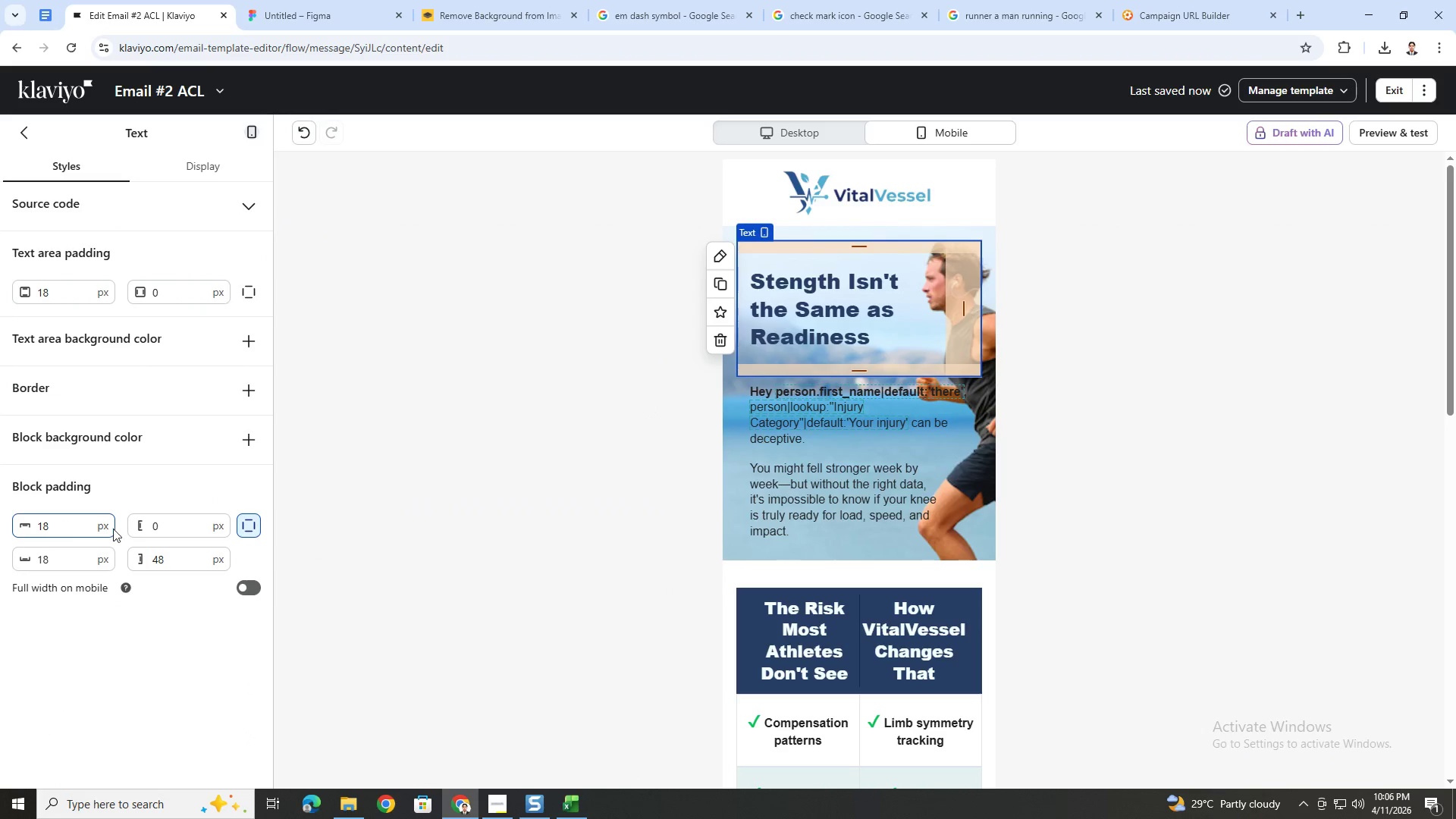 
left_click([172, 528])
 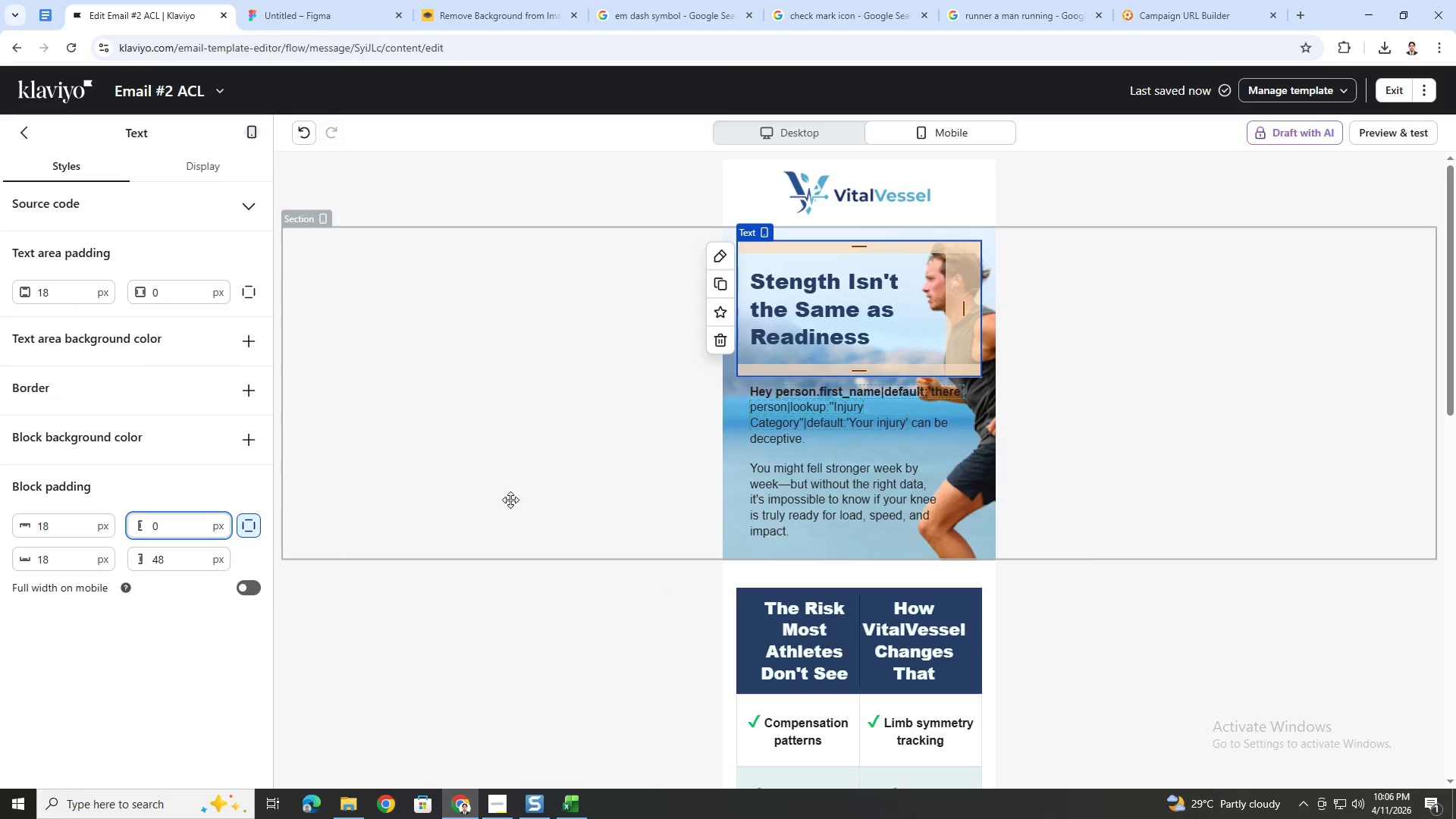 
left_click([244, 586])
 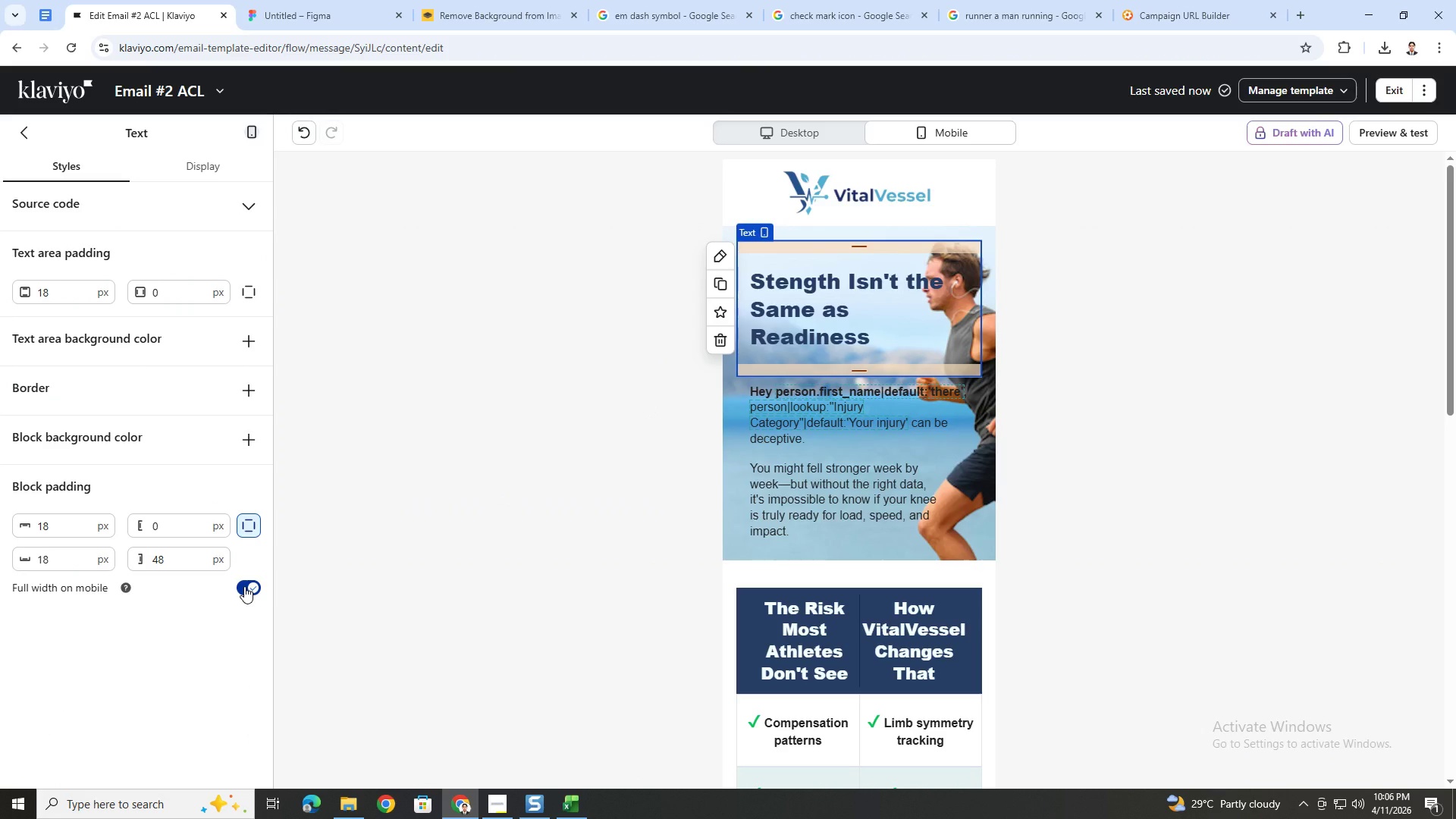 
left_click([244, 586])
 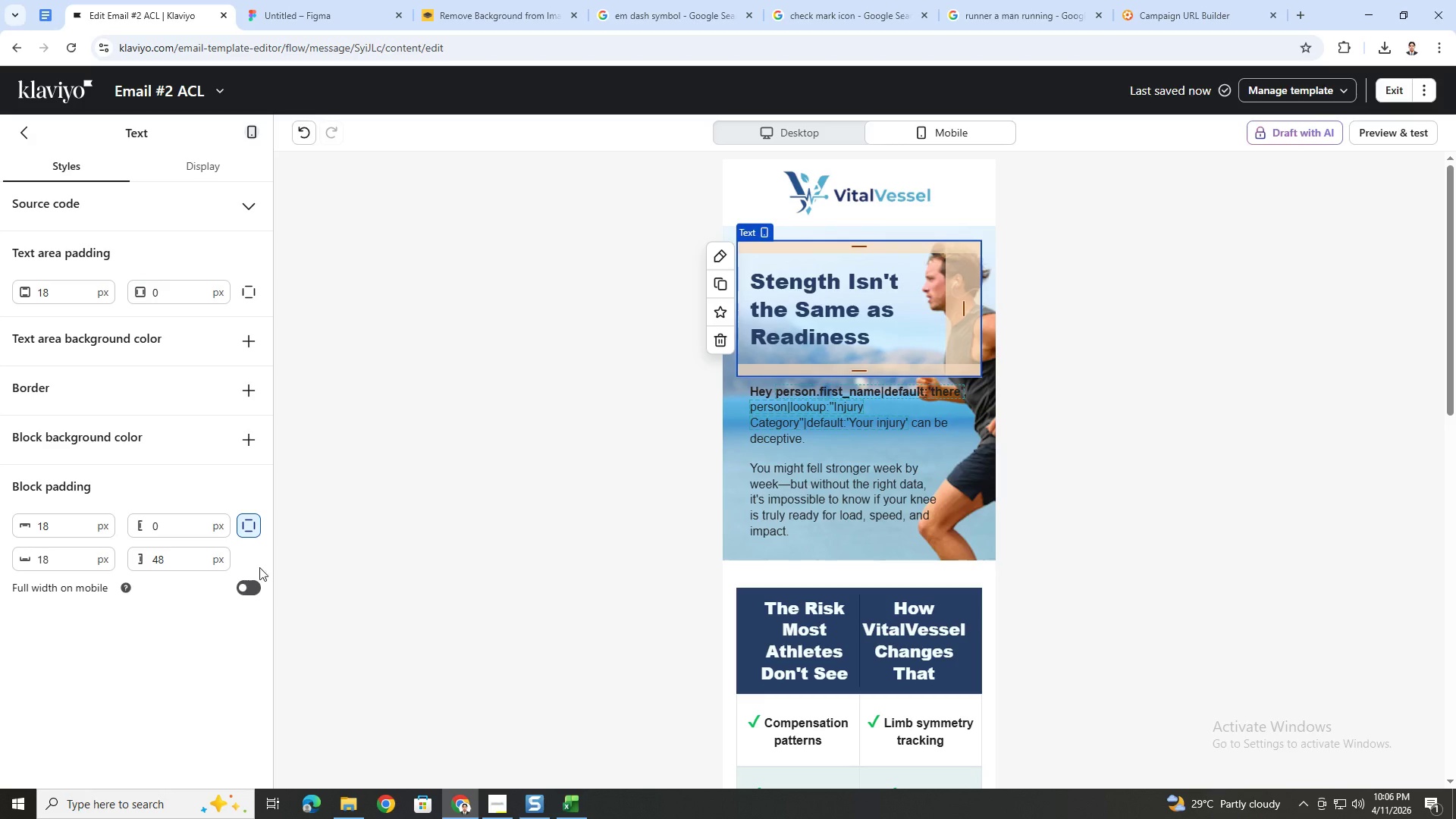 
left_click([514, 325])
 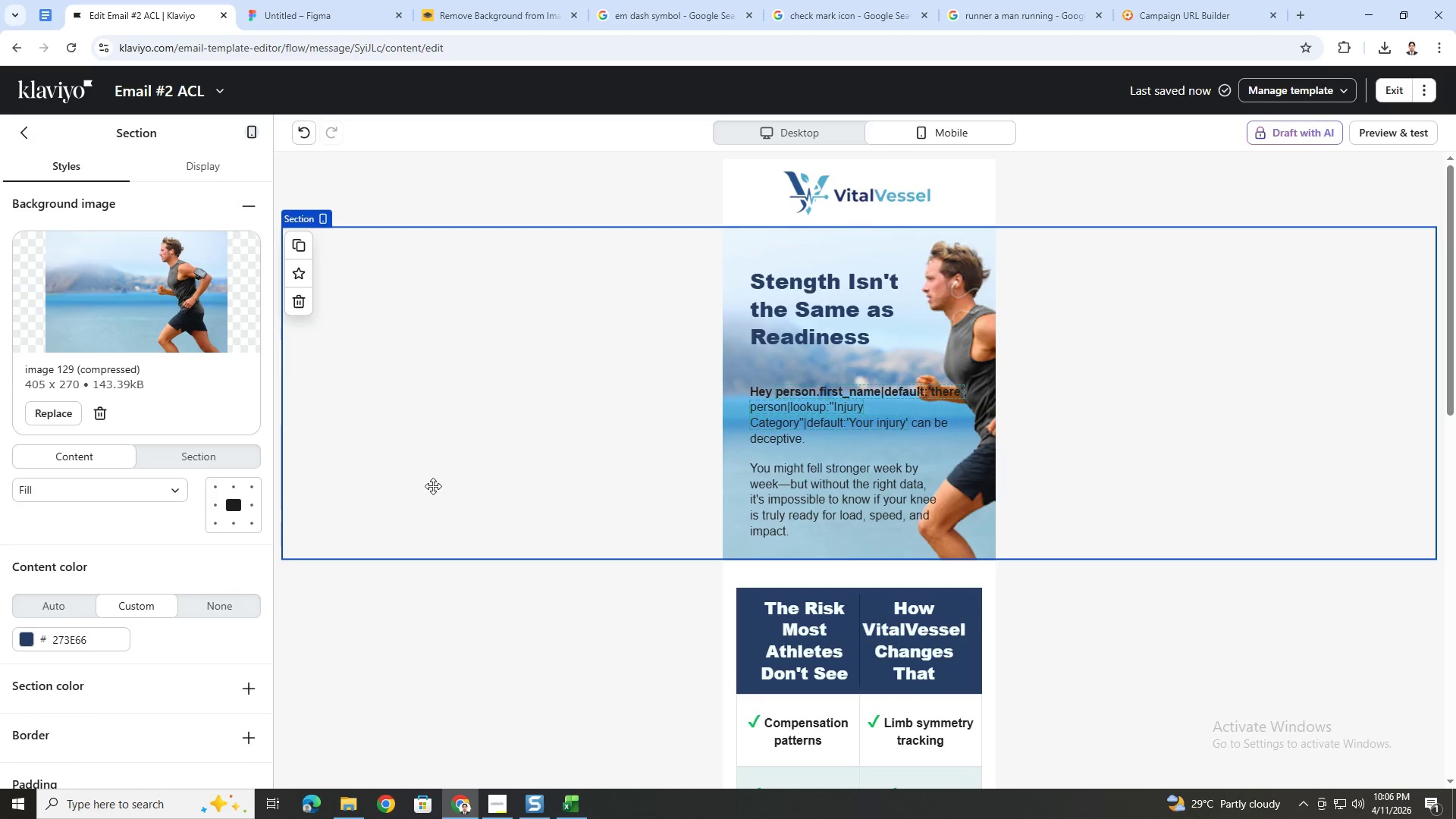 
scroll: coordinate [222, 557], scroll_direction: down, amount: 5.0
 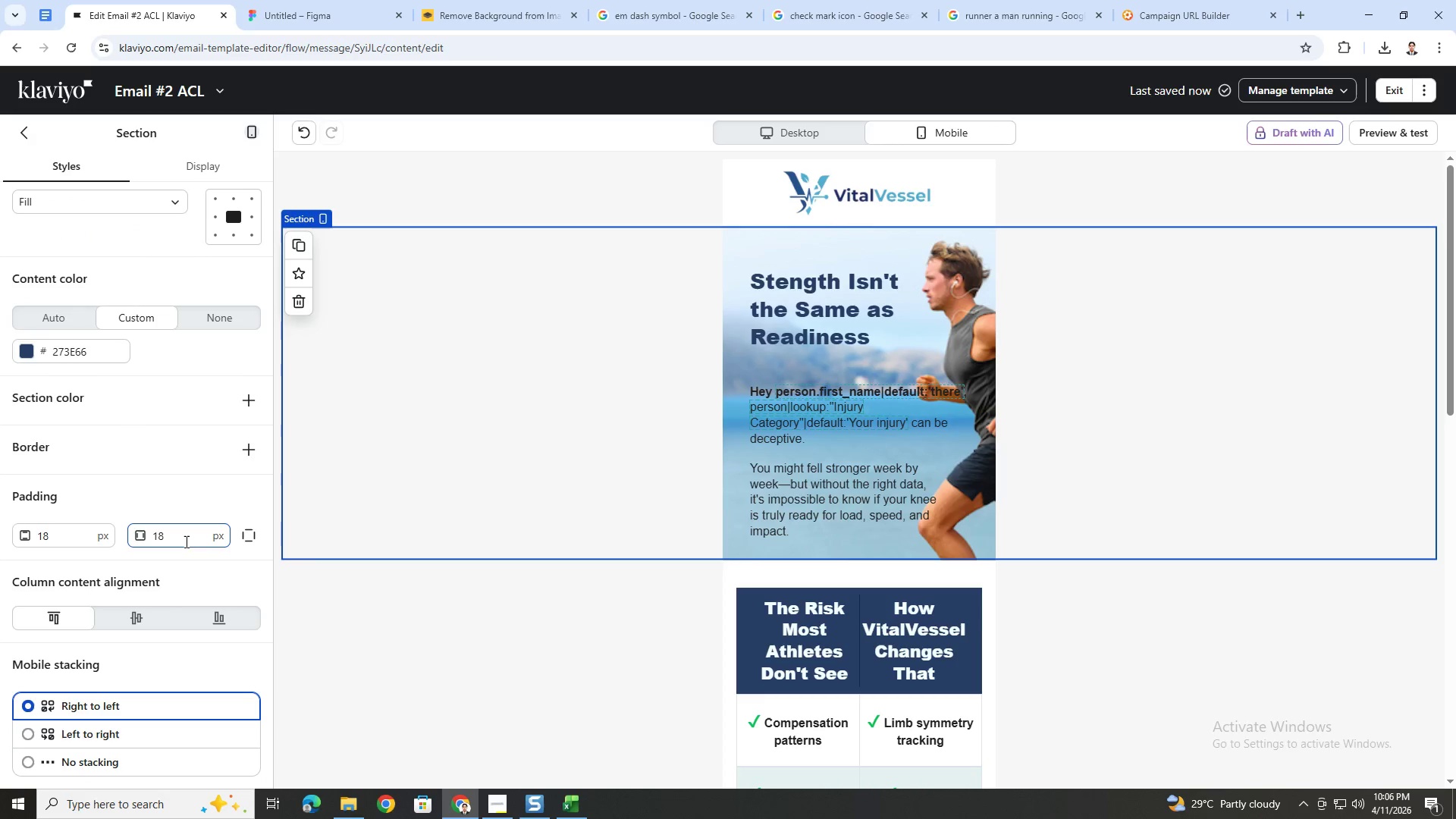 
double_click([185, 541])
 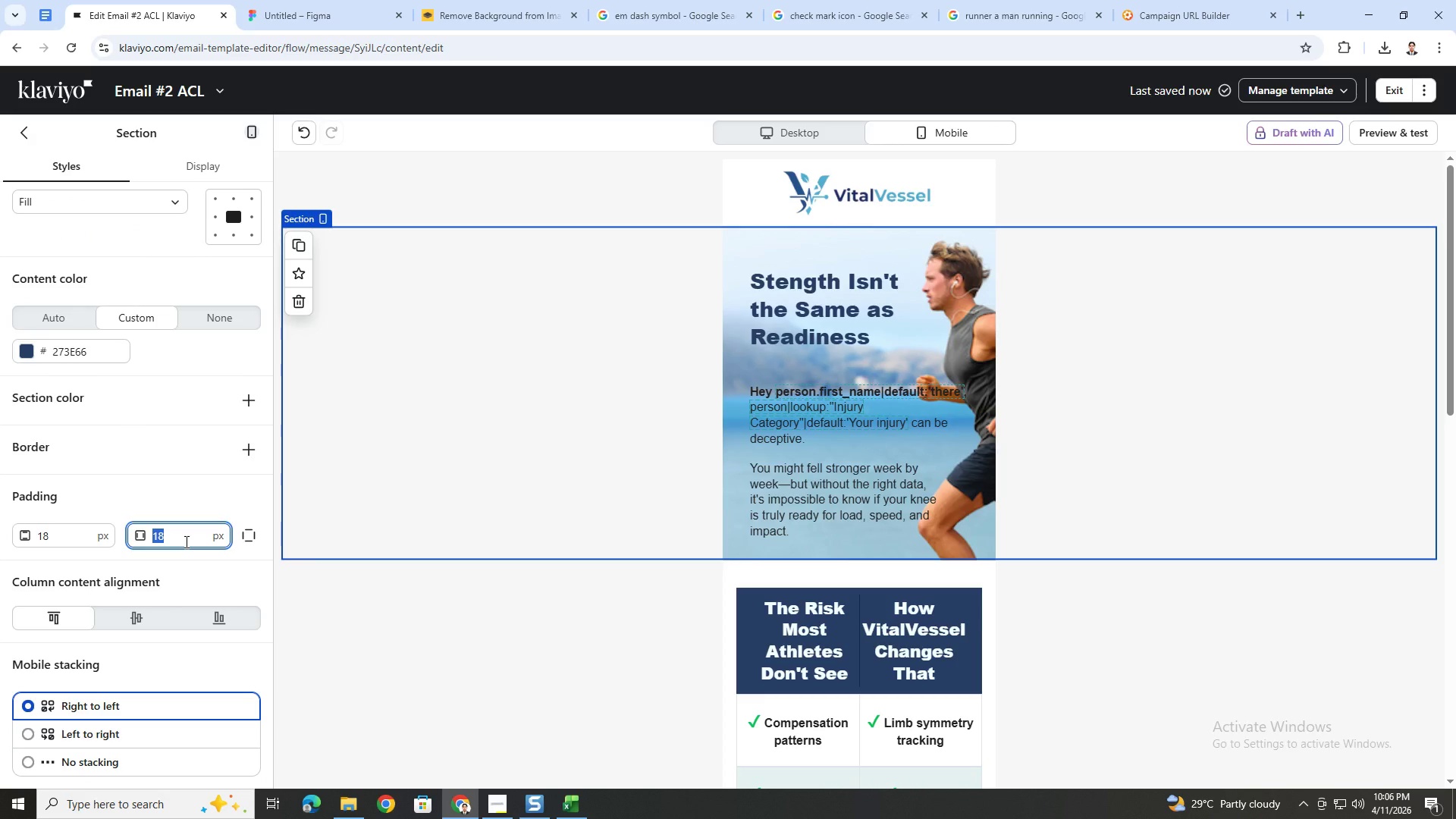 
key(Numpad9)
 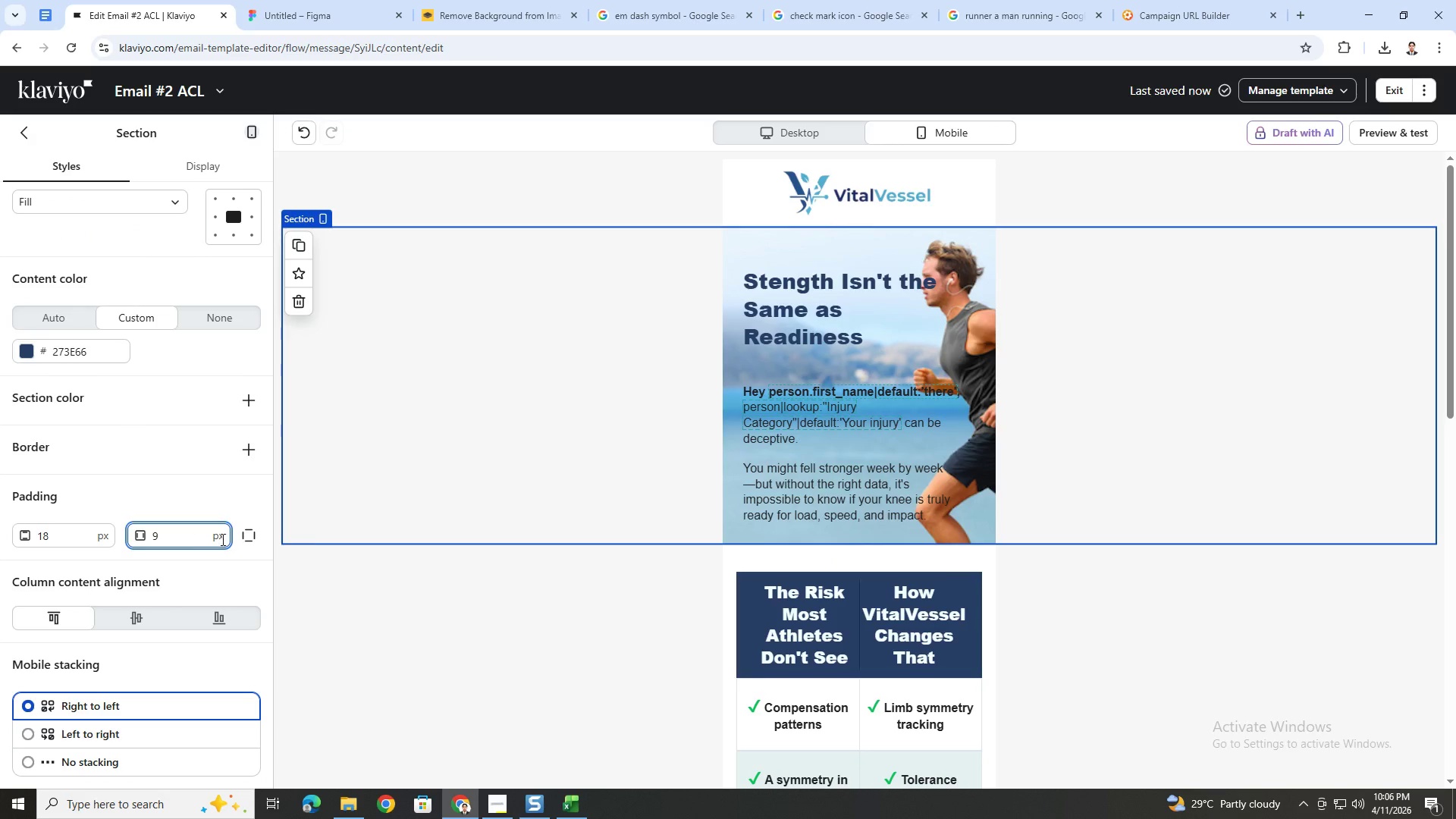 
left_click([1132, 620])
 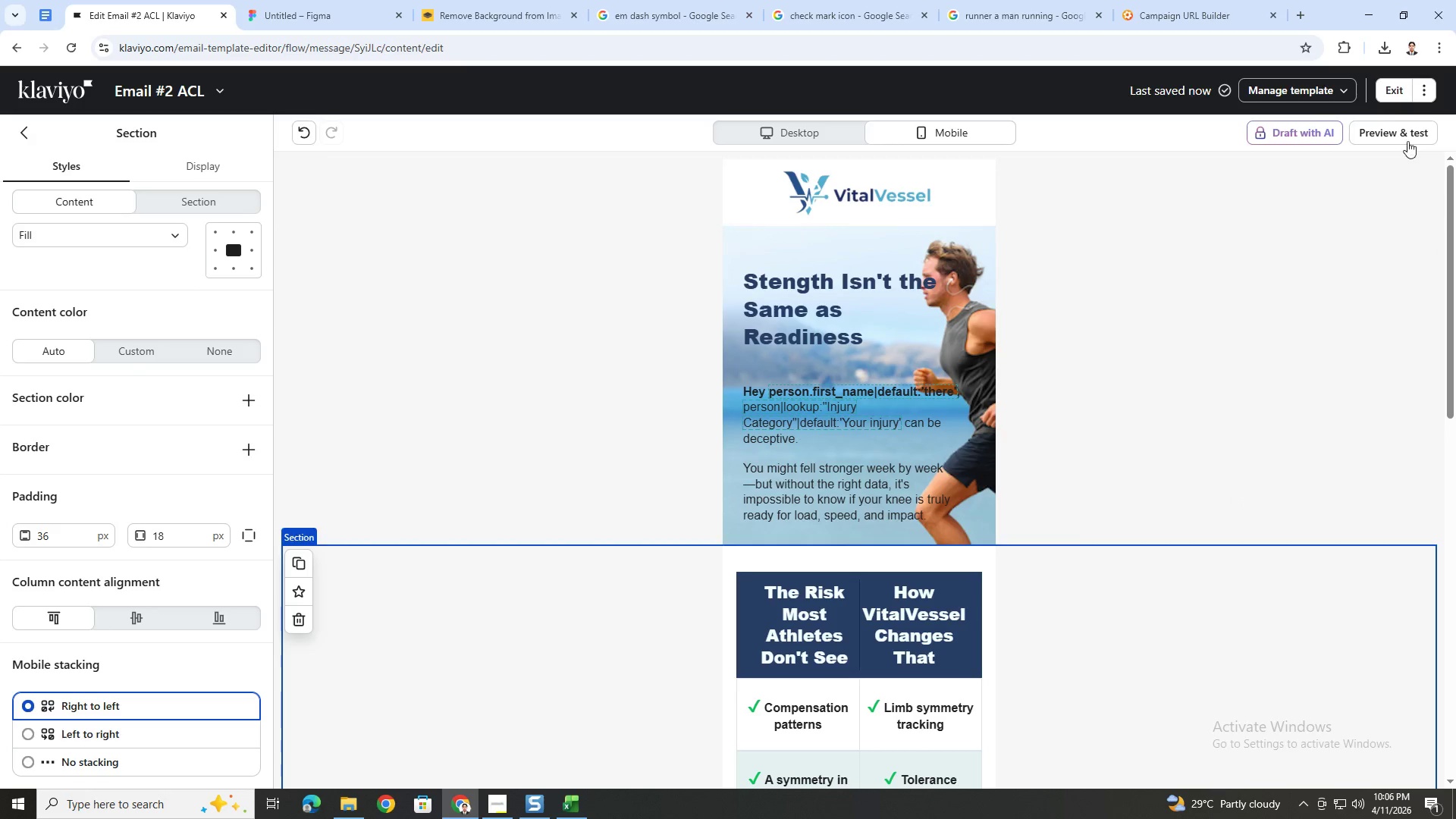 
left_click([1407, 132])
 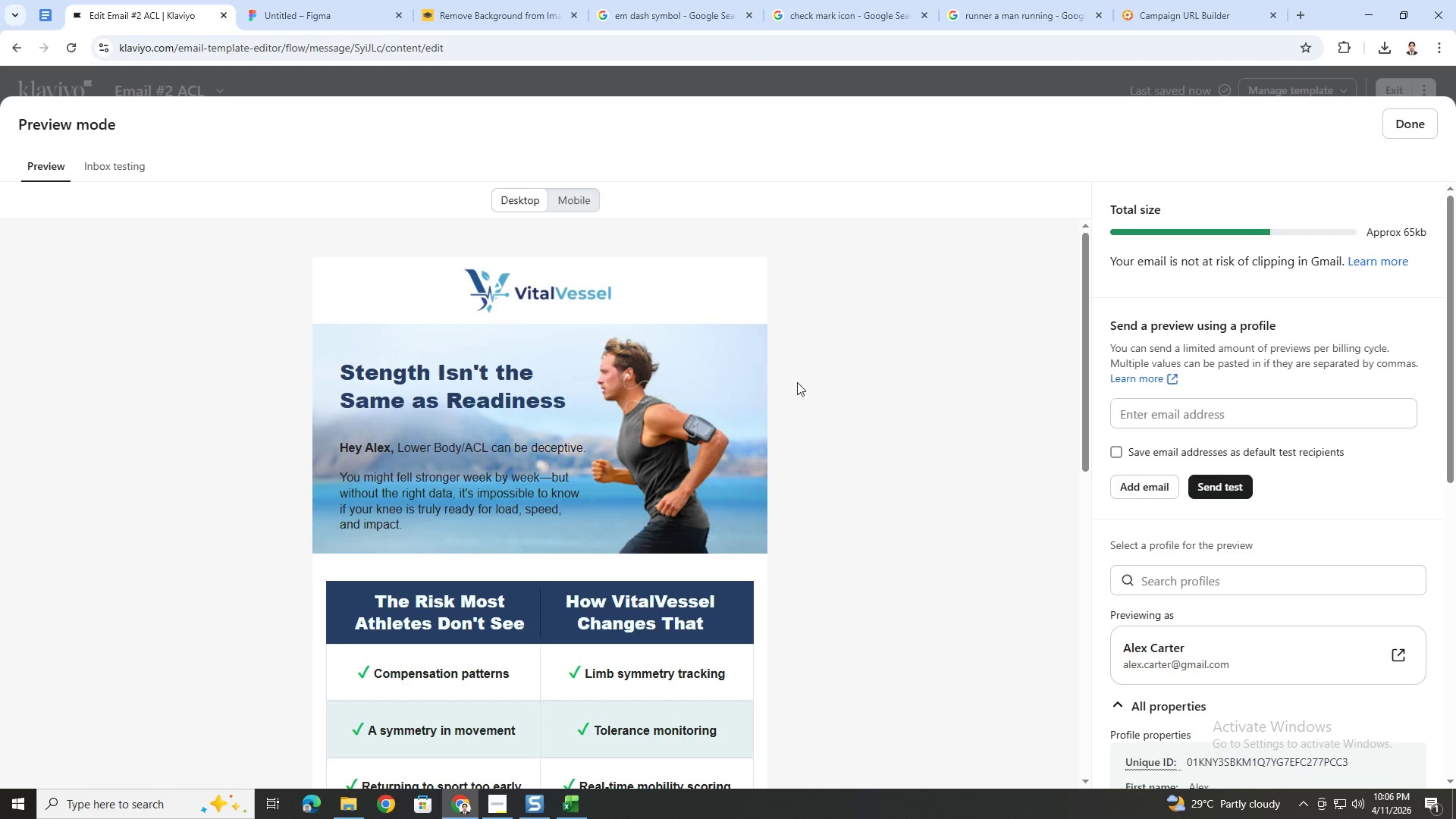 
scroll: coordinate [816, 440], scroll_direction: down, amount: 1.0
 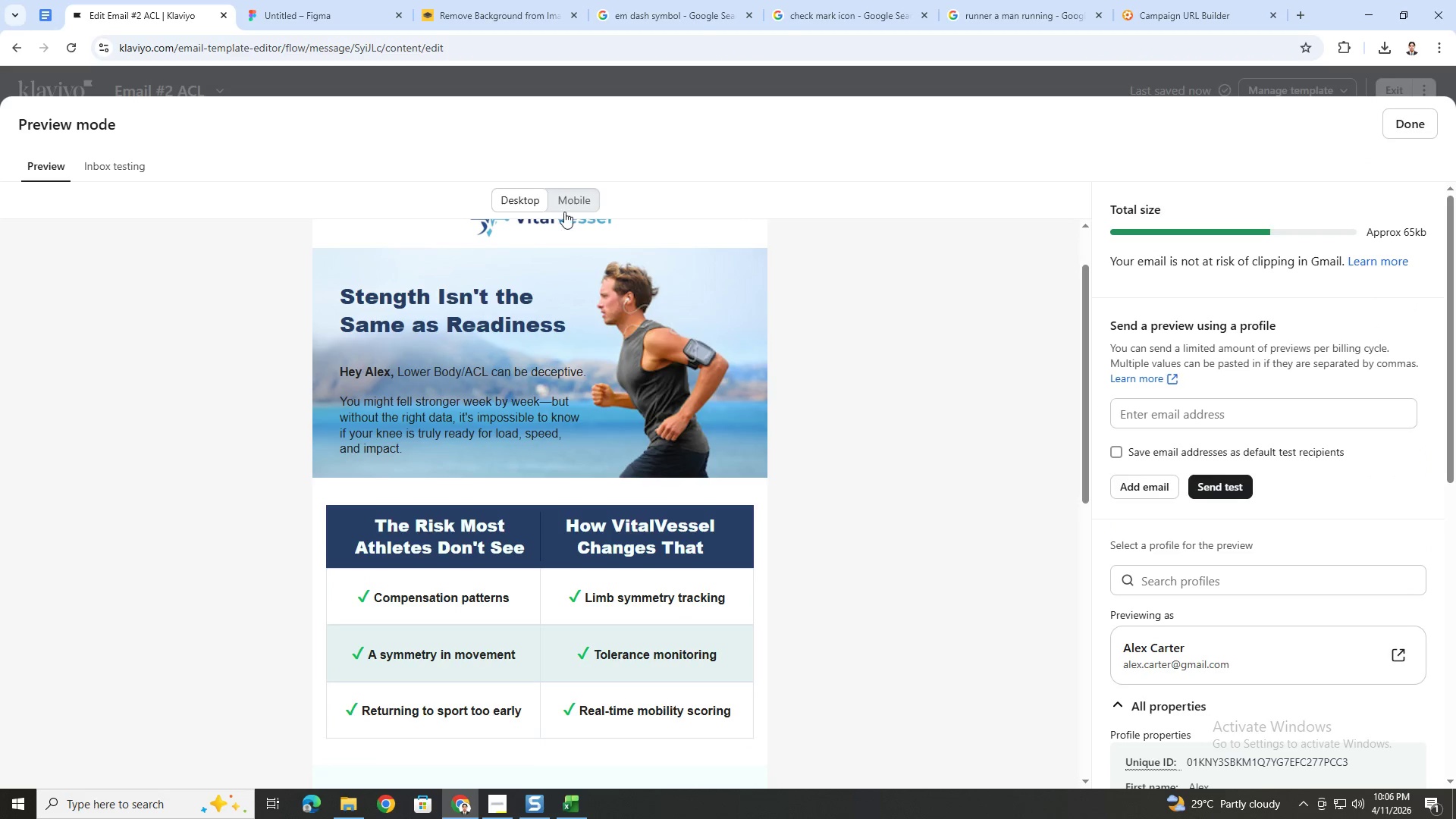 
left_click([573, 205])
 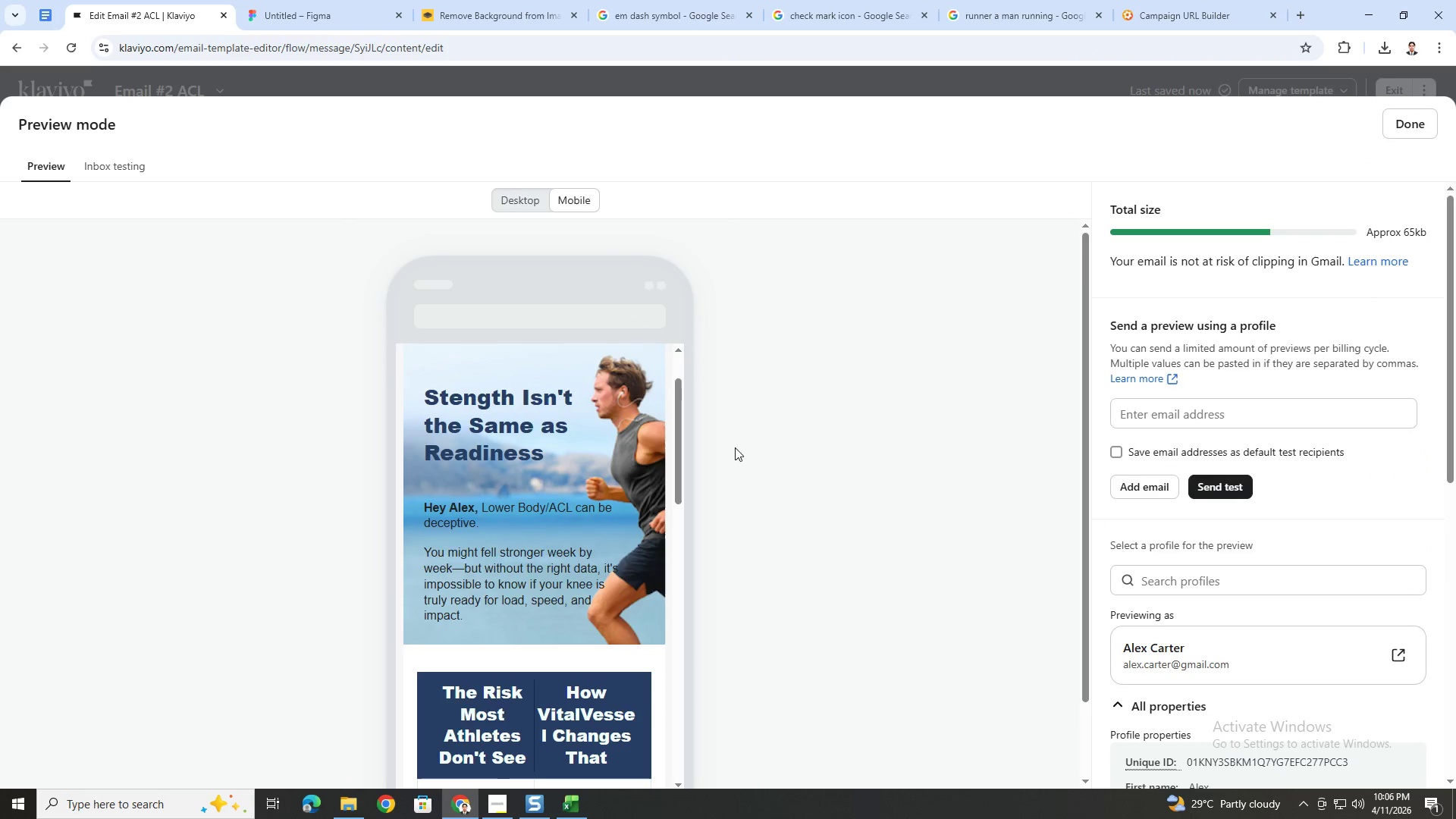 
scroll: coordinate [736, 449], scroll_direction: down, amount: 1.0
 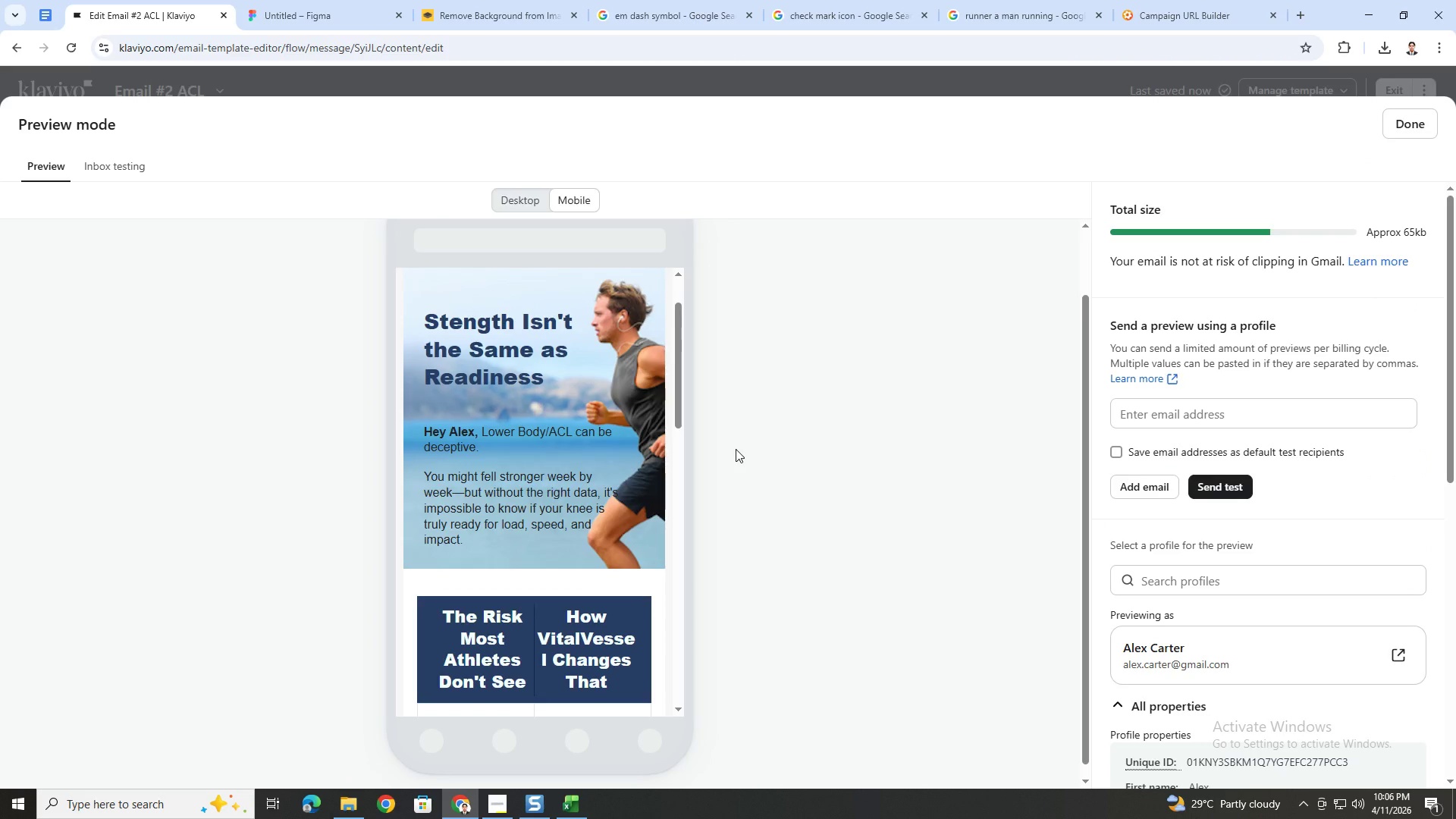 
scroll: coordinate [736, 449], scroll_direction: none, amount: 0.0
 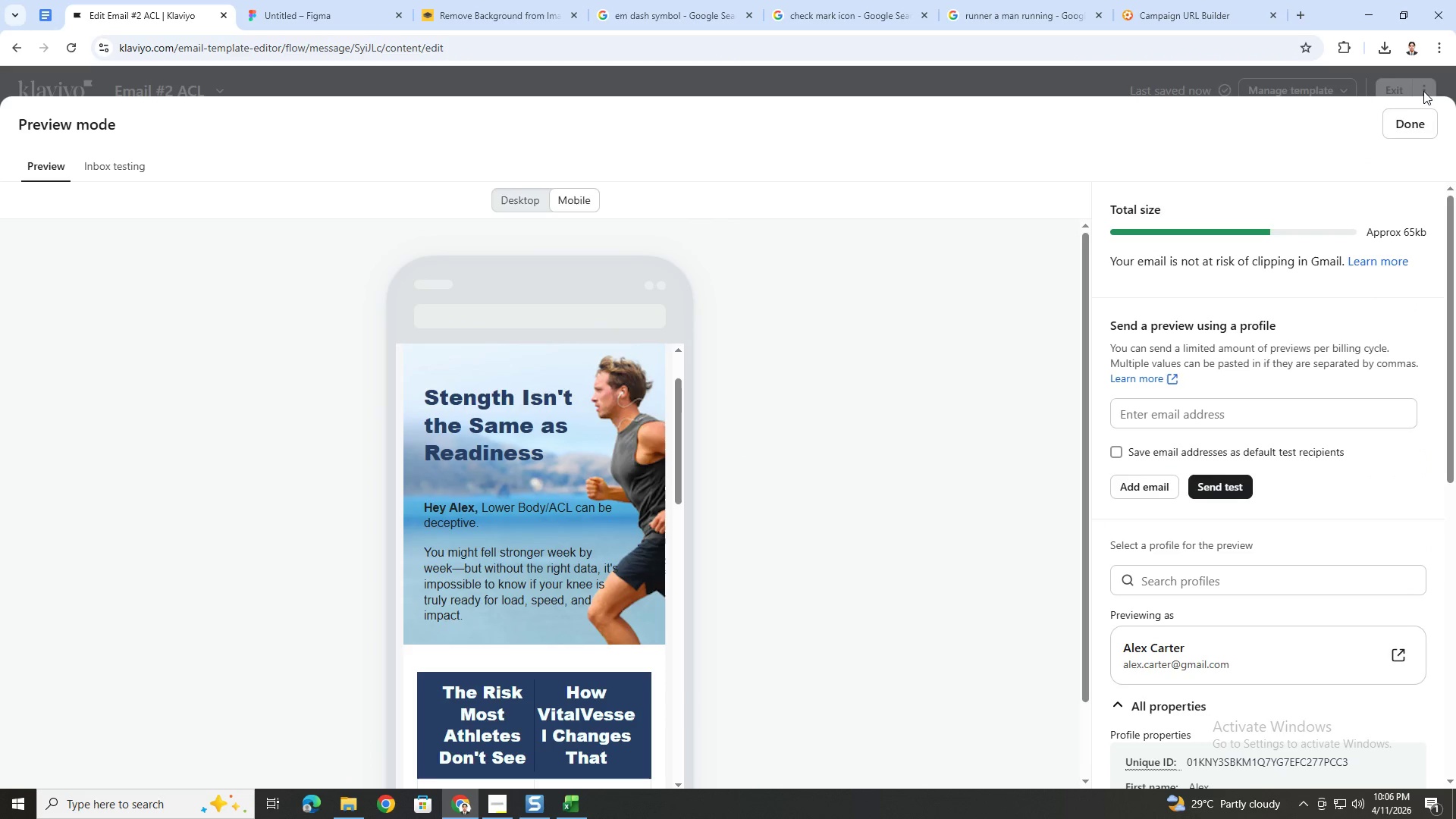 
left_click([1420, 125])
 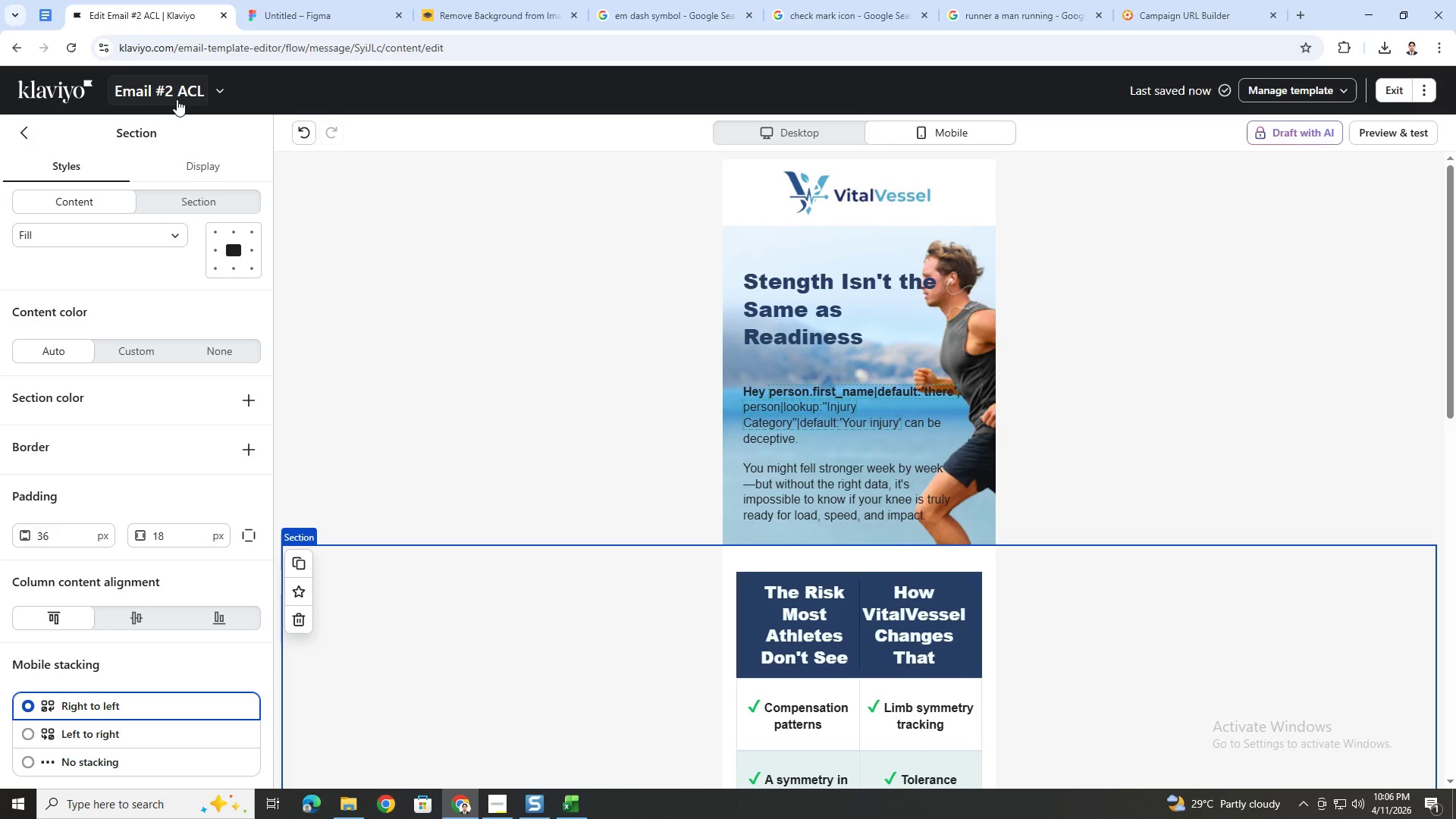 
left_click([218, 91])
 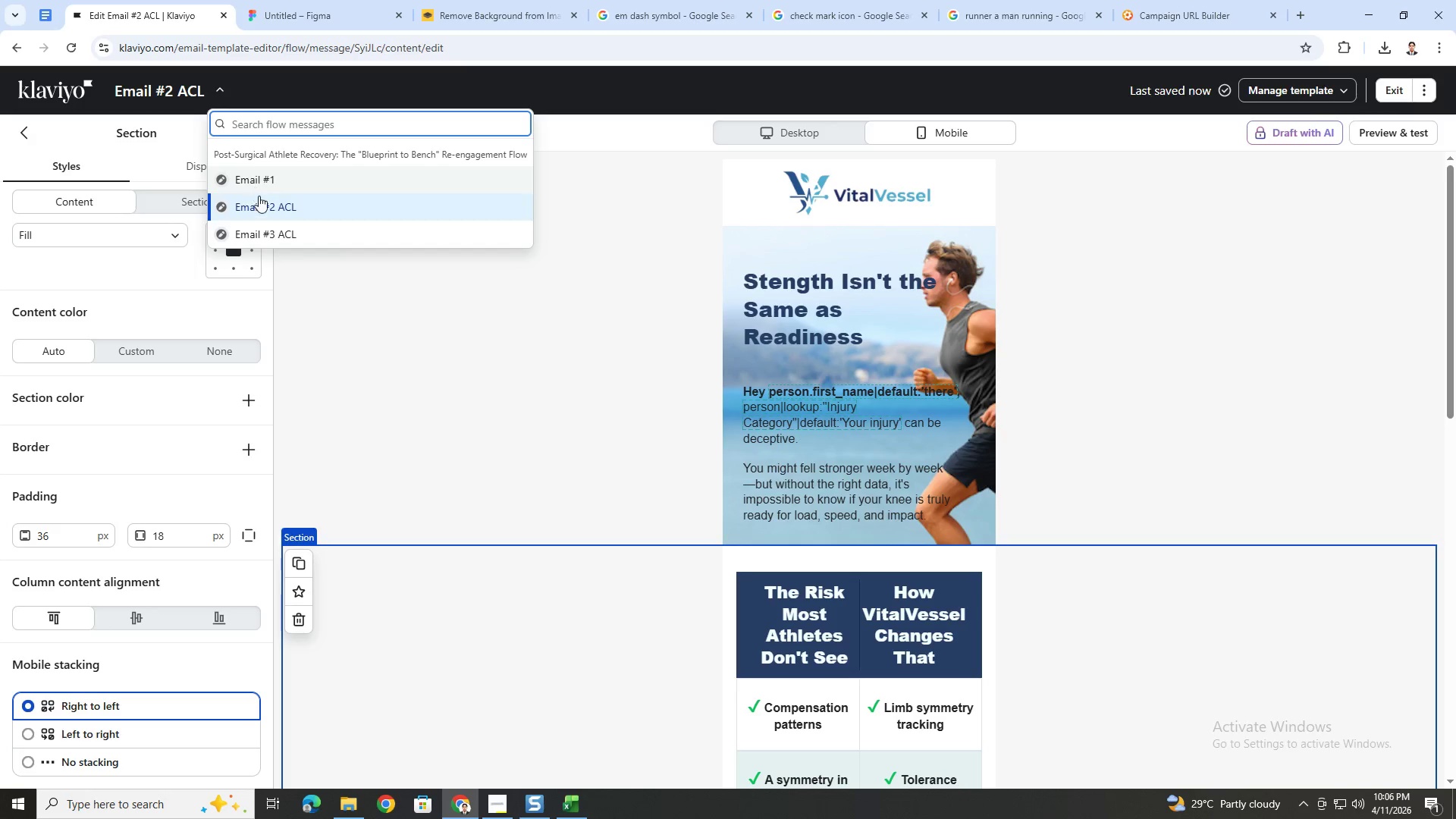 
left_click([270, 229])
 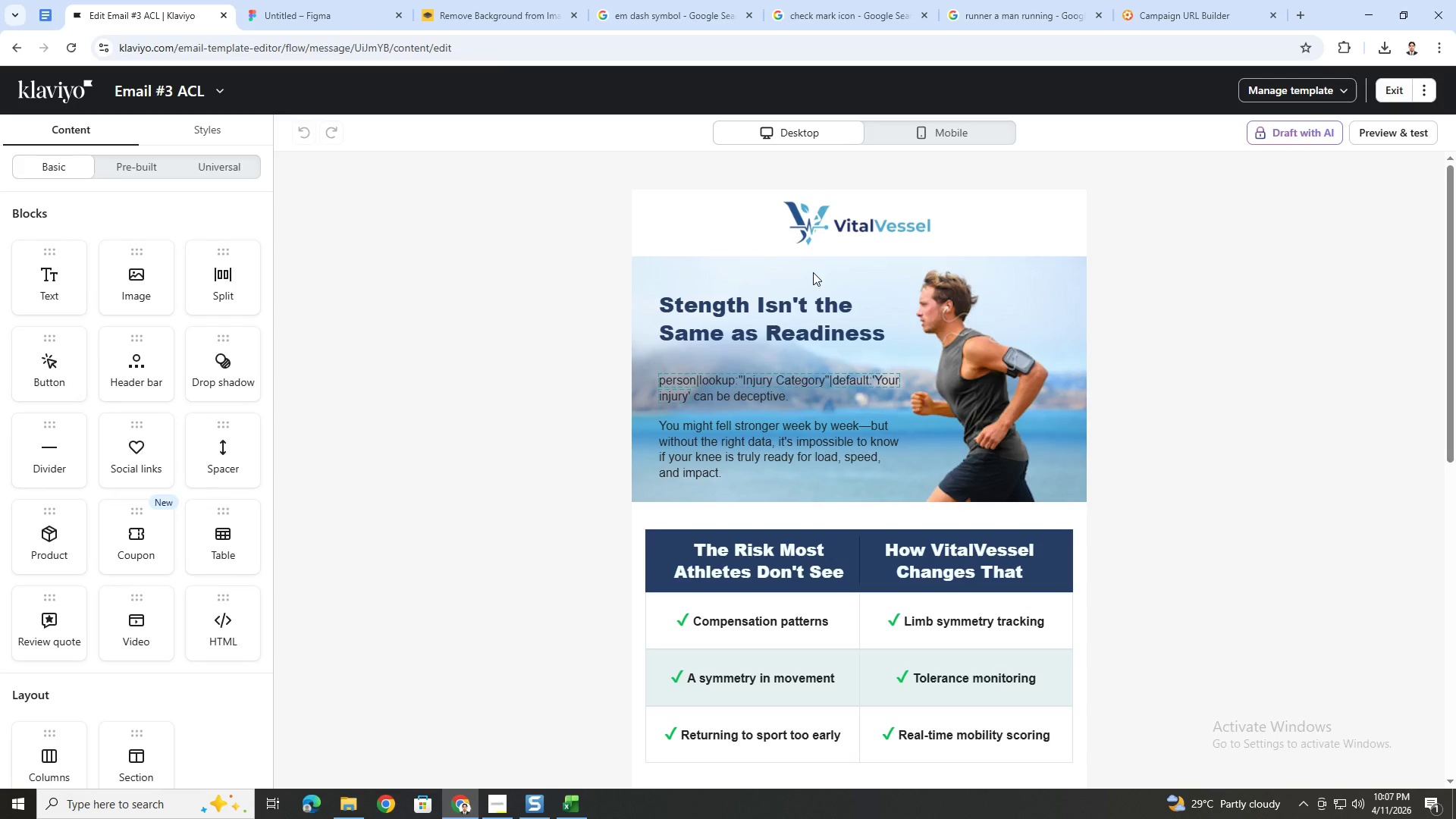 
wait(28.48)
 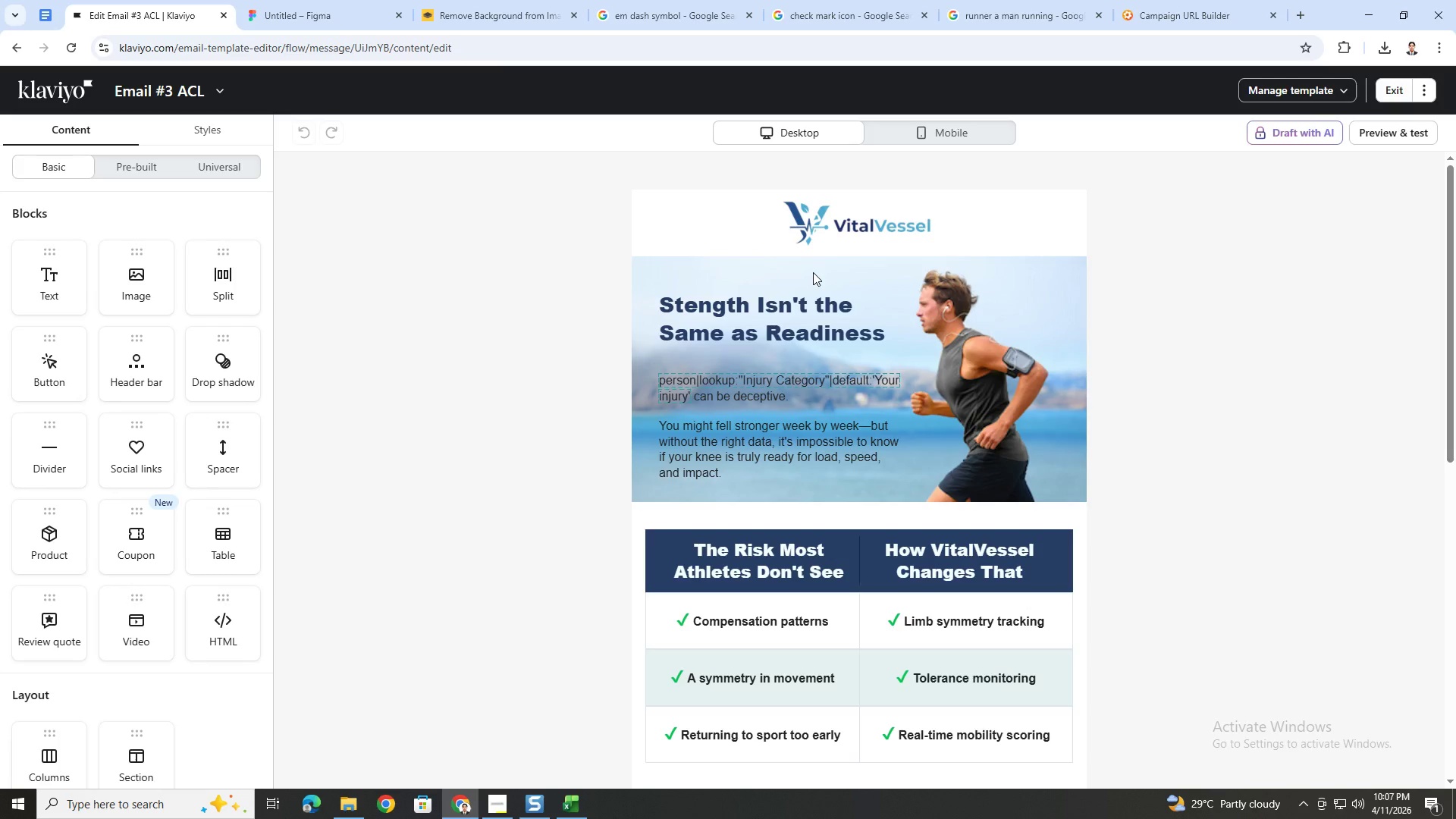 
scroll: coordinate [1081, 403], scroll_direction: down, amount: 2.0
 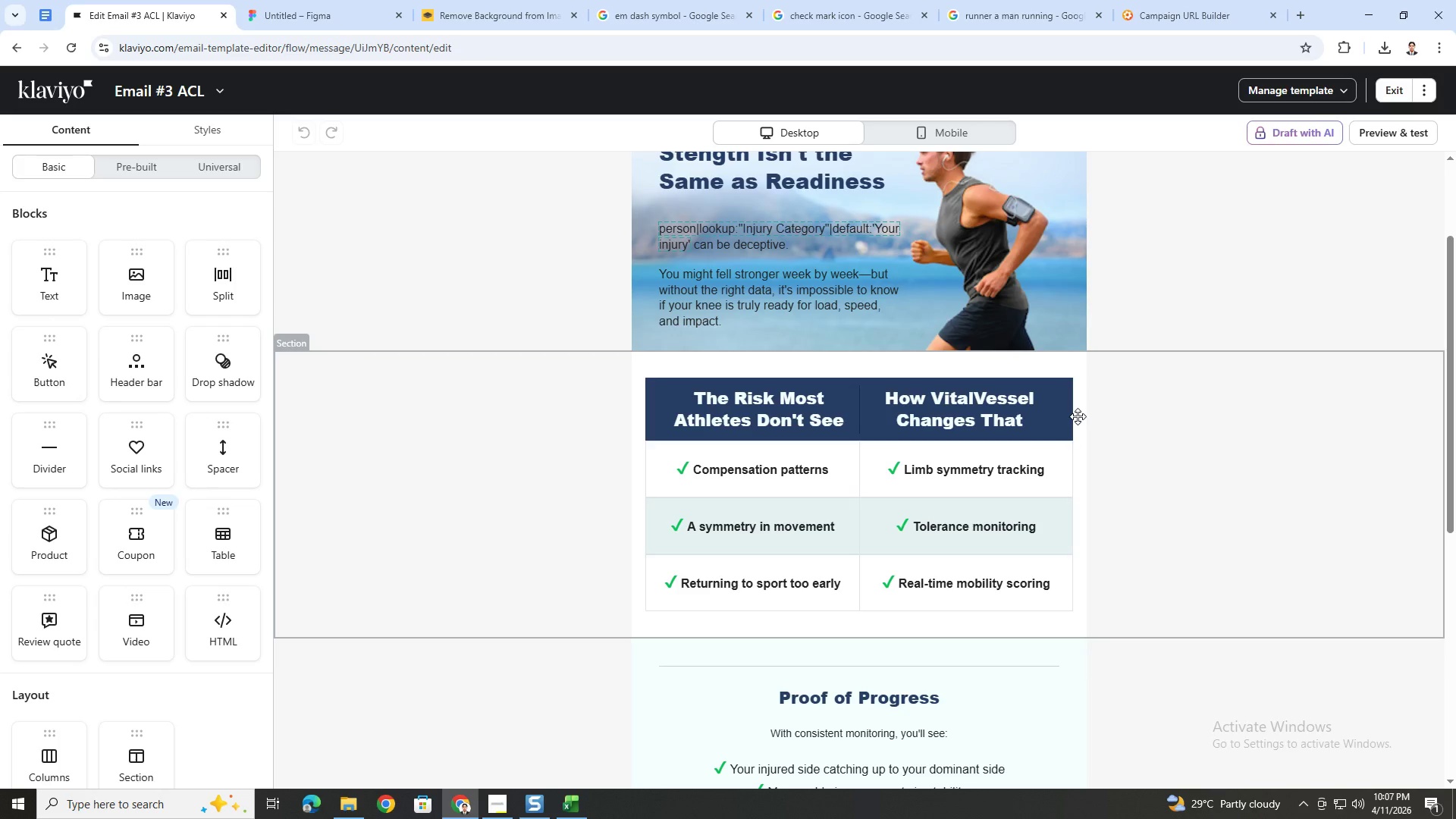 
scroll: coordinate [1078, 416], scroll_direction: up, amount: 4.0
 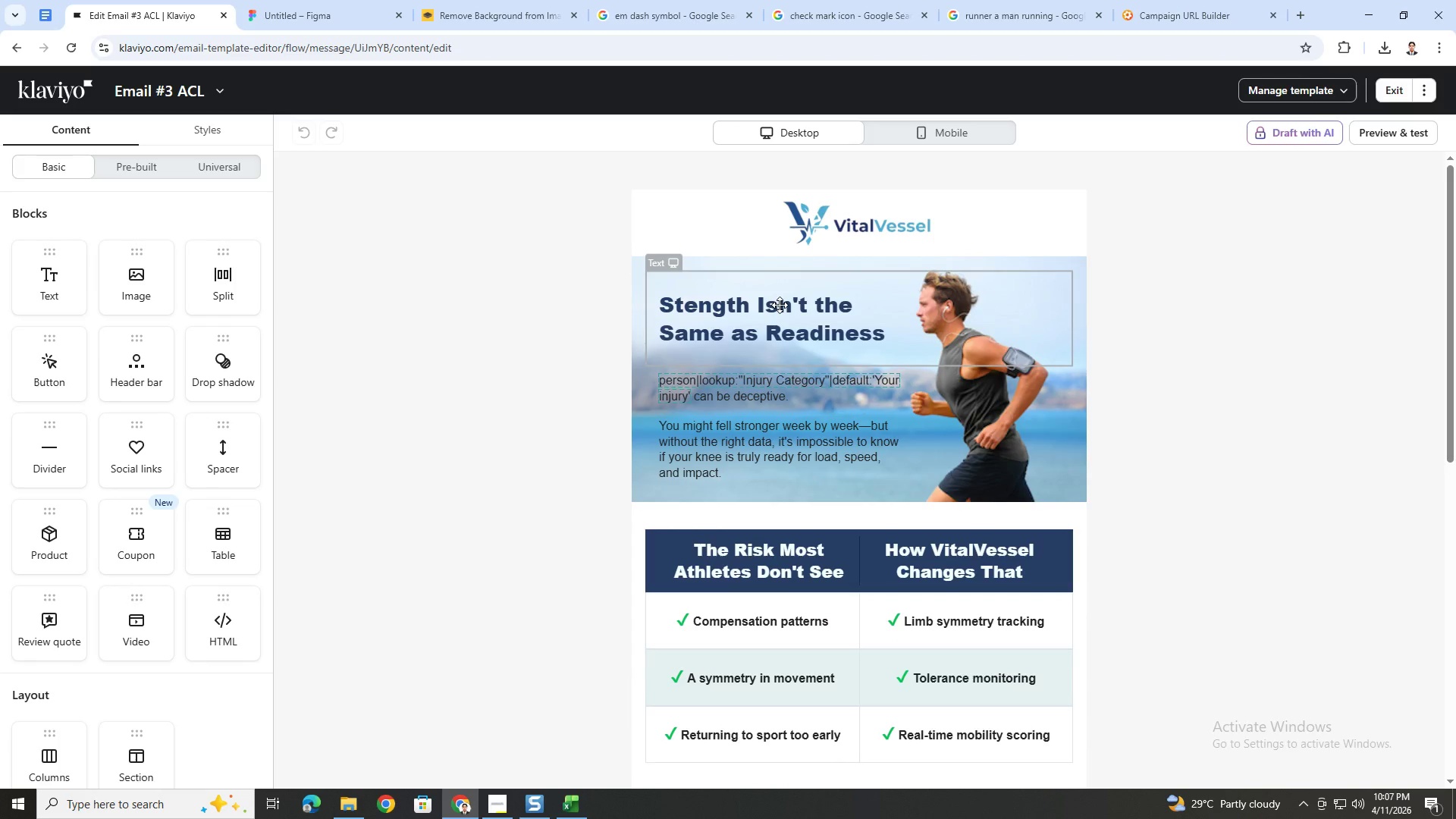 
double_click([780, 306])
 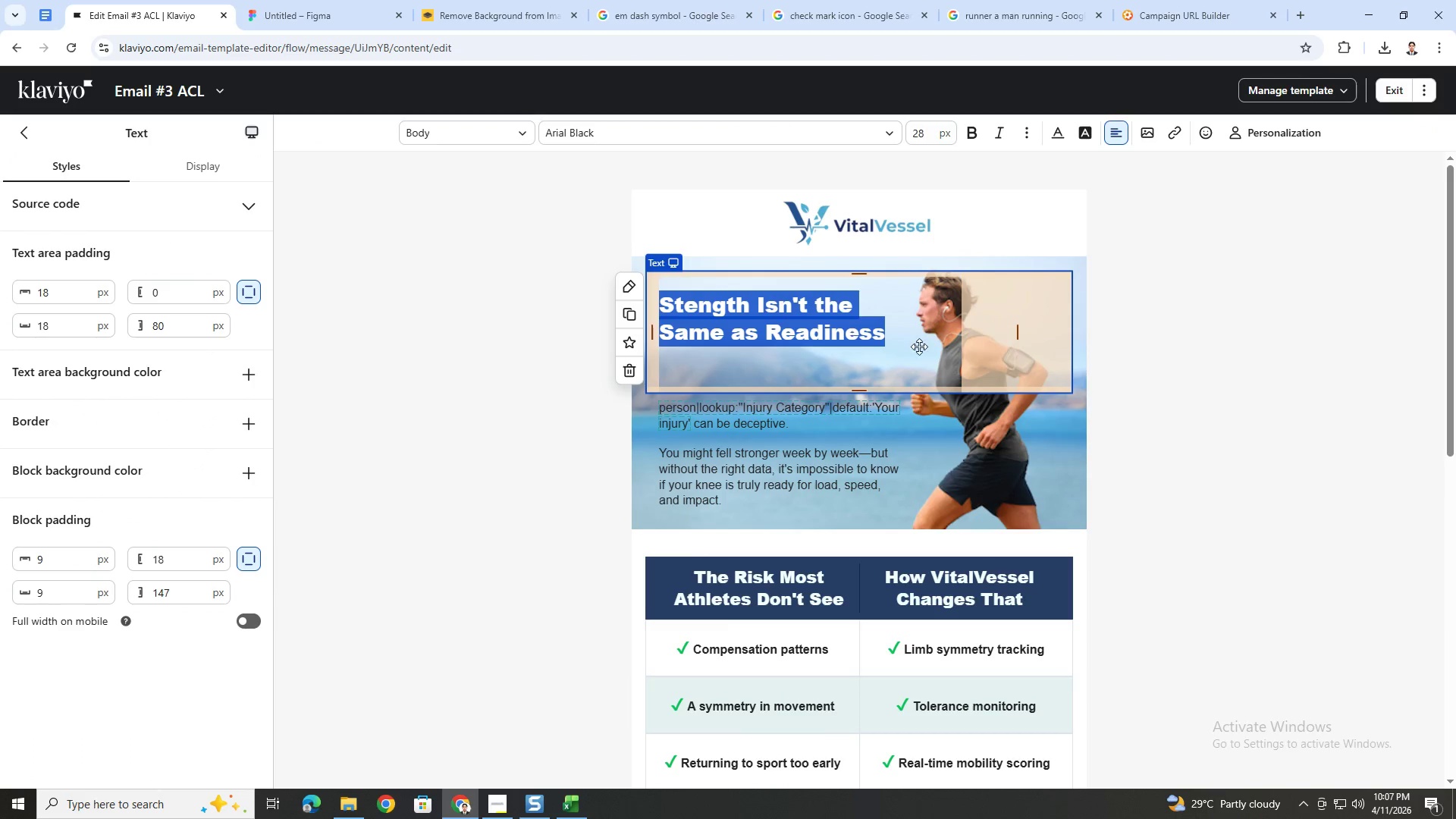 
left_click([1231, 413])
 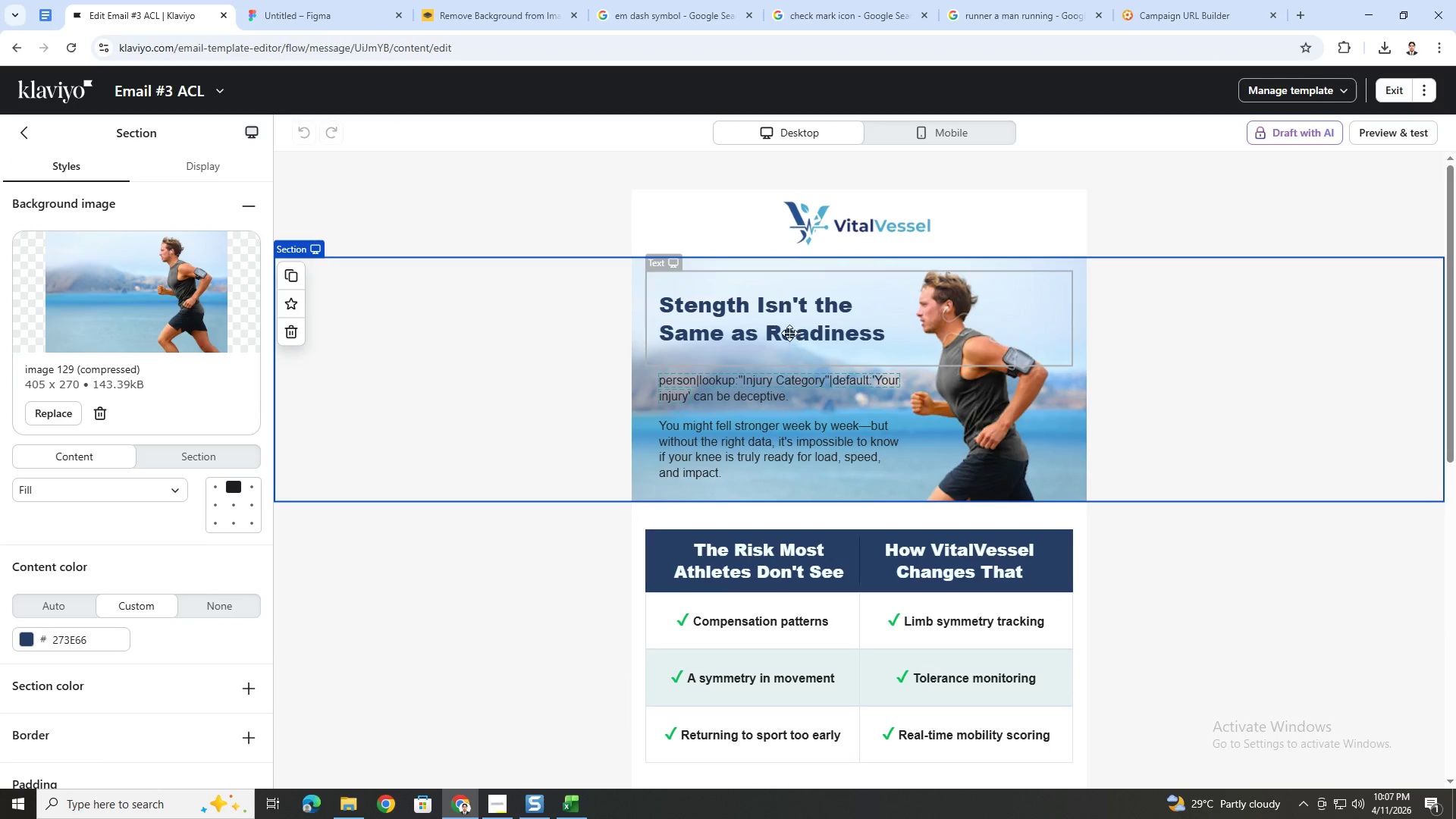 
double_click([786, 319])
 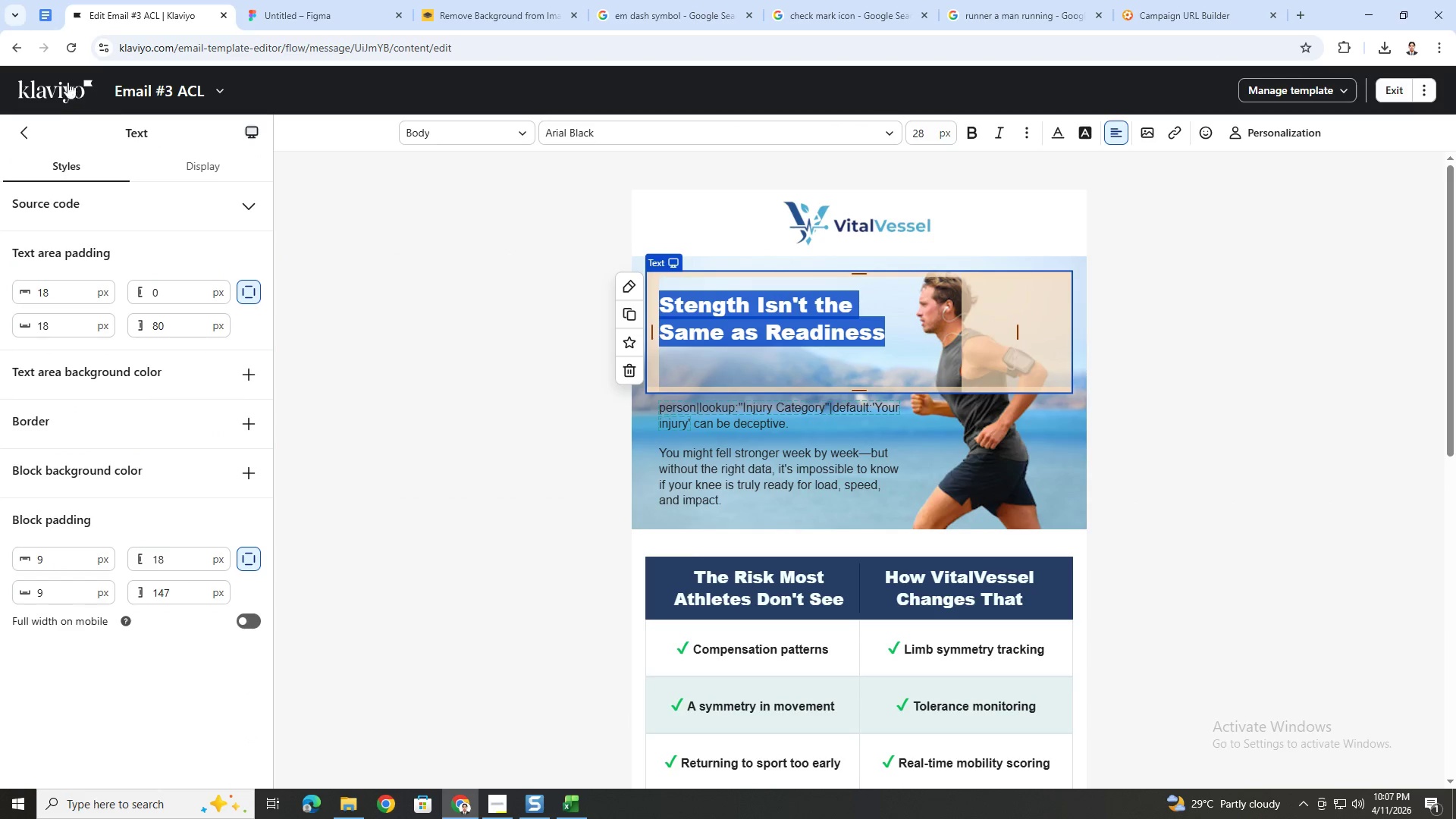 
left_click([27, 127])
 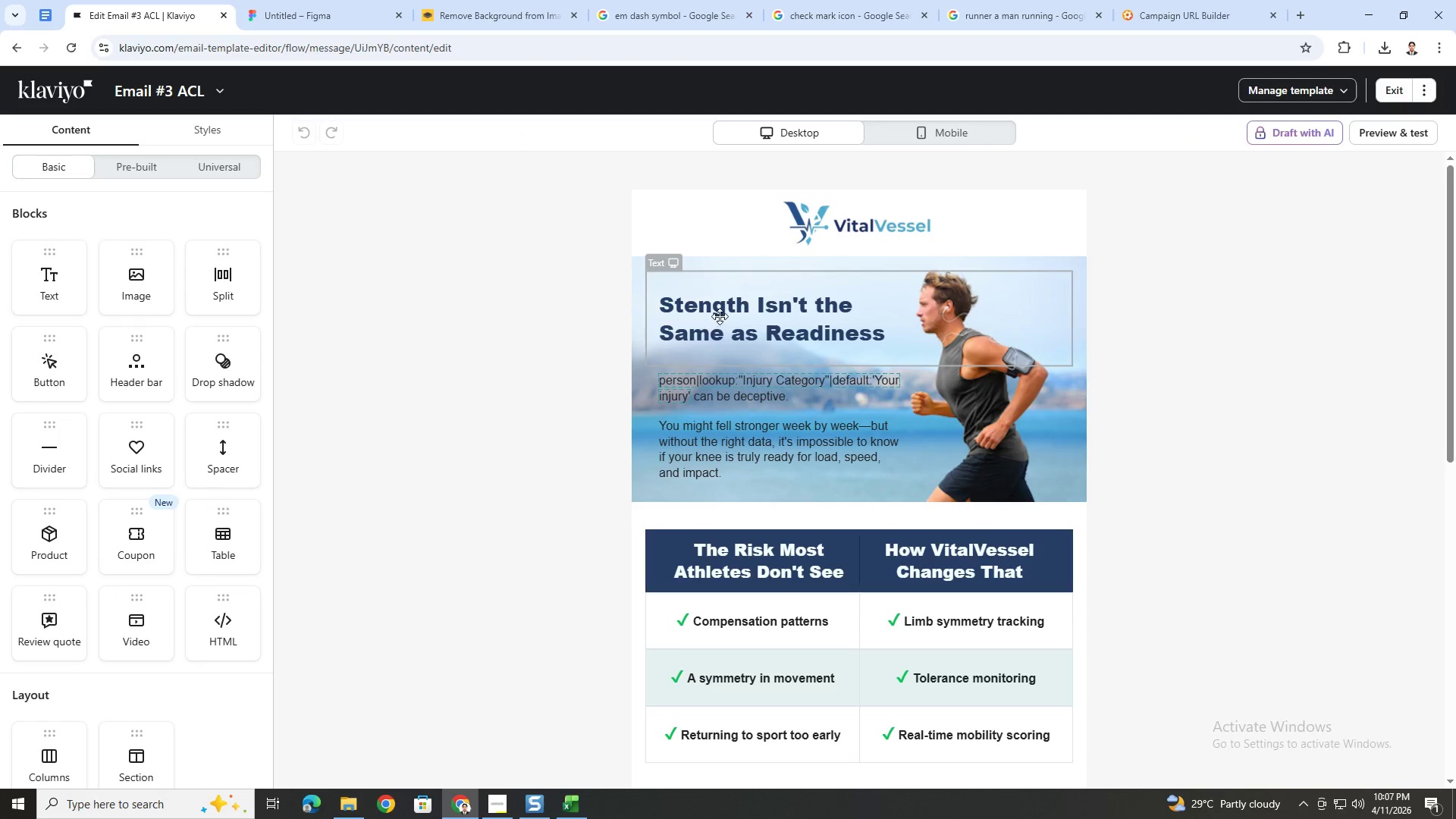 
double_click([721, 315])
 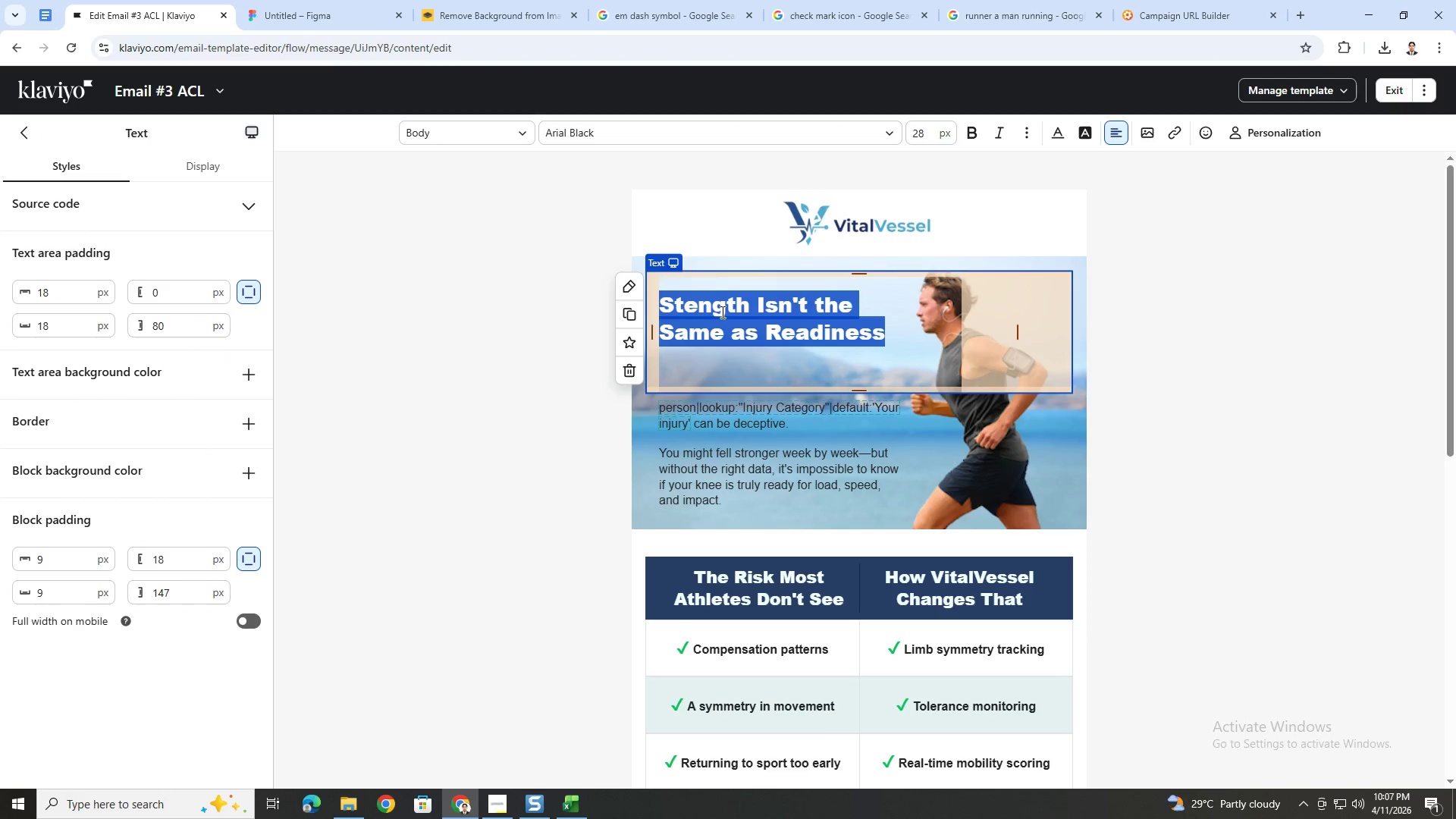 
left_click([802, 437])
 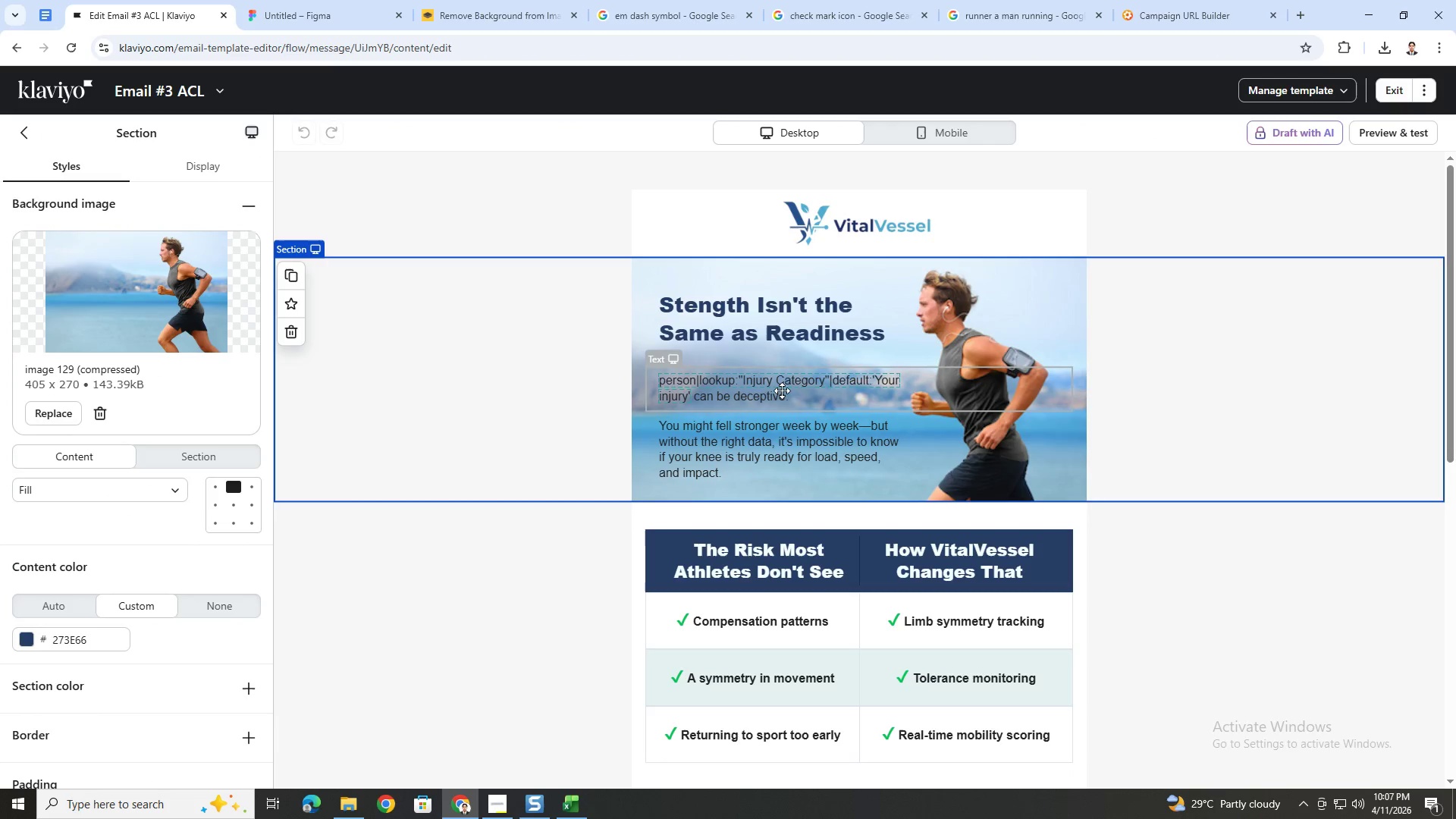 
wait(5.17)
 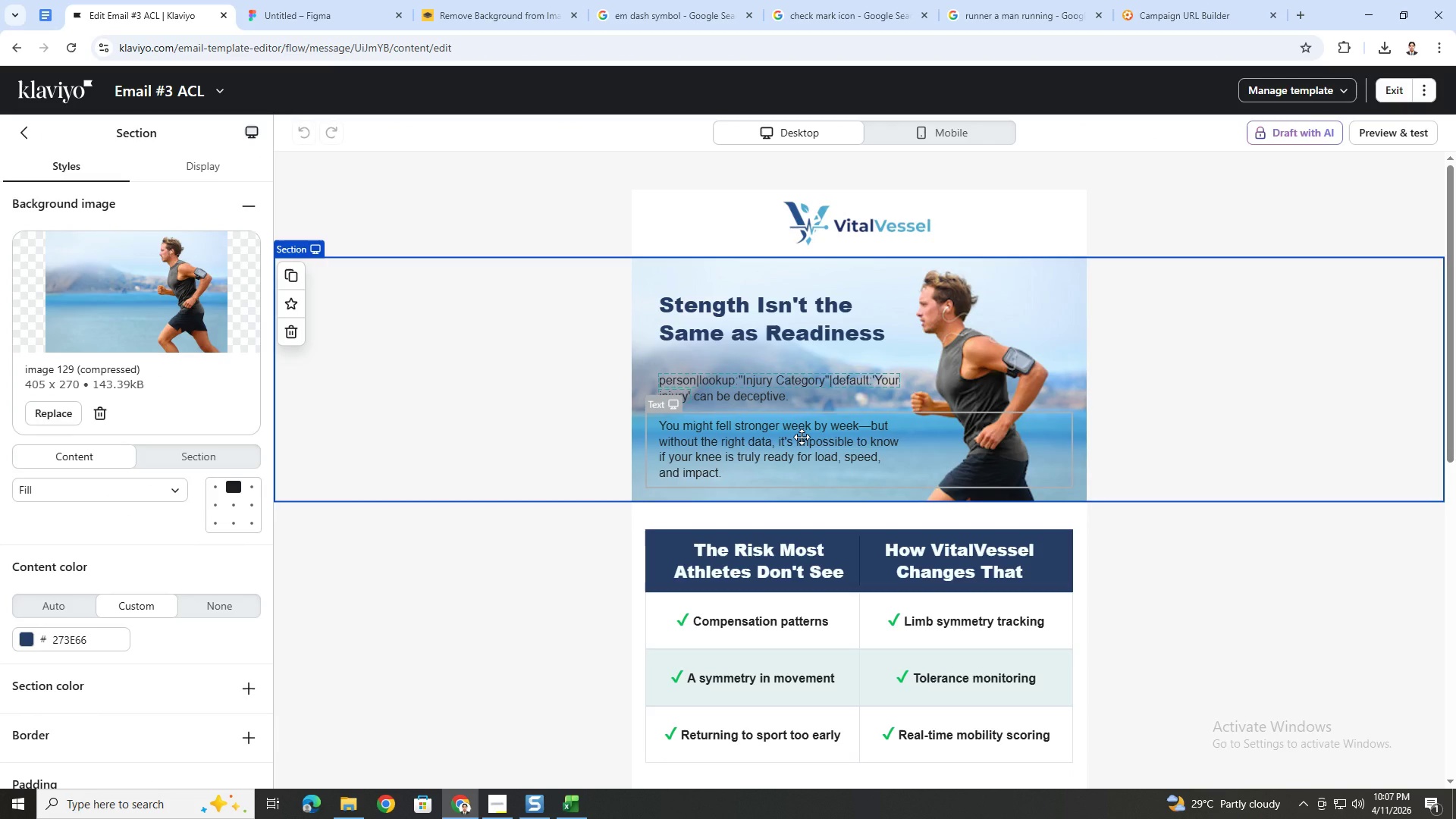 
double_click([763, 315])
 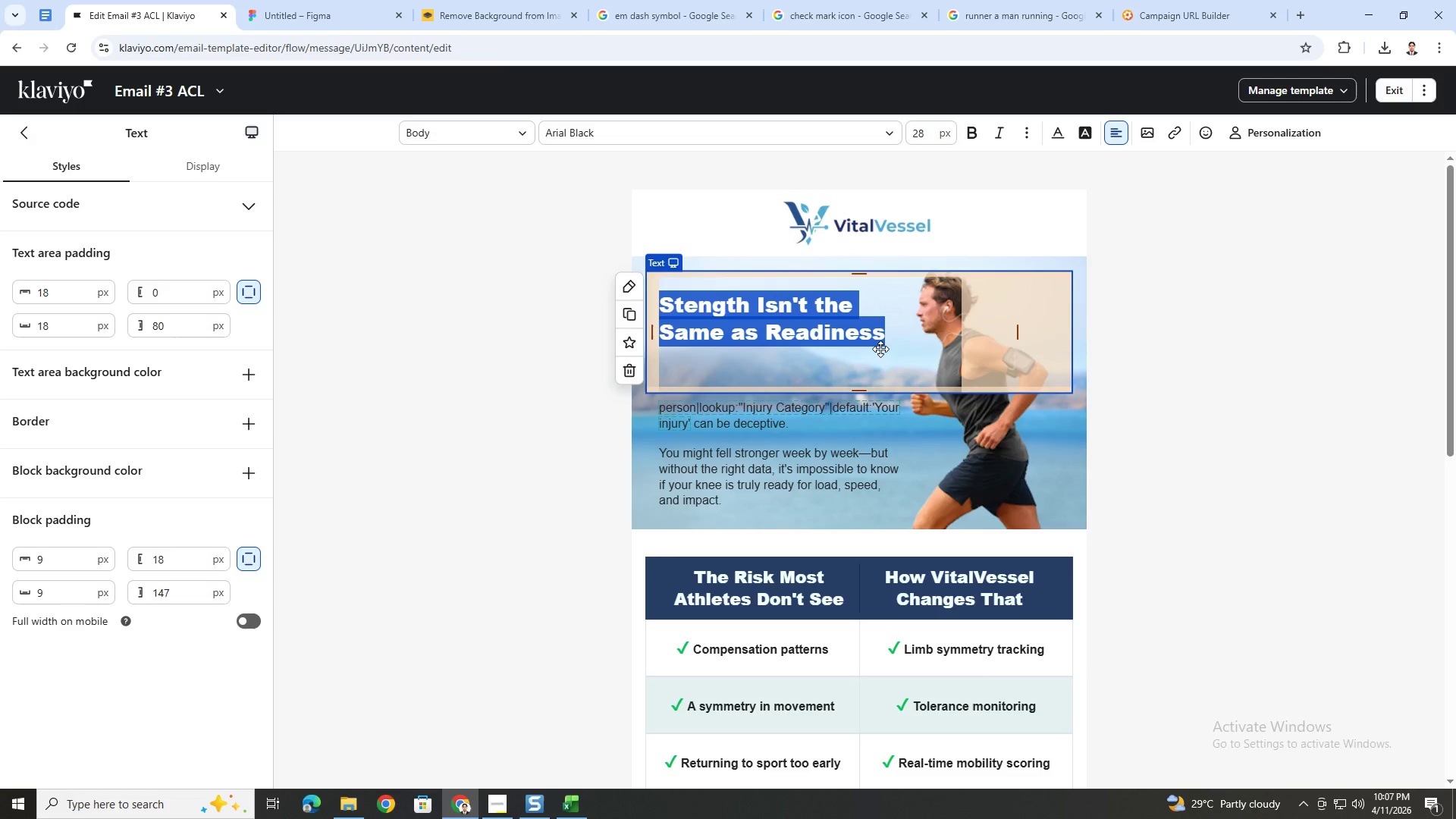 
wait(29.27)
 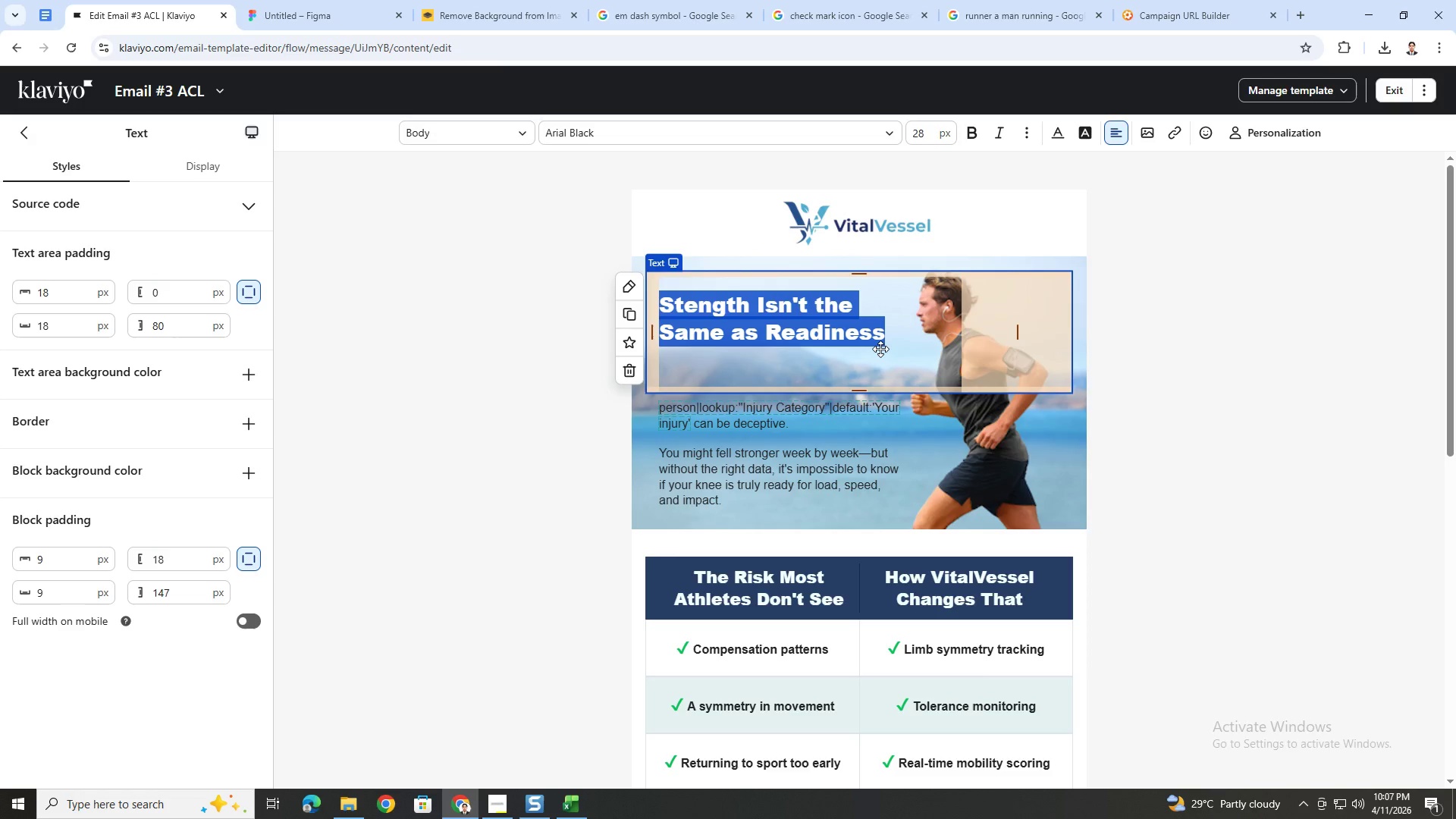 
left_click([803, 419])
 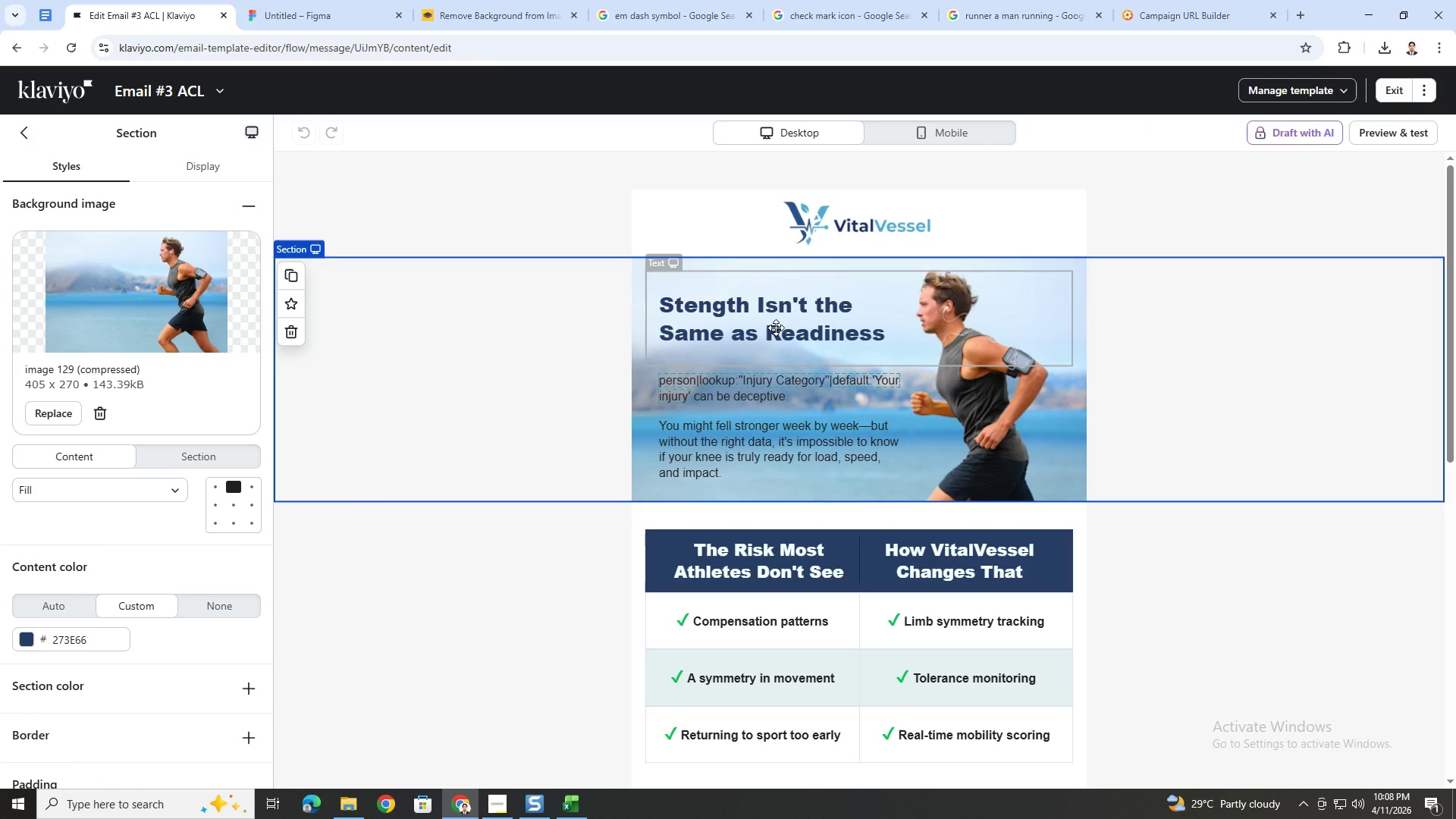 
double_click([776, 326])
 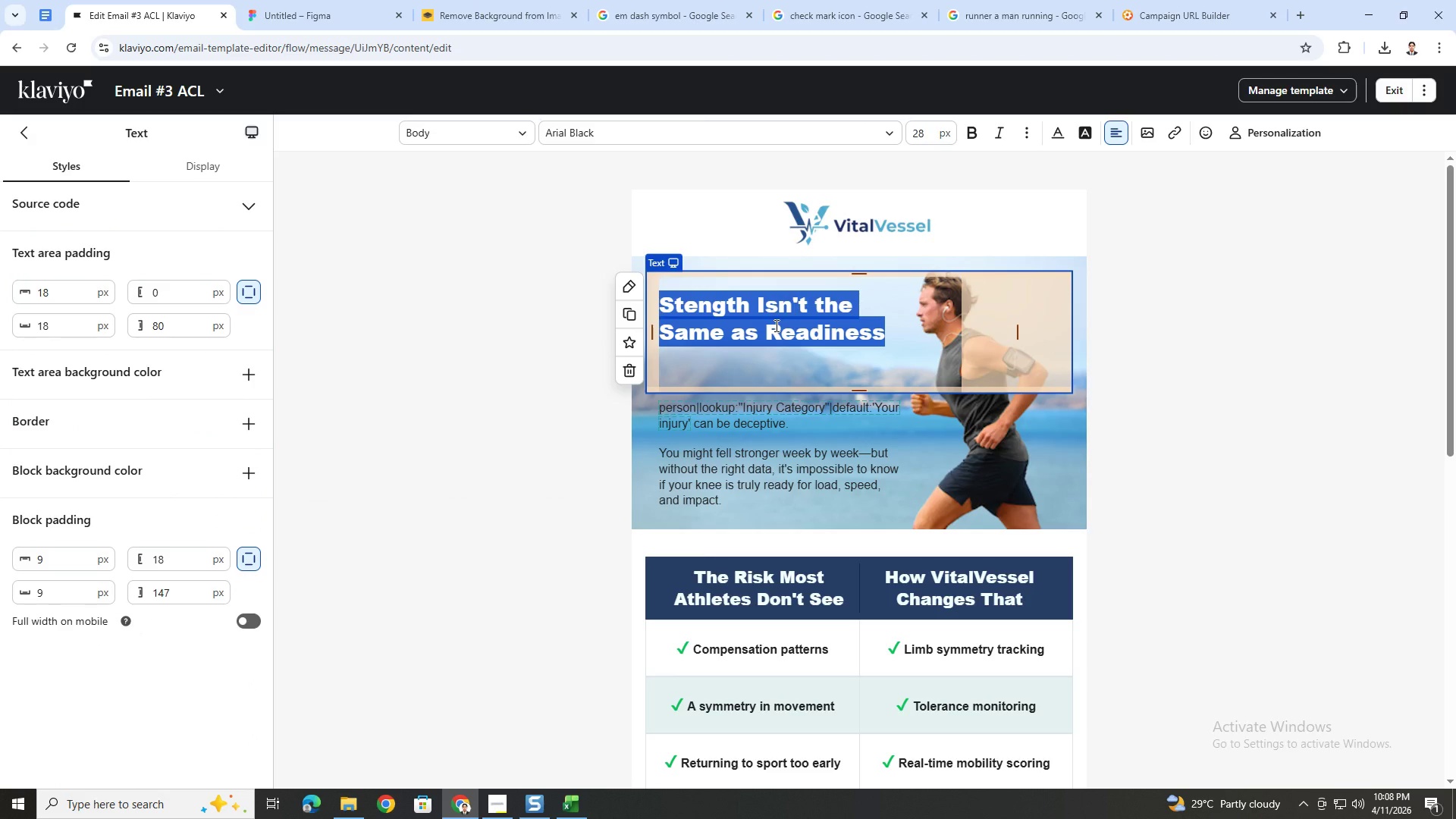 
wait(8.97)
 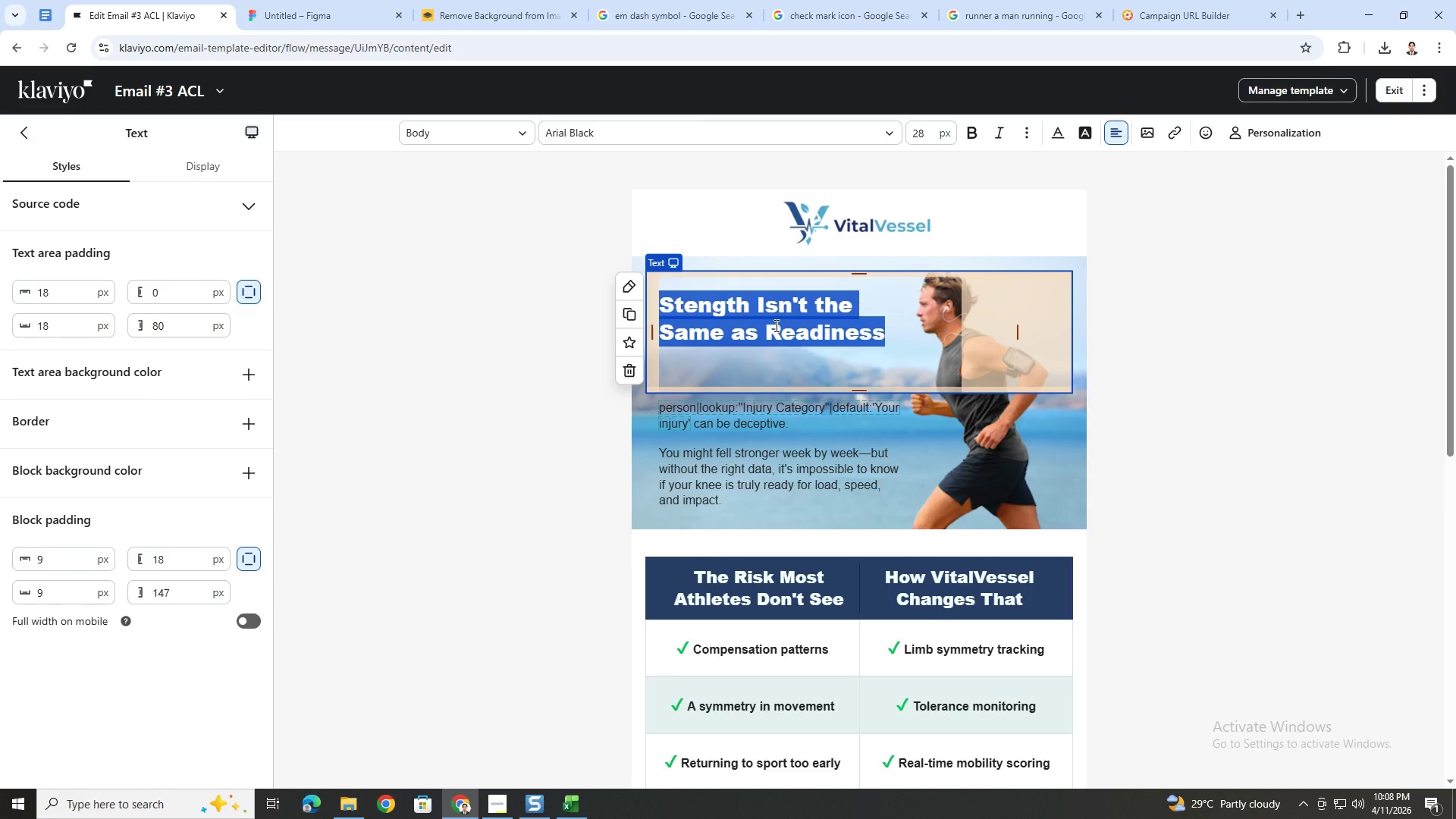 
type(Your Knee Recovery Setup Takes 4 )
key(Backspace)
key(Backspace)
type(5 Minutes)
 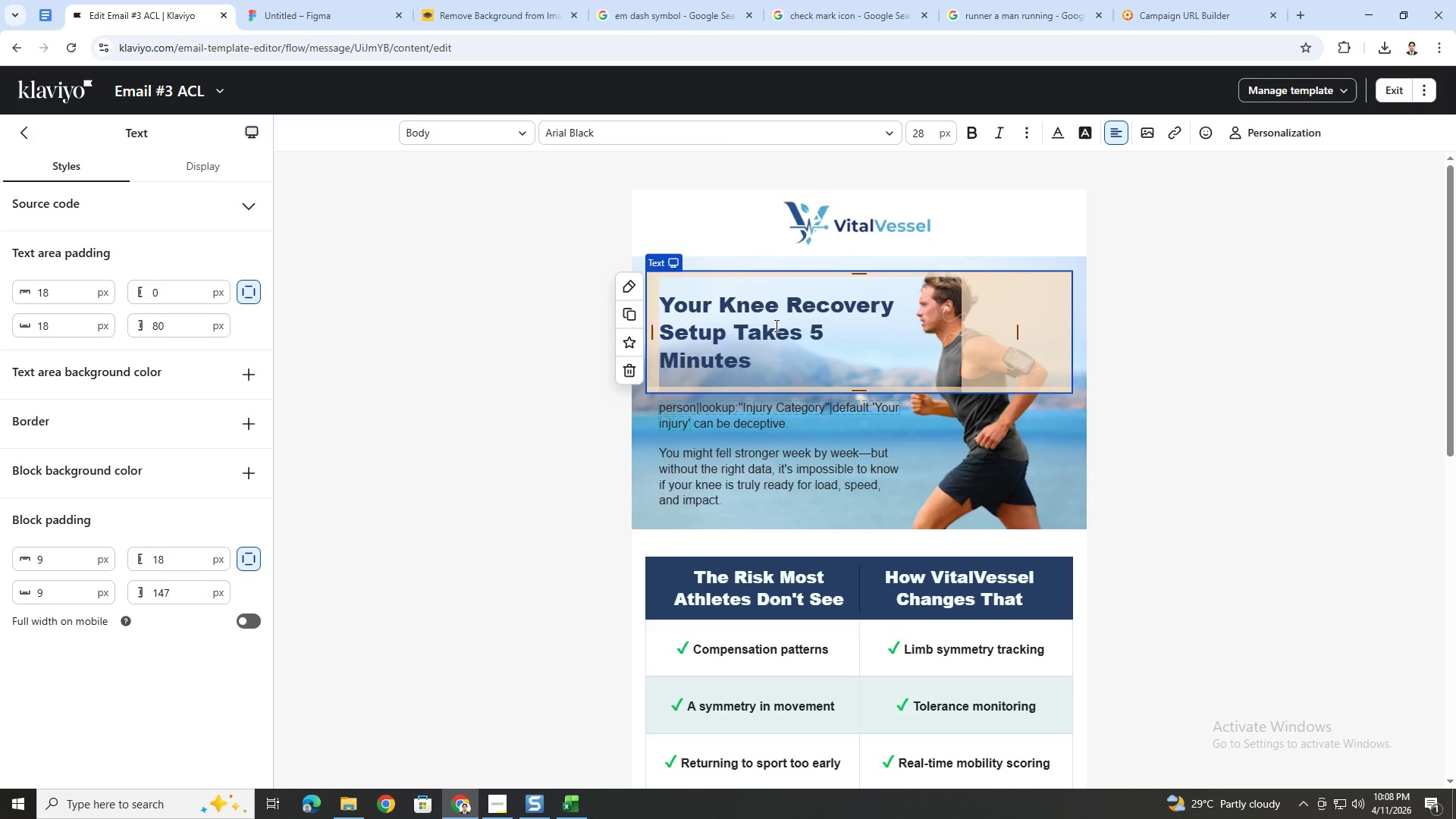 
left_click([829, 411])
 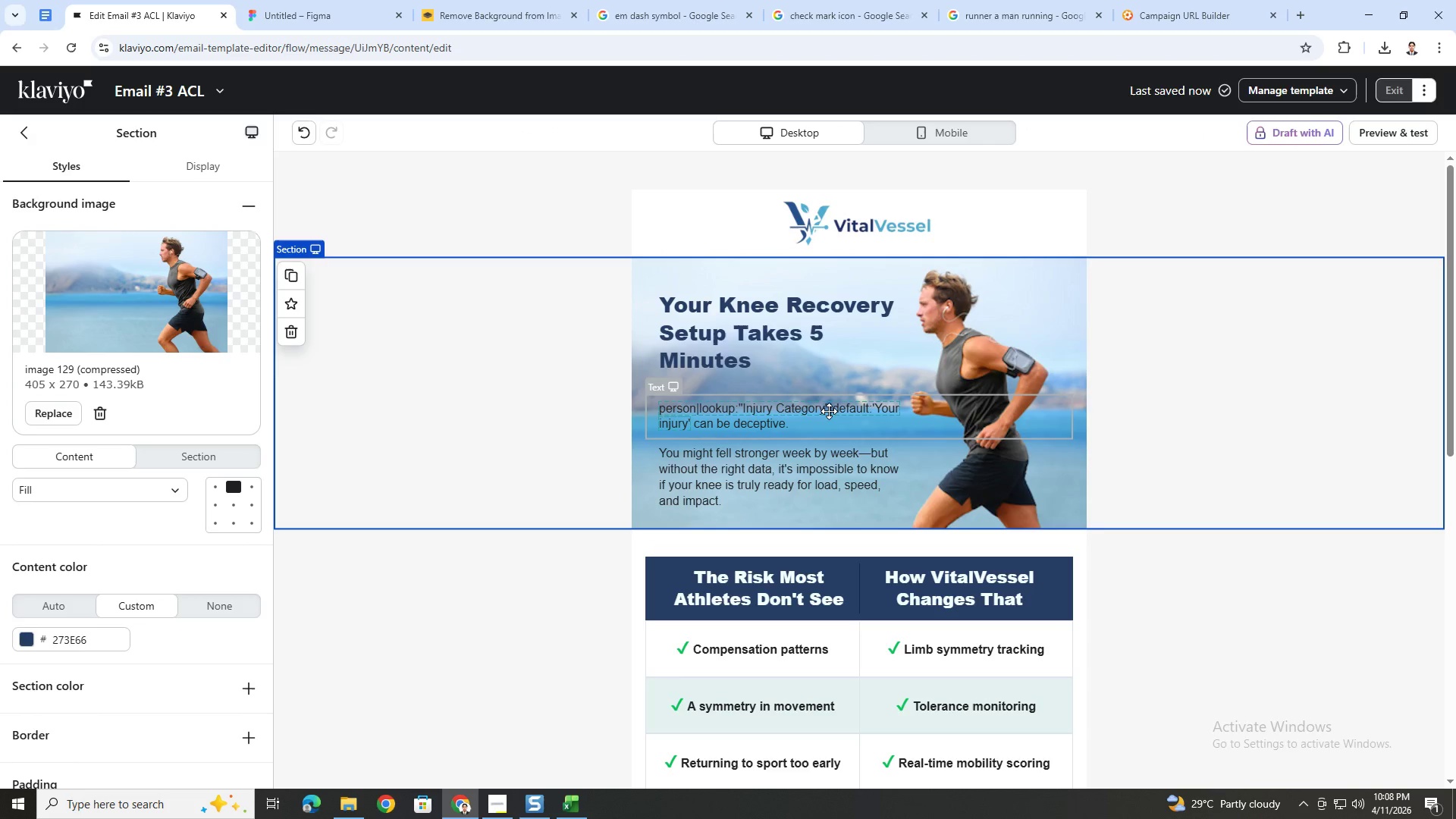 
double_click([828, 411])
 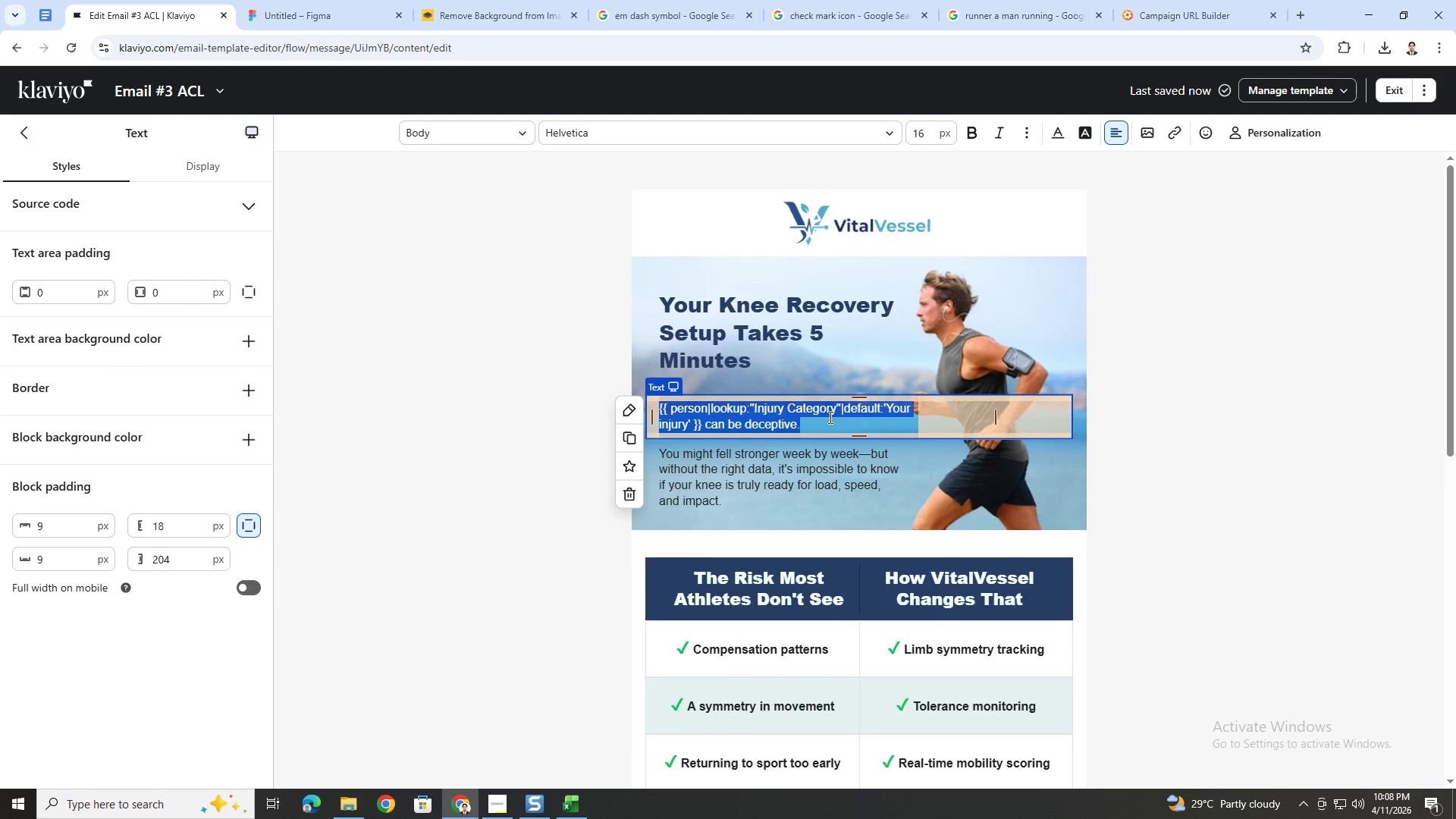 
type(When you're recoverubng)
key(Backspace)
key(Backspace)
key(Backspace)
key(Backspace)
type(ing from )
 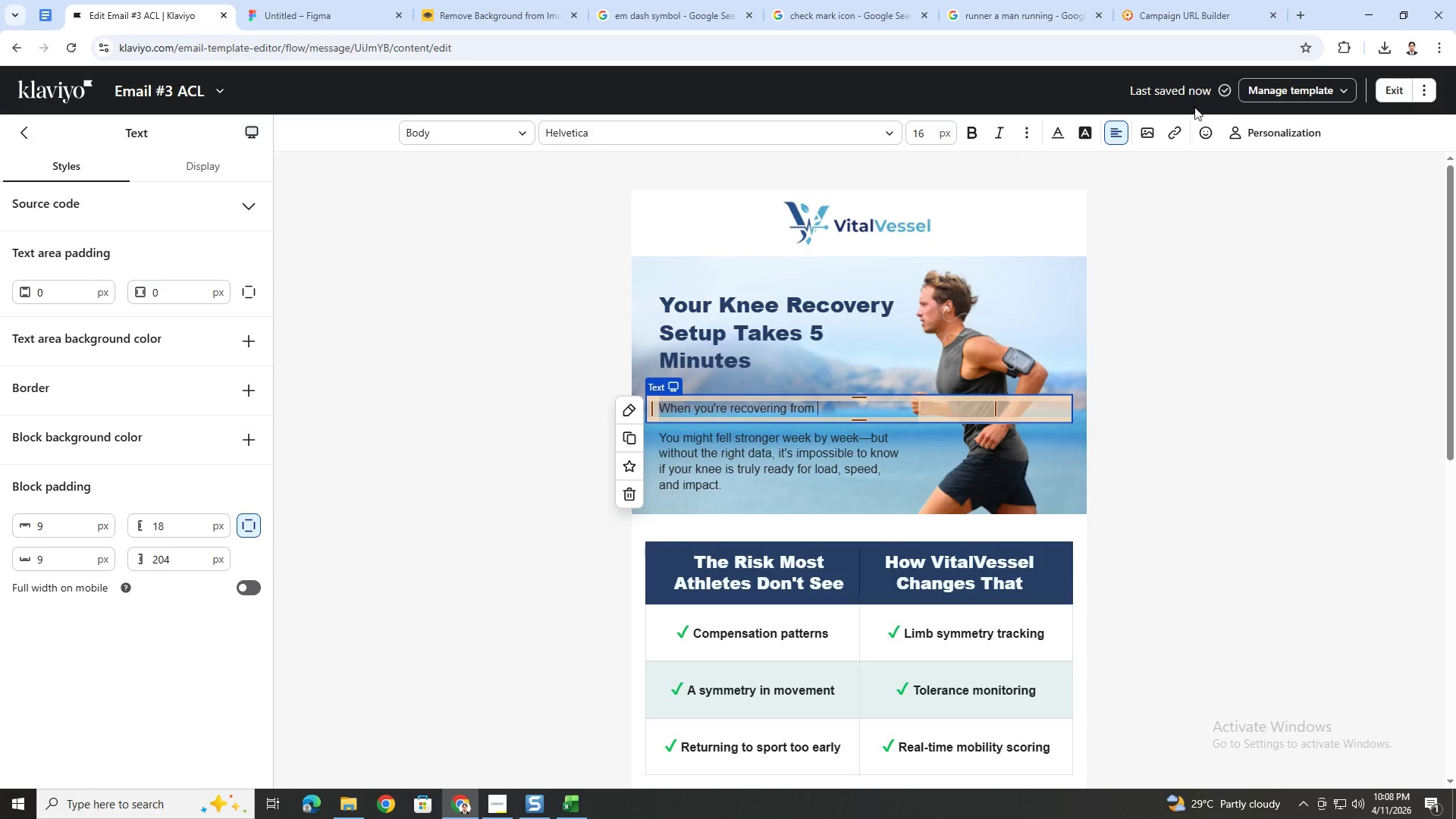 
mouse_move([1136, 133])
 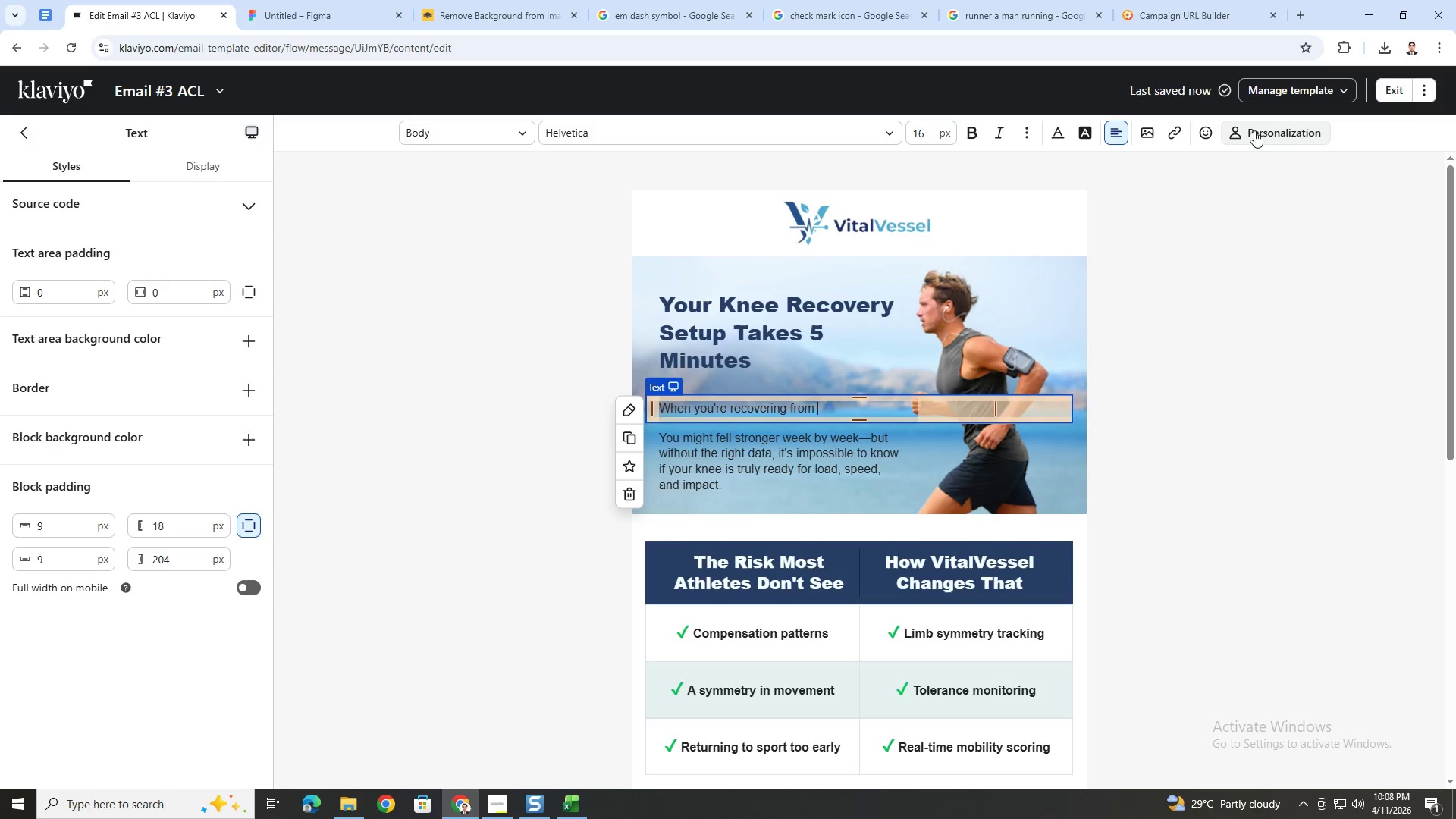 
left_click([1285, 133])
 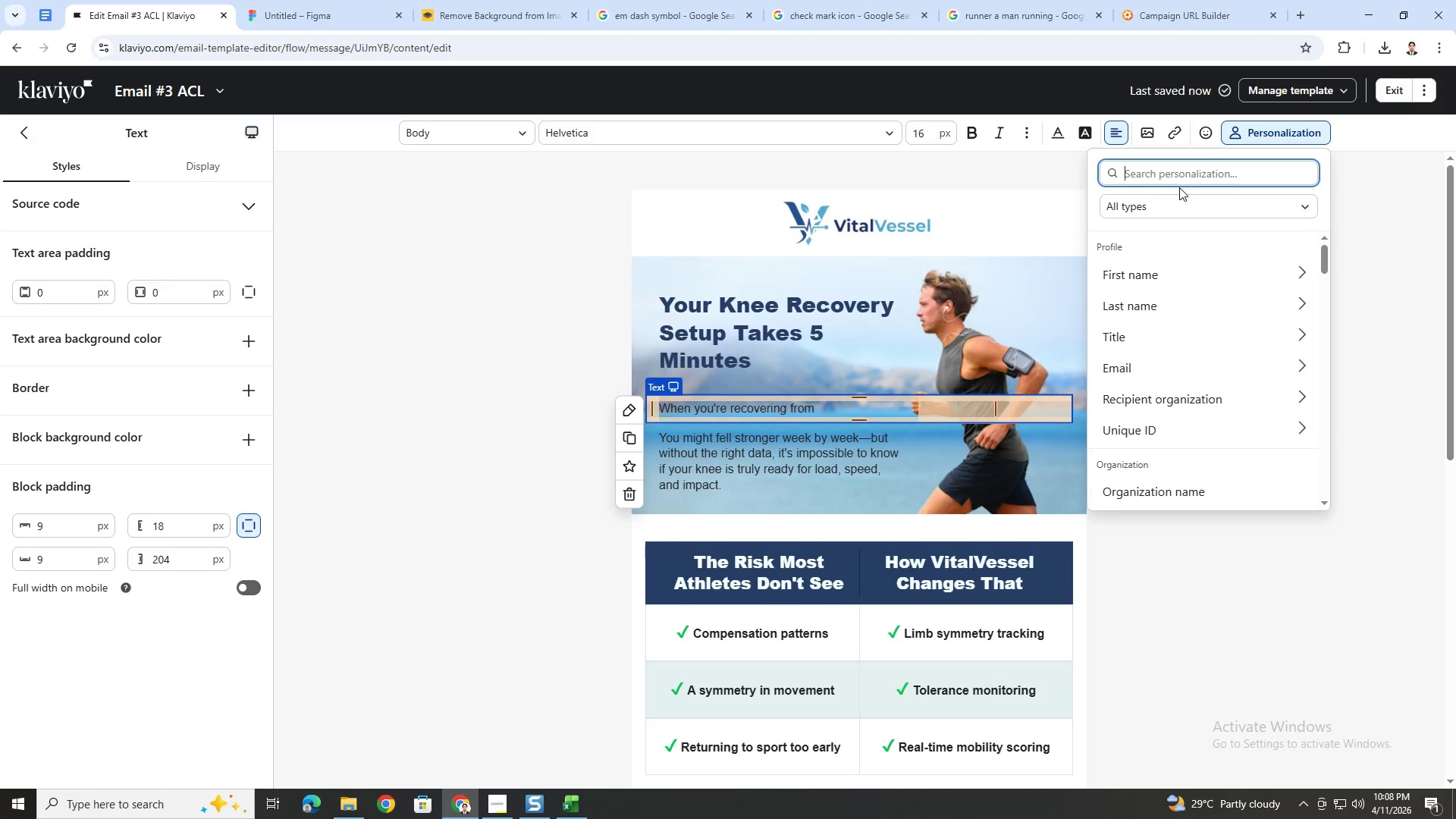 
type(sur)
 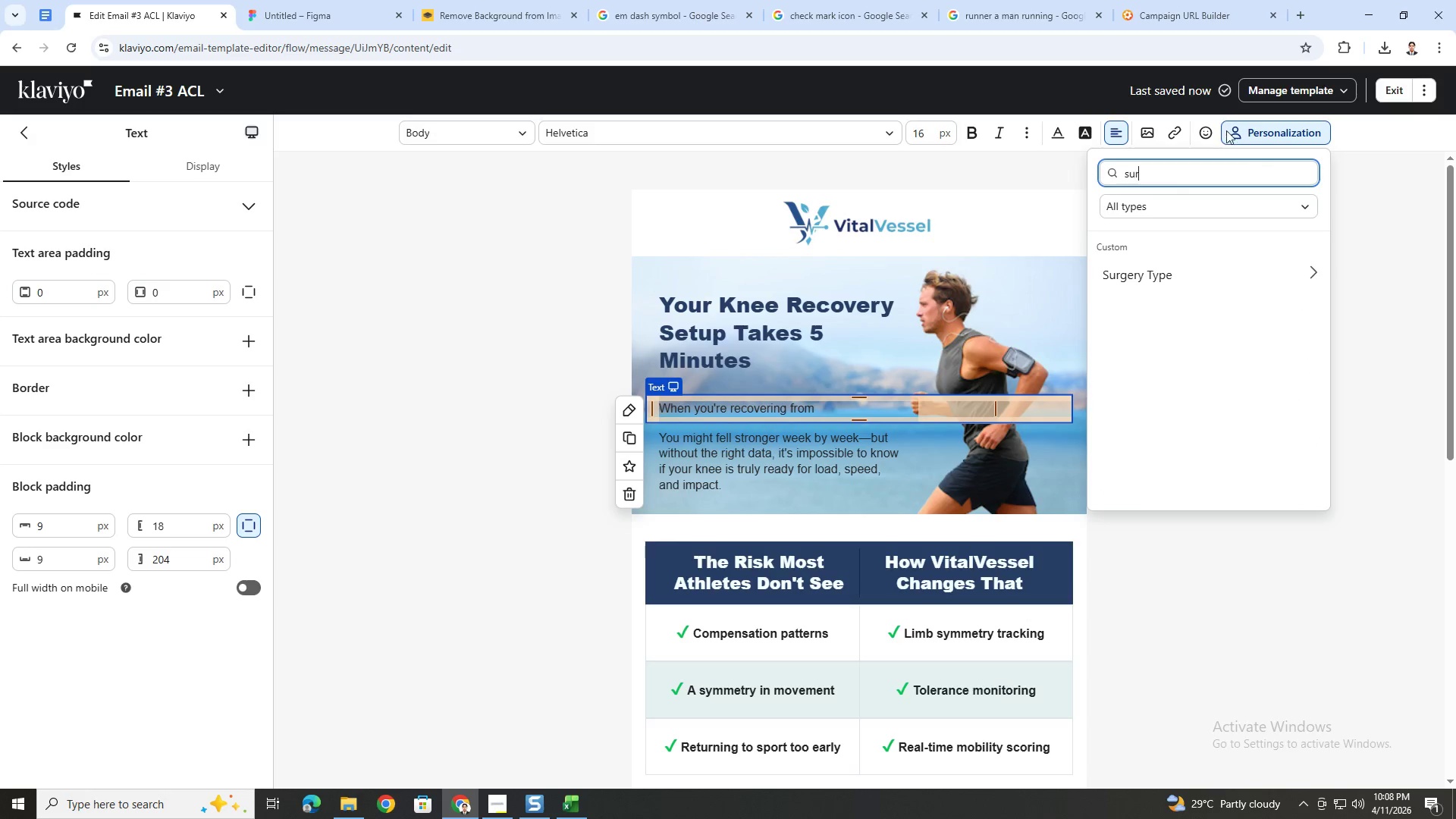 
left_click([1268, 260])
 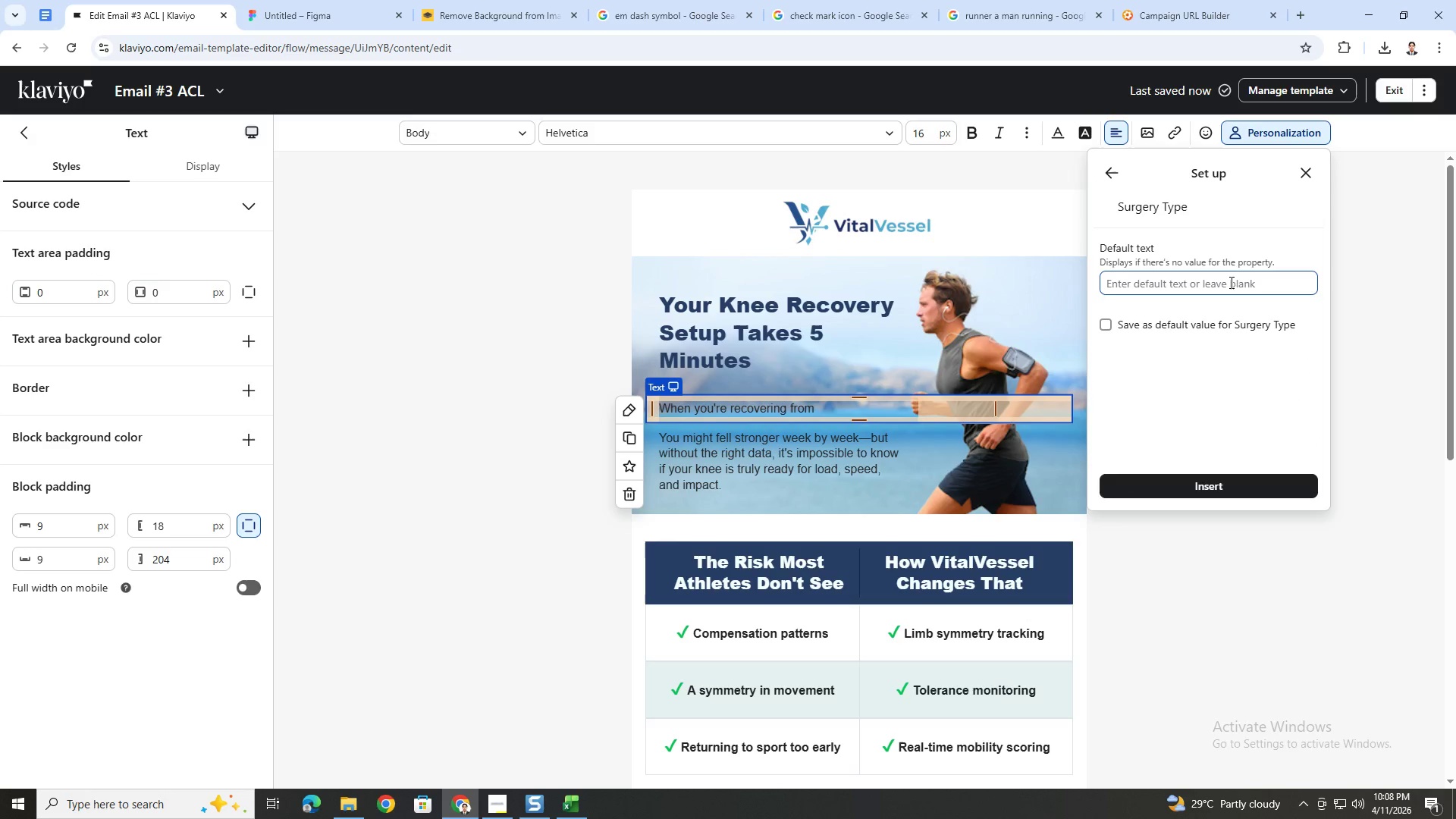 
left_click([1230, 282])
 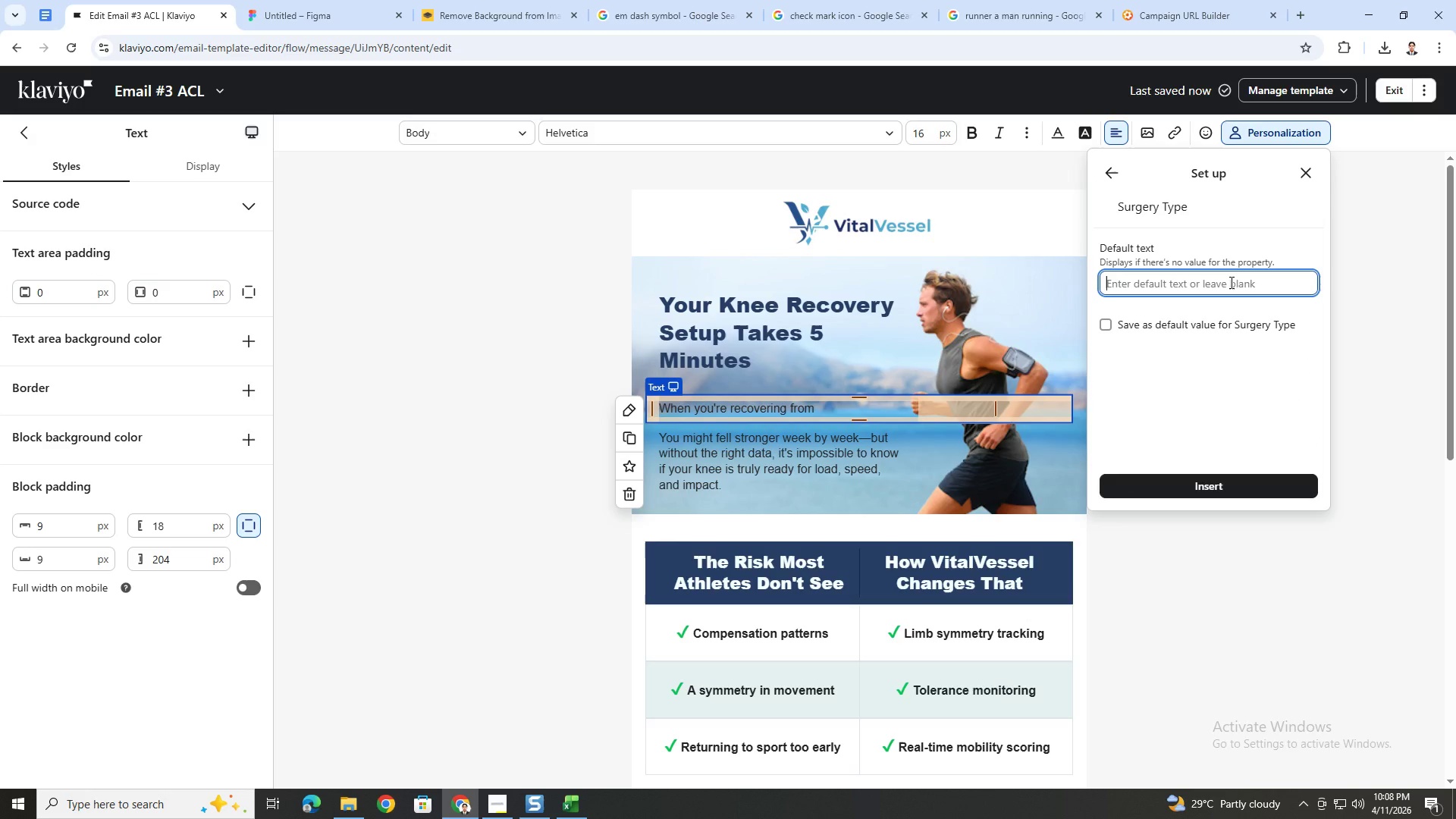 
type(your surgery)
 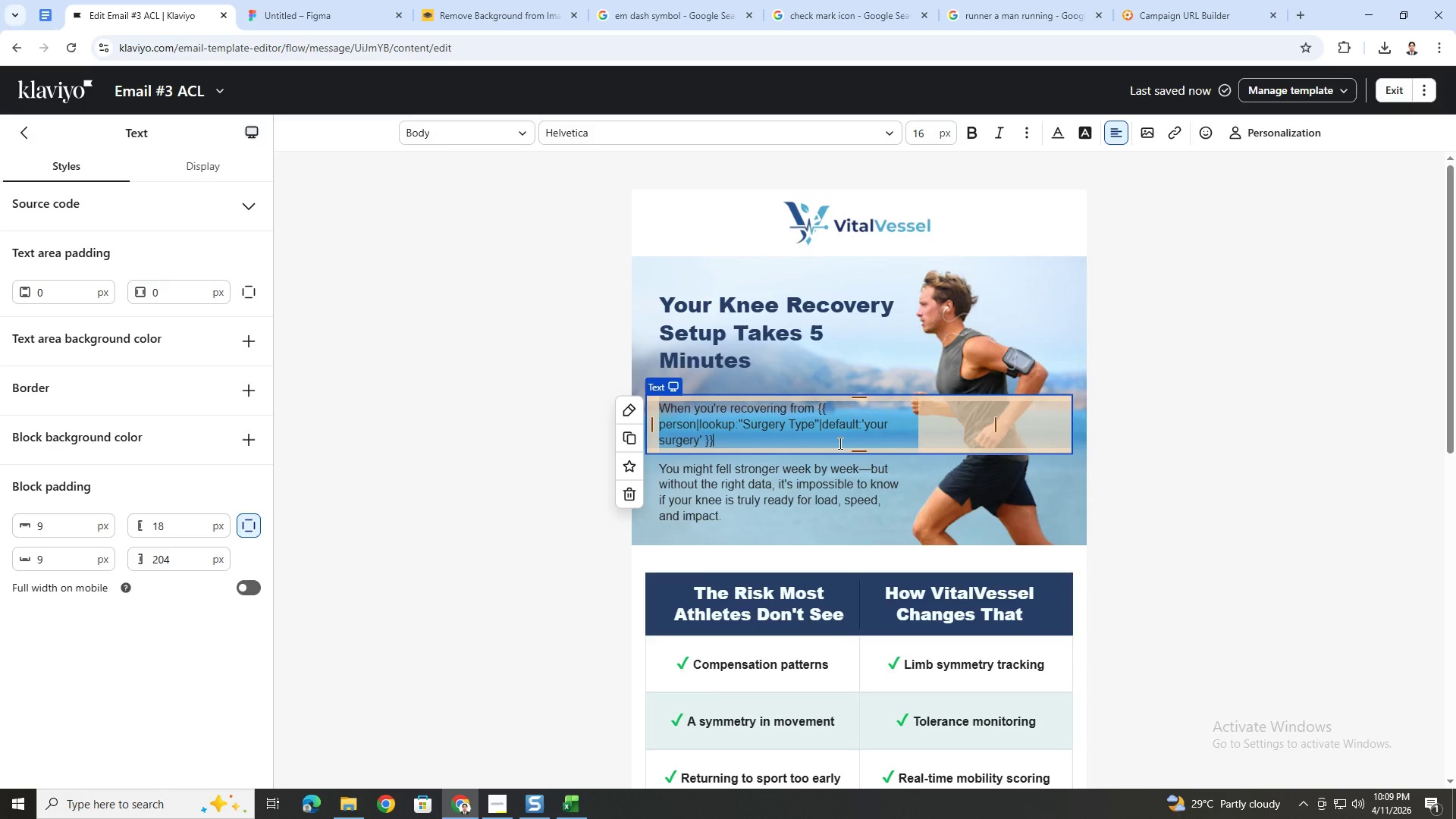 
wait(5.94)
 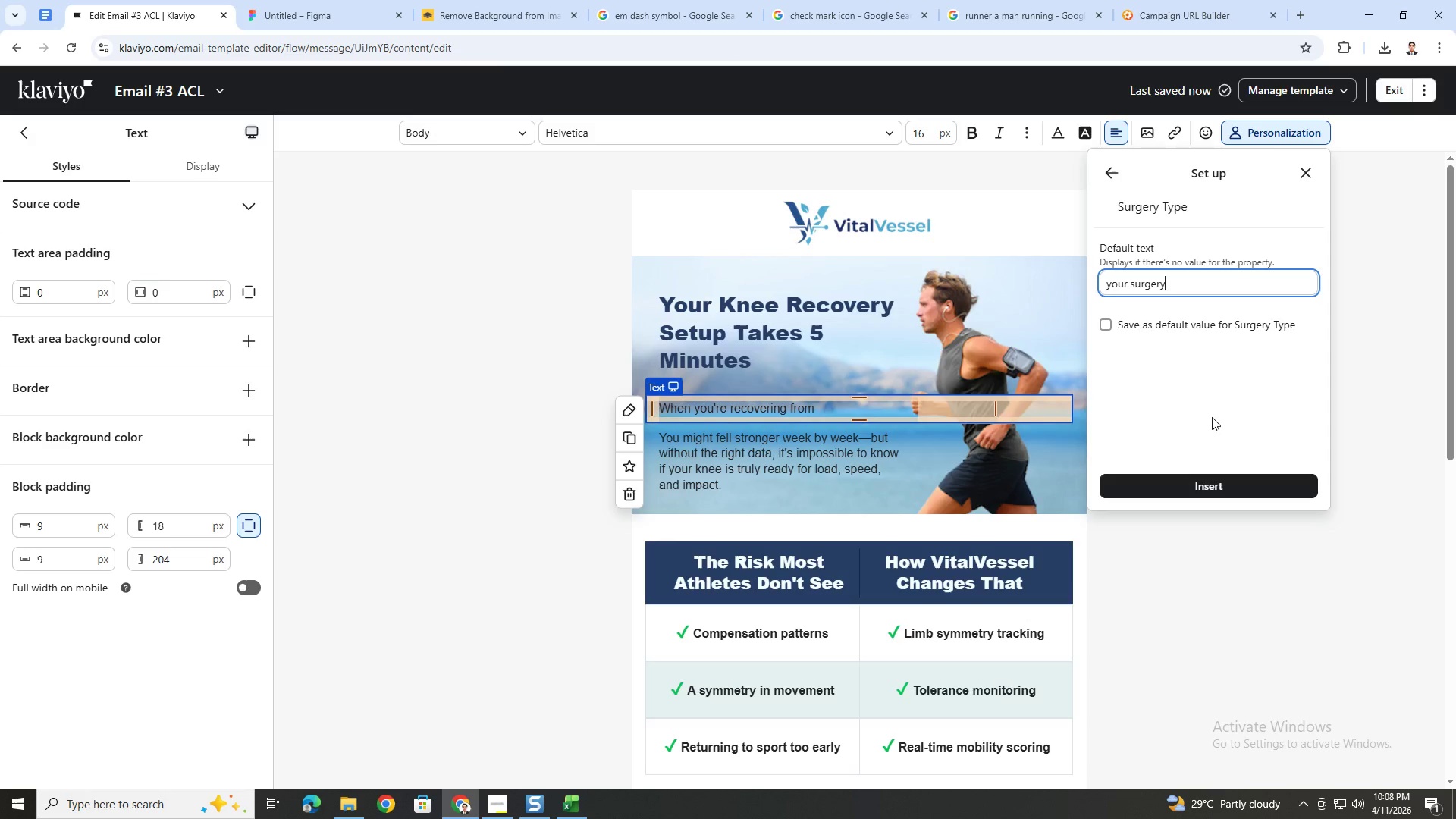 
type(, the last thing you need is complicated tech)
 